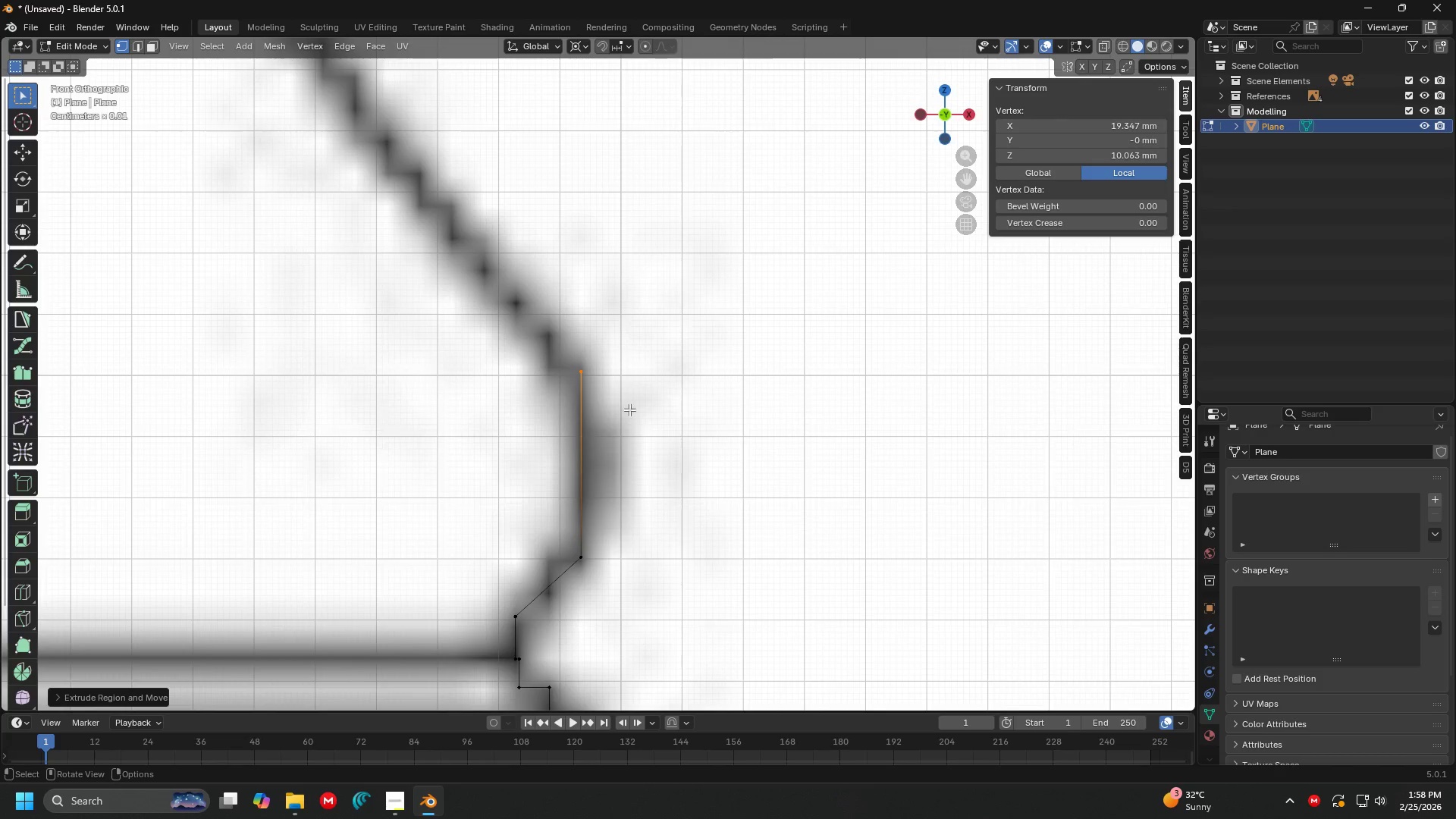 
hold_key(key=ShiftLeft, duration=0.48)
 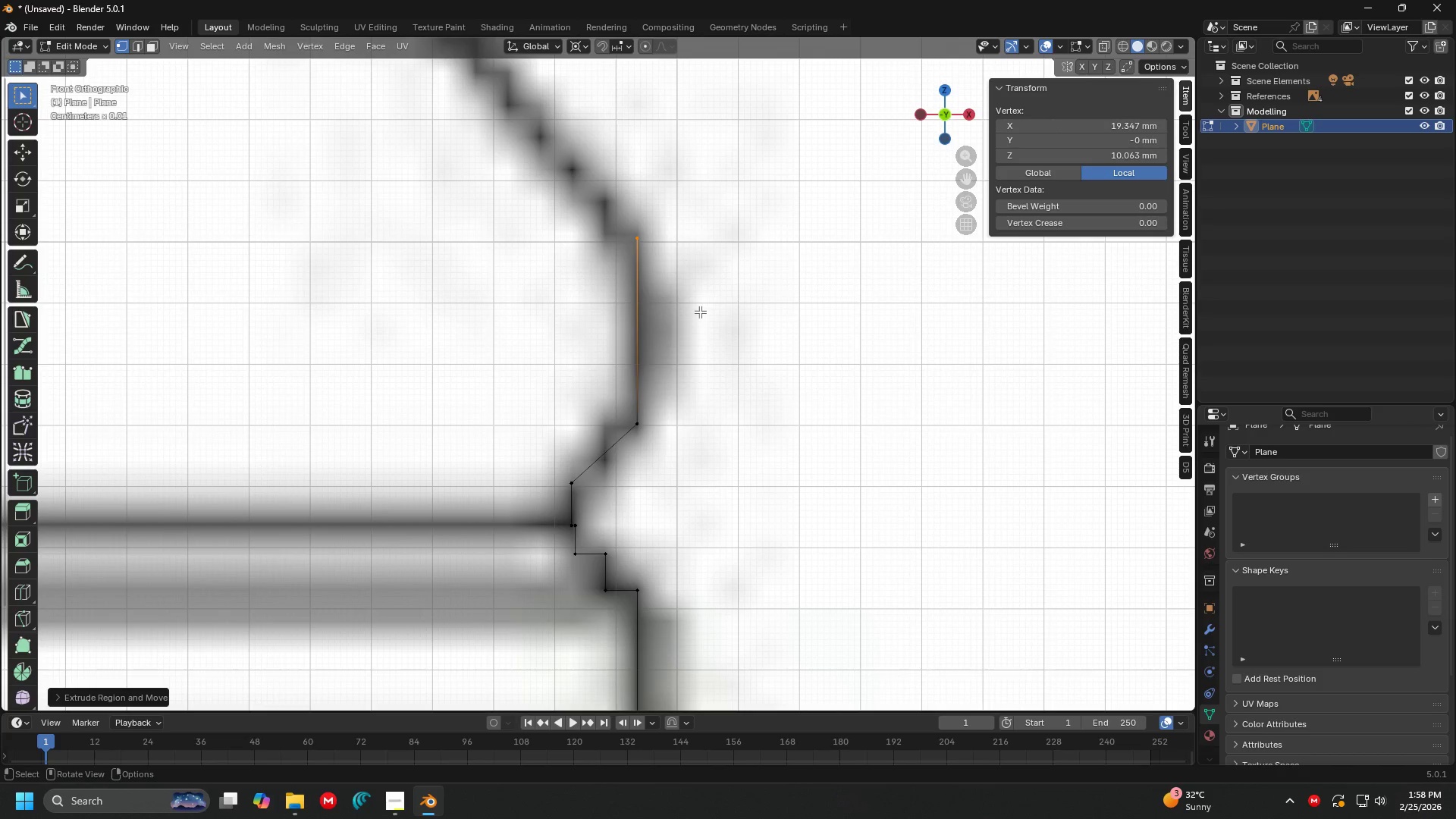 
key(X)
 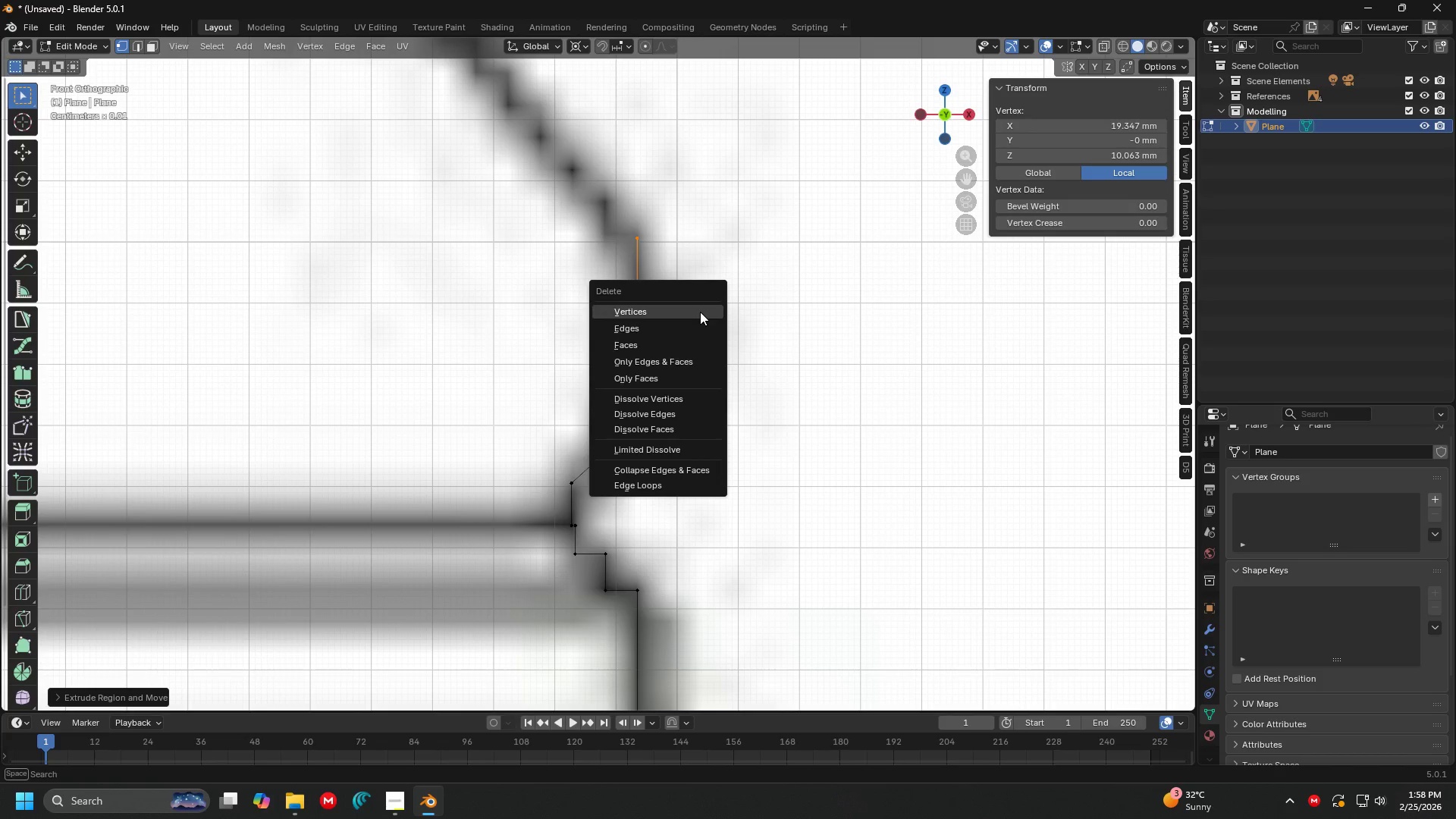 
left_click([700, 312])
 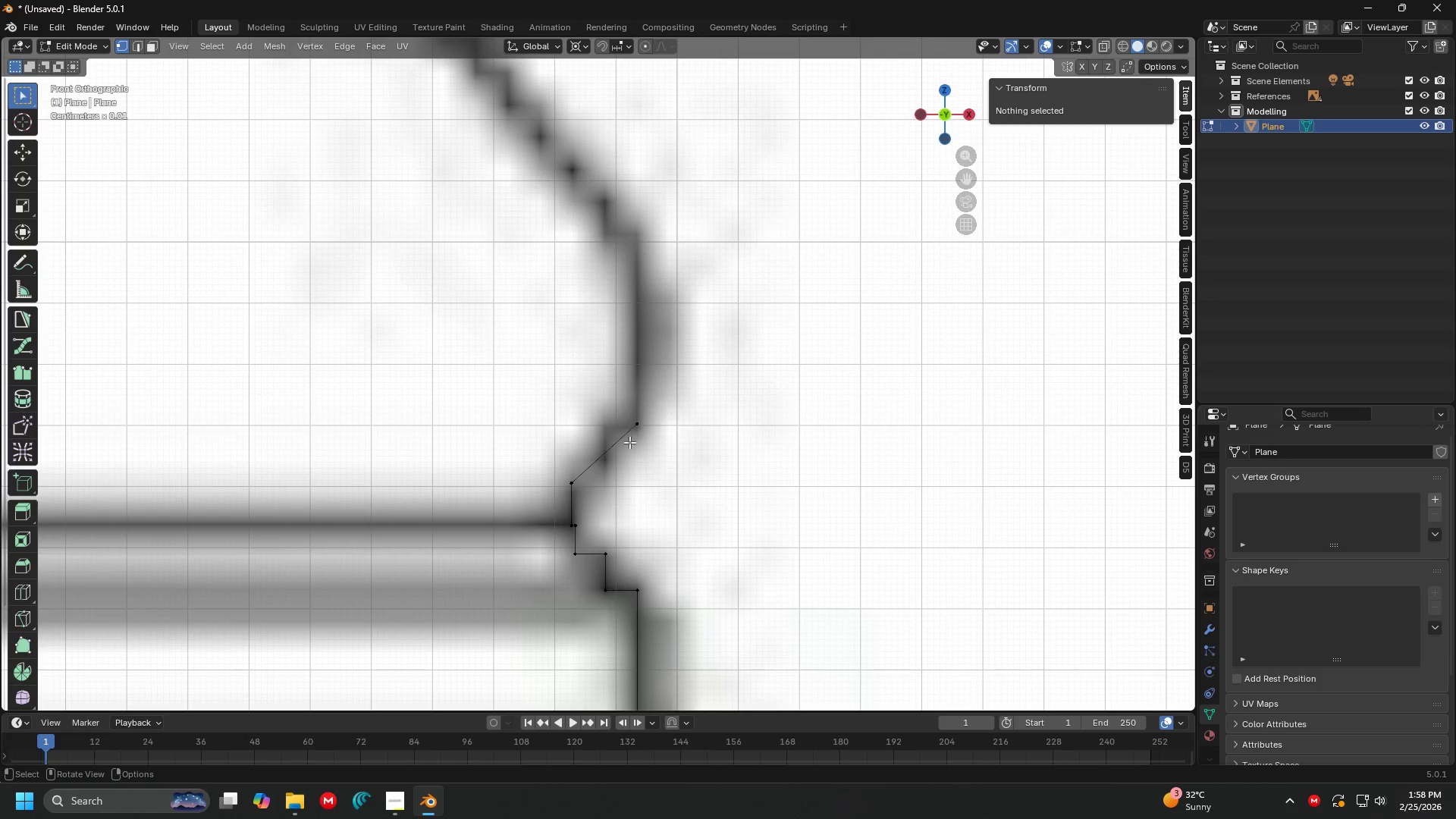 
double_click([629, 443])
 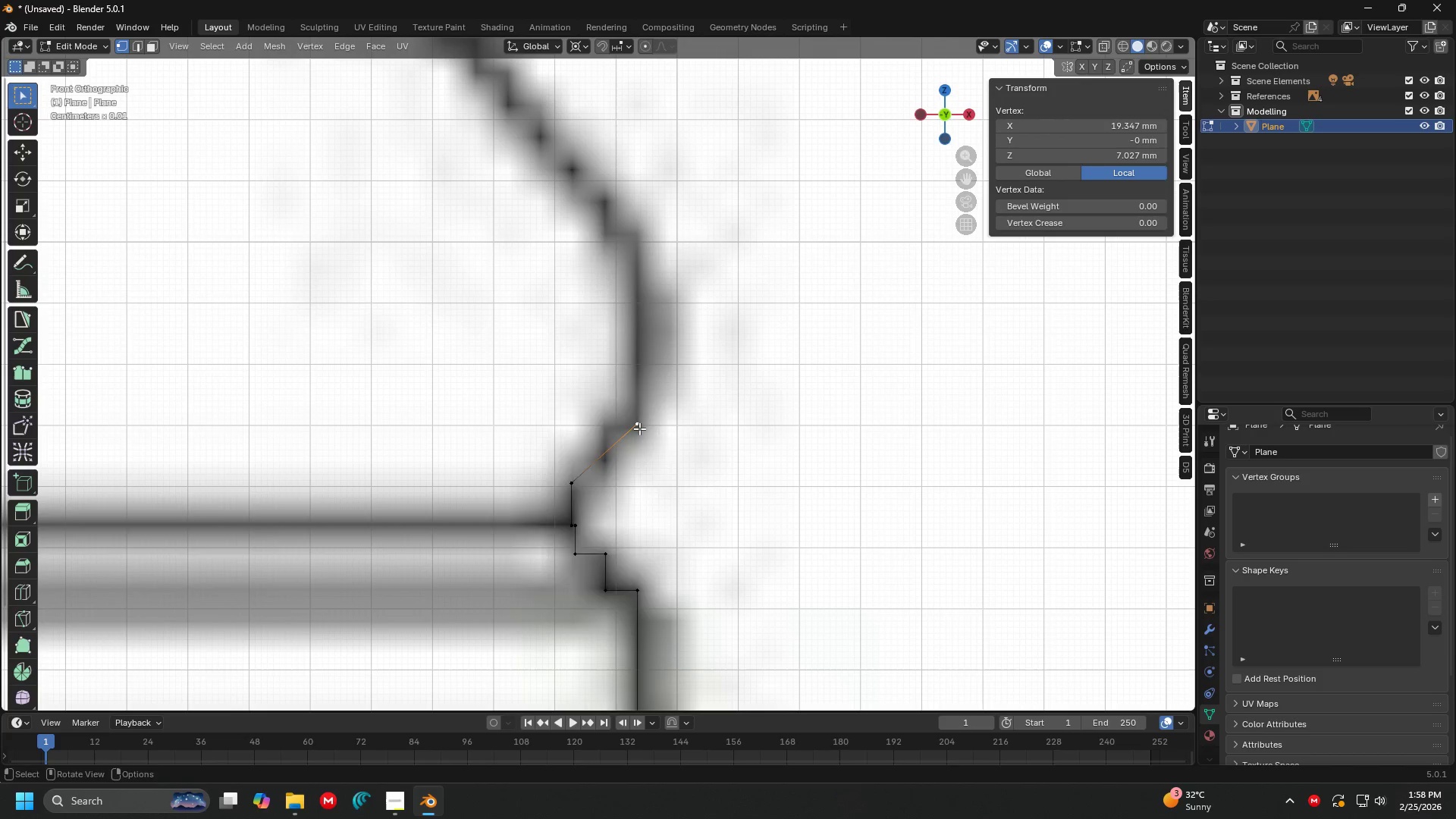 
key(X)
 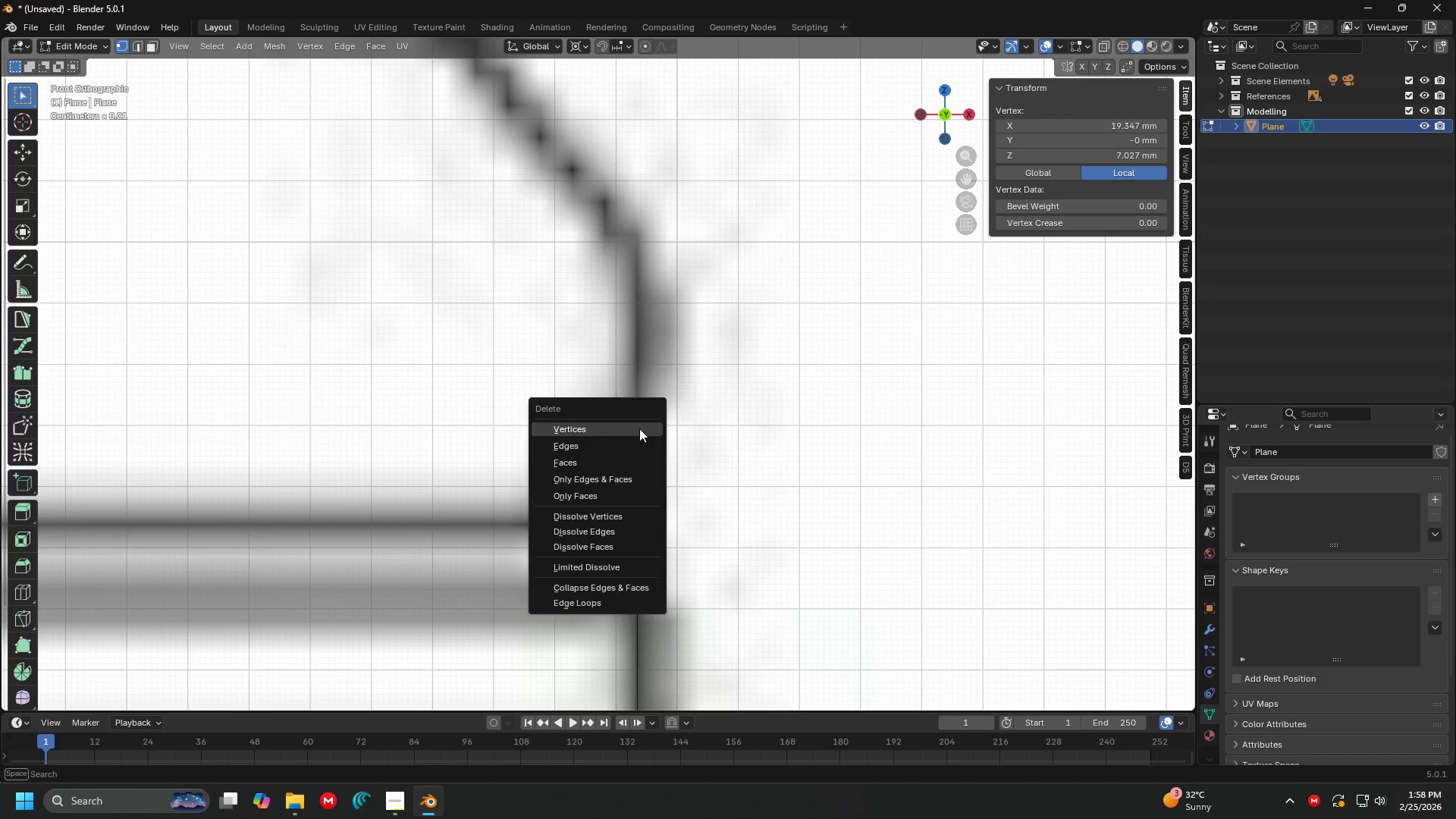 
left_click([639, 428])
 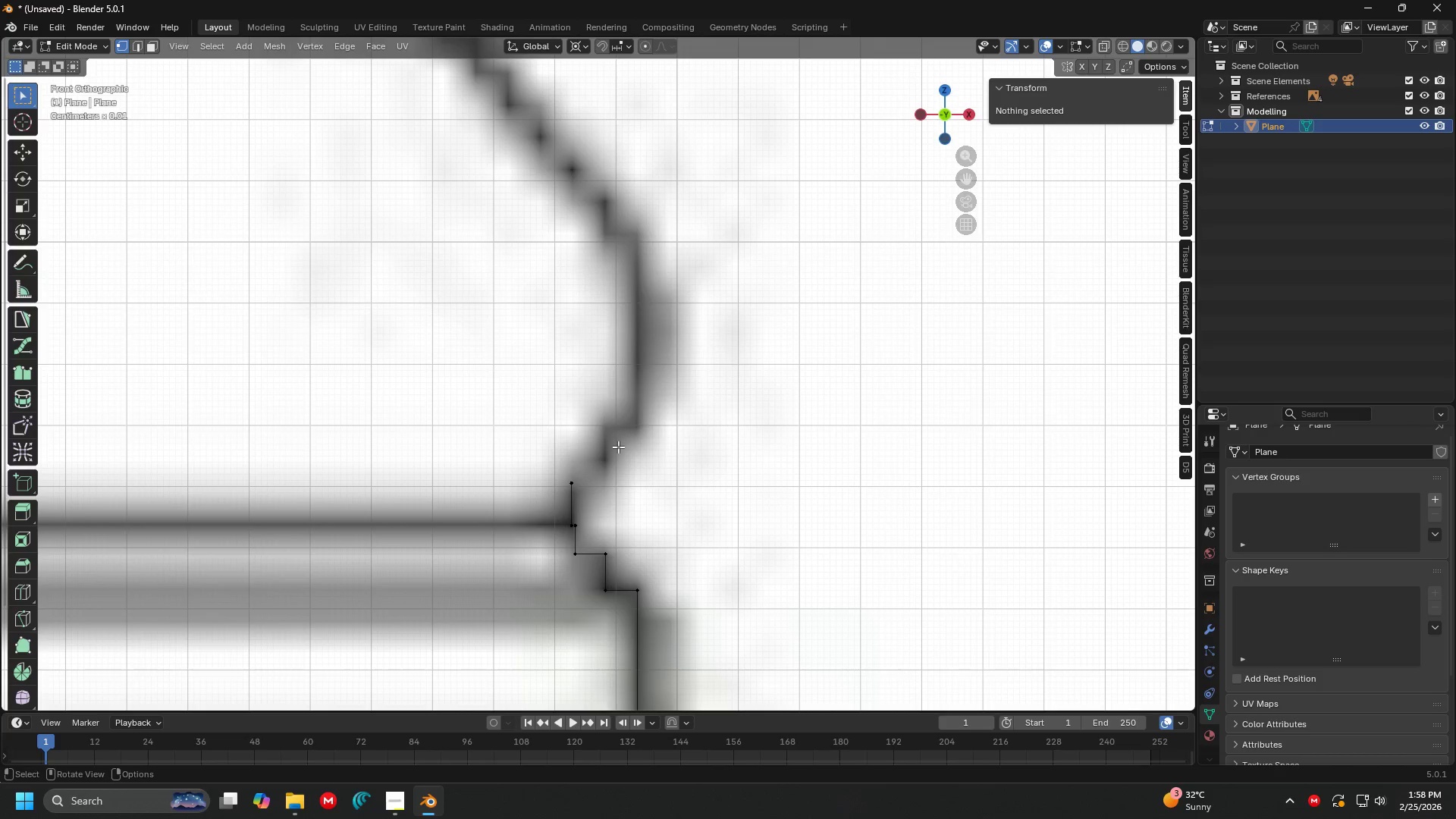 
key(Shift+ShiftLeft)
 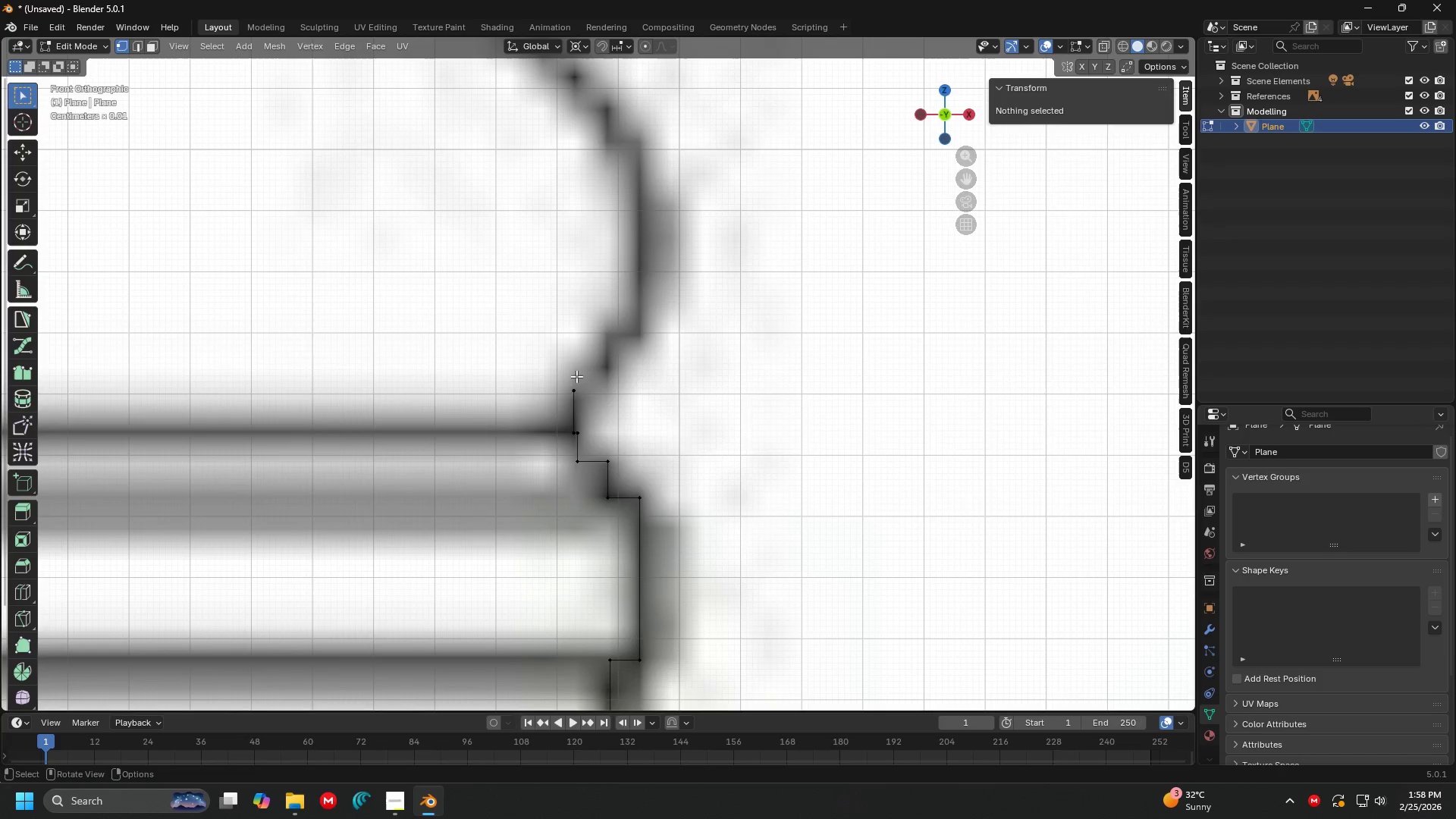 
left_click([576, 376])
 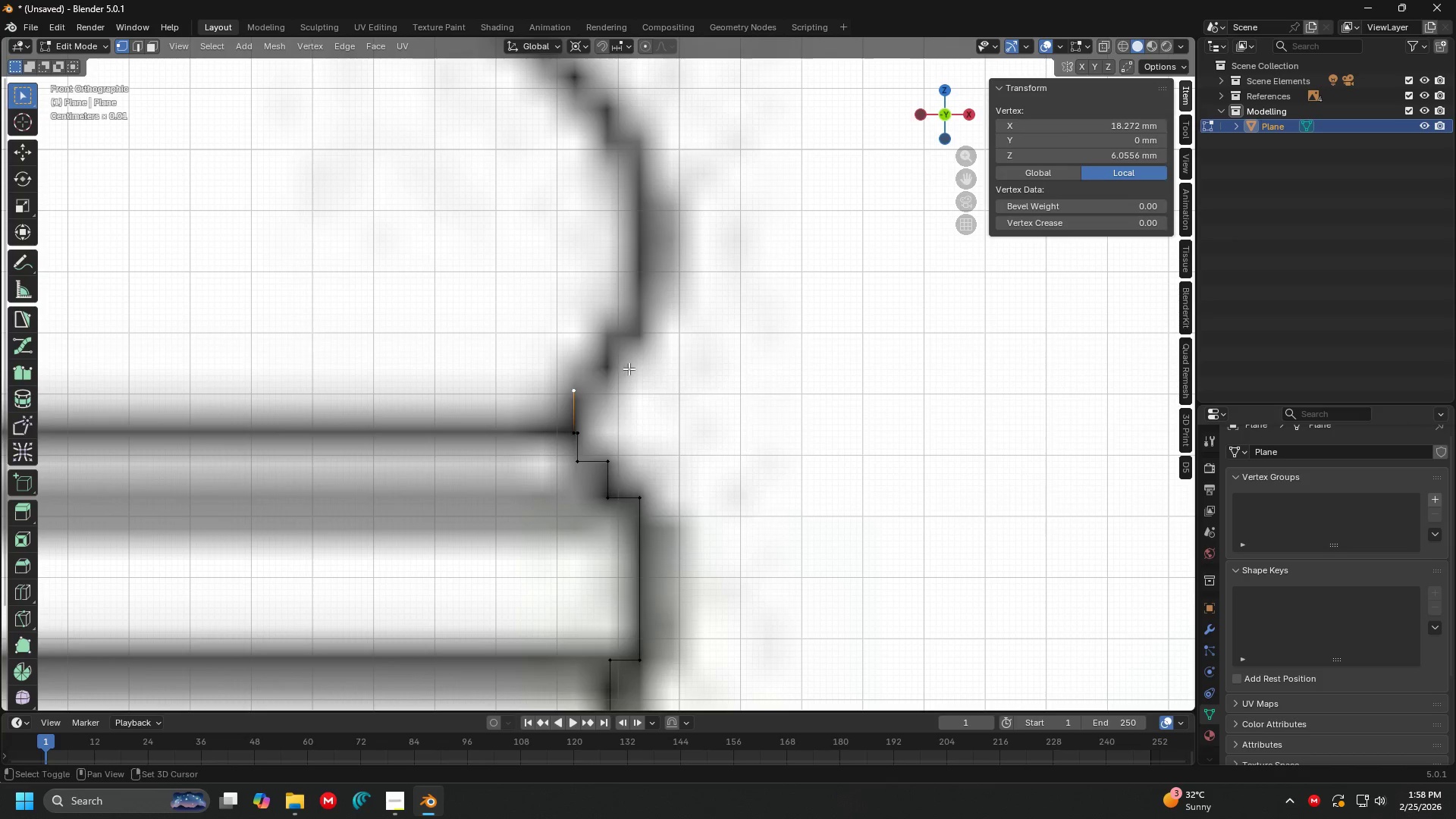 
key(Shift+S)
 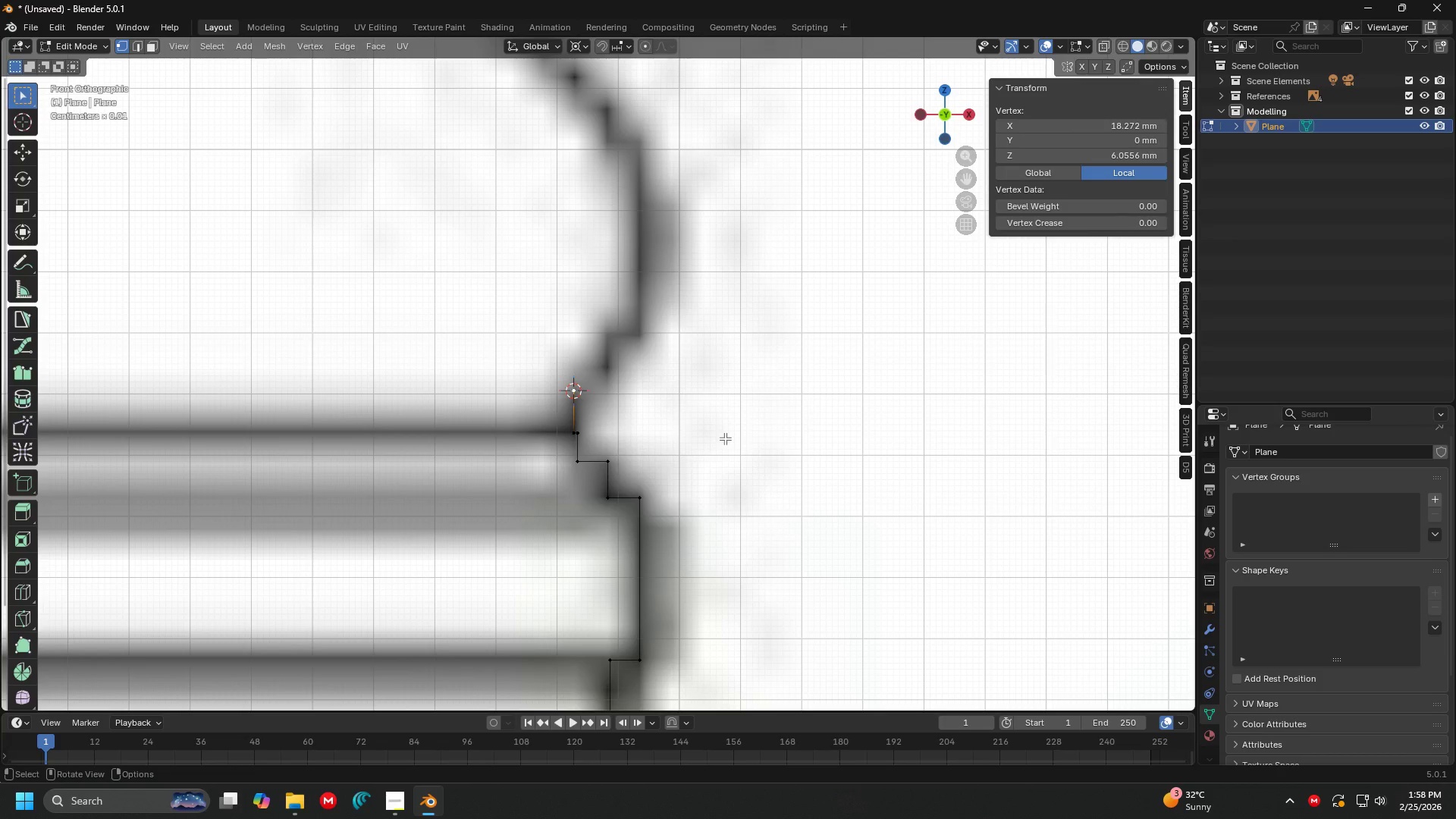 
key(Tab)
 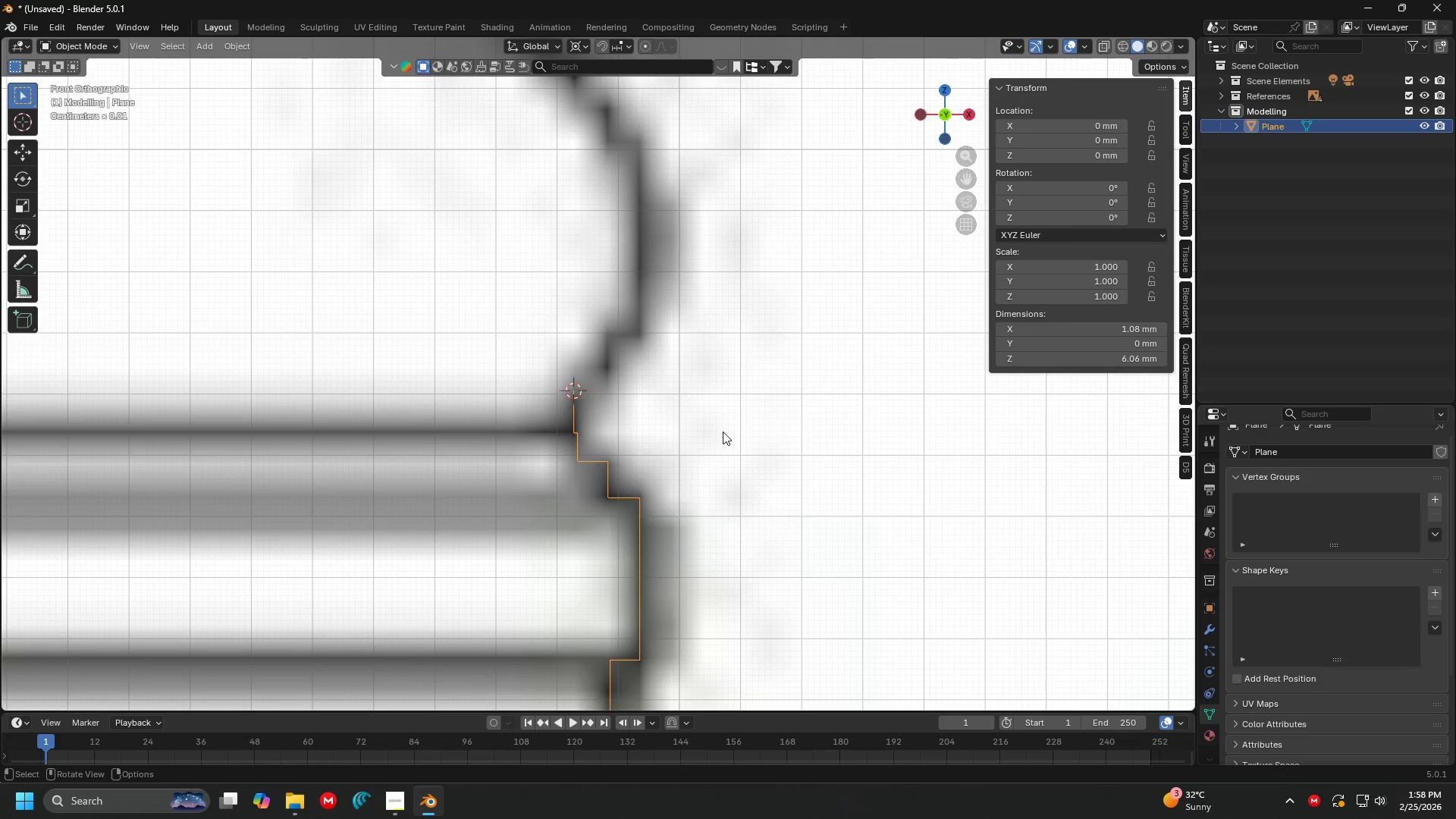 
key(Shift+ShiftLeft)
 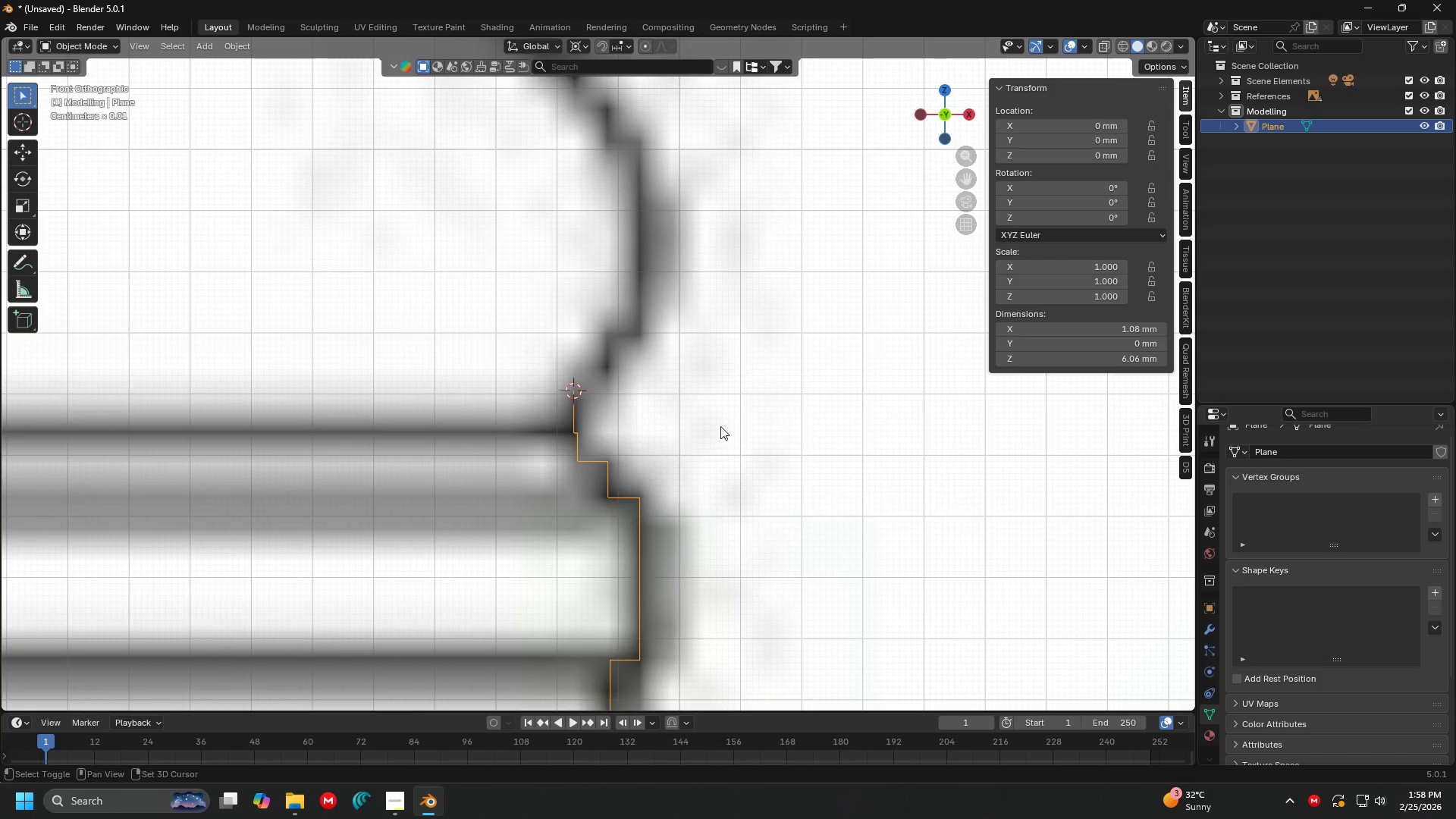 
key(Shift+A)
 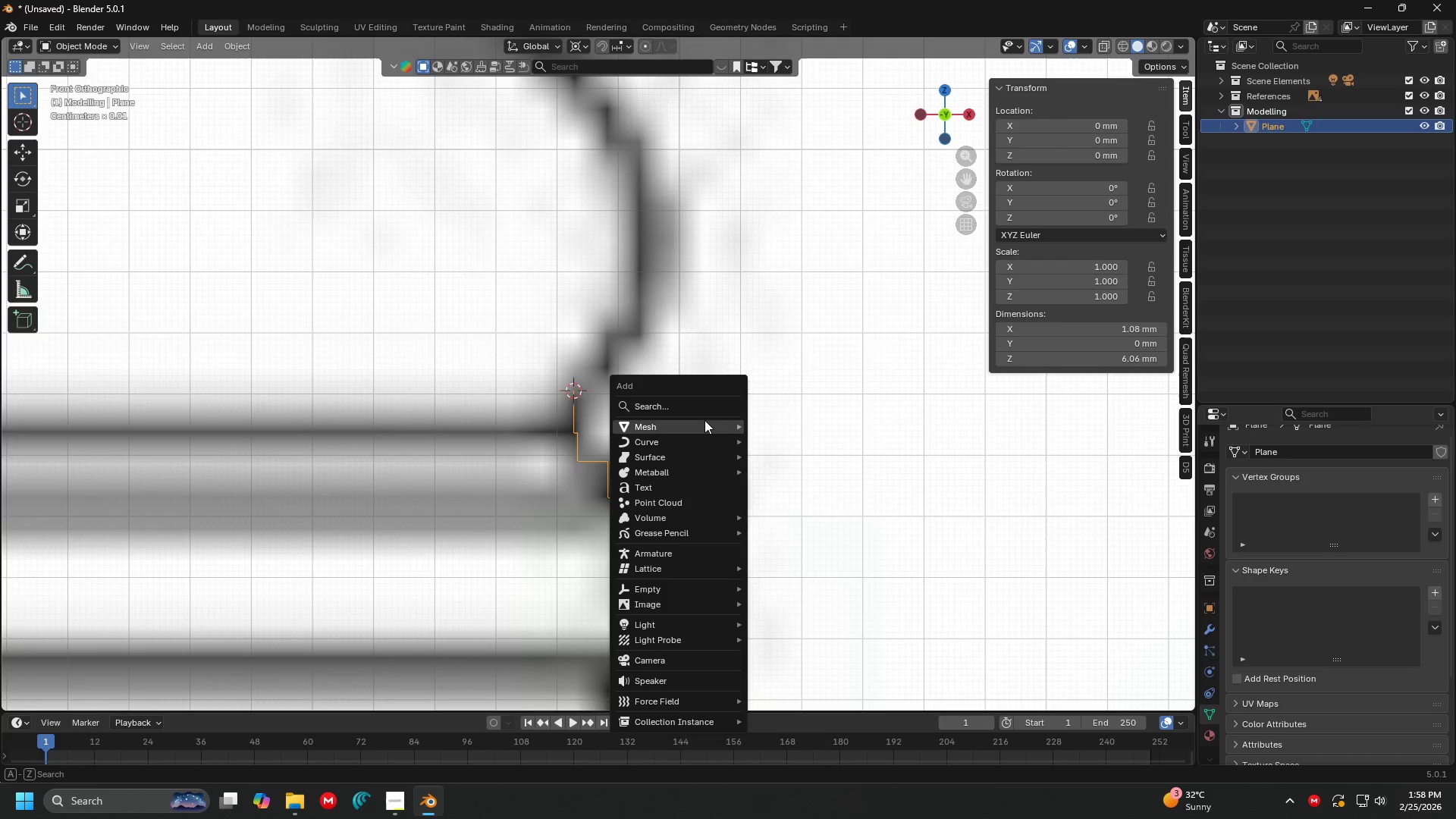 
left_click([704, 422])
 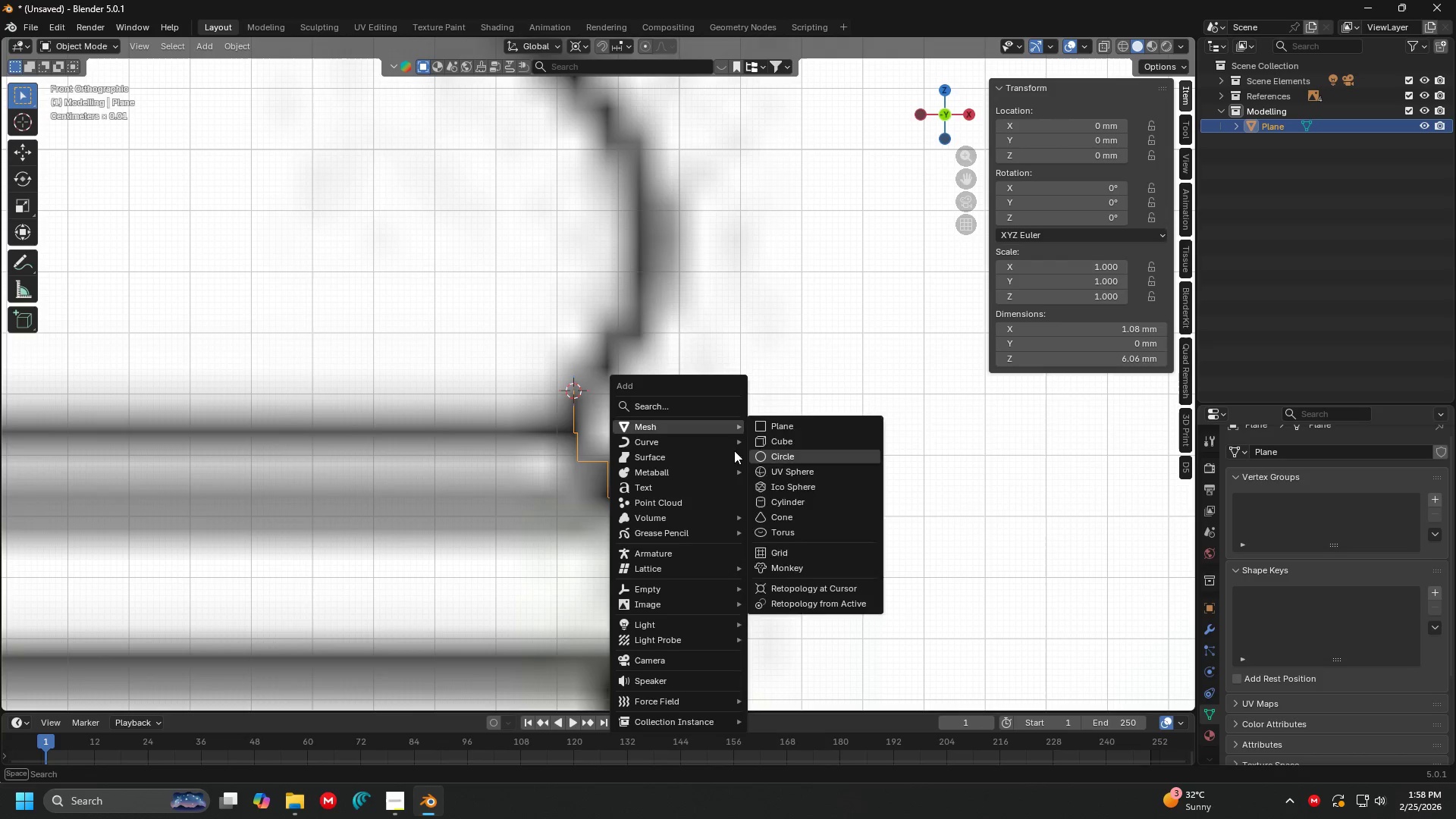 
left_click([699, 446])
 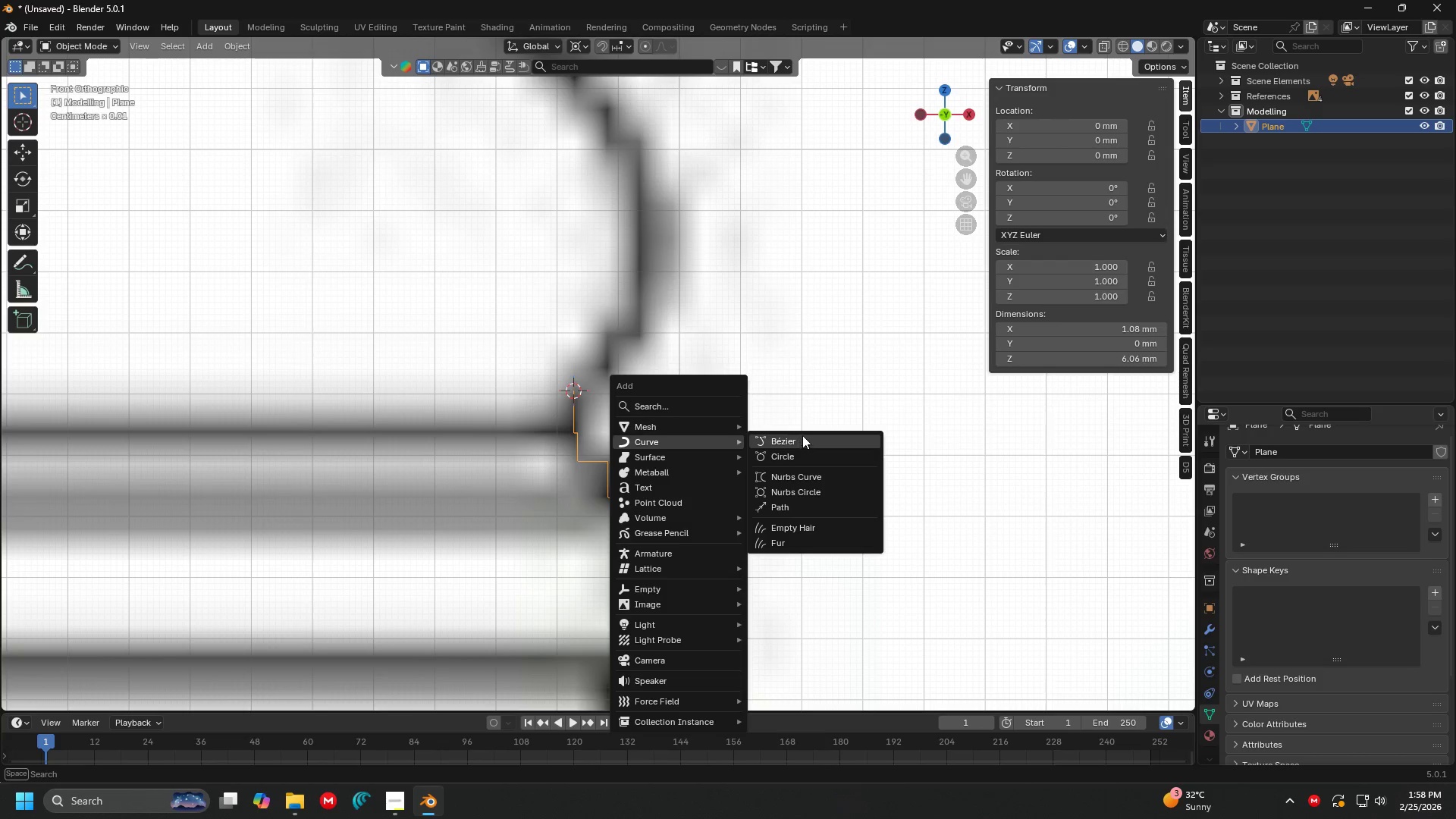 
left_click([803, 435])
 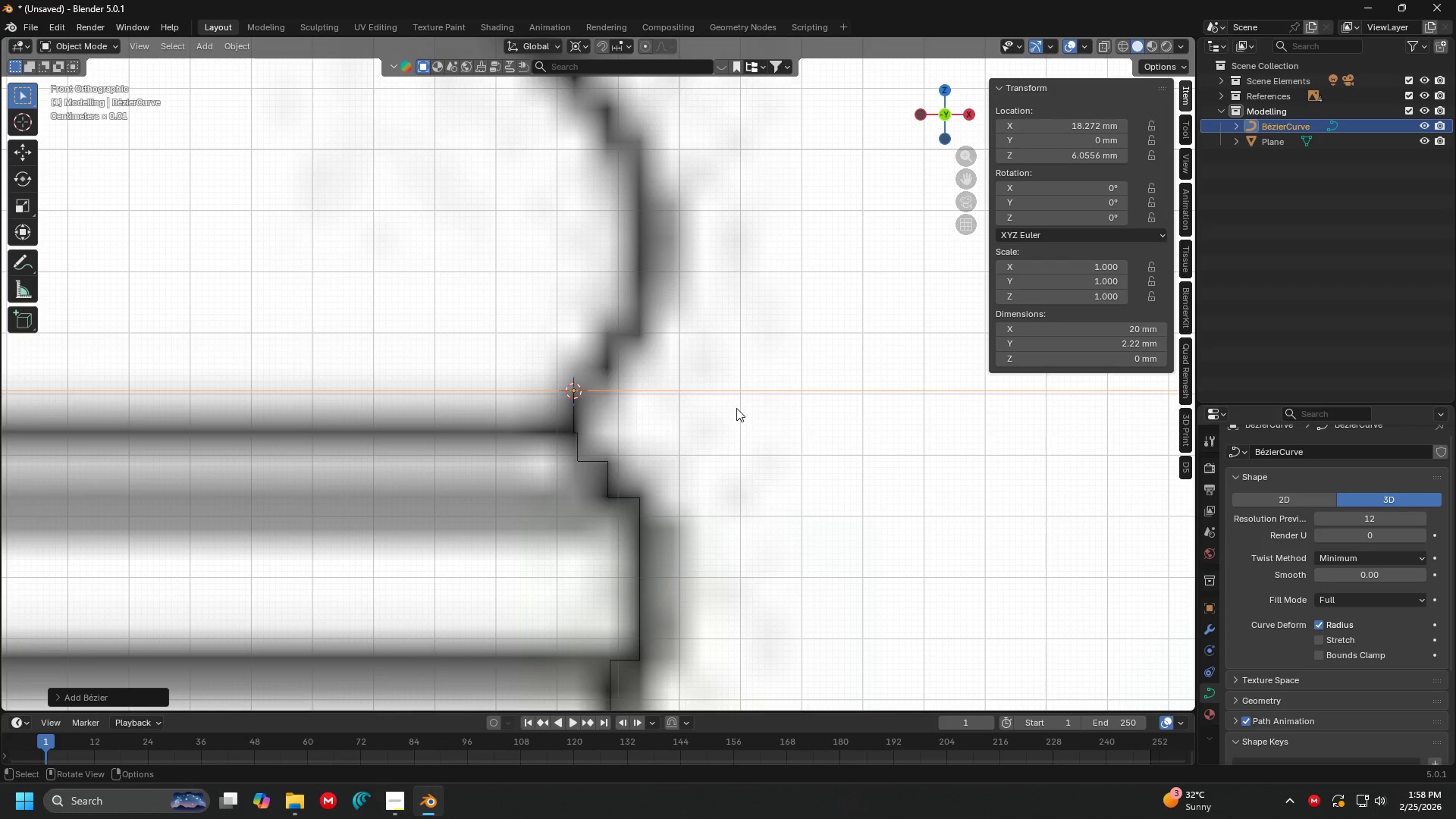 
type(rx98)
key(Escape)
key(Escape)
type(rx90)
 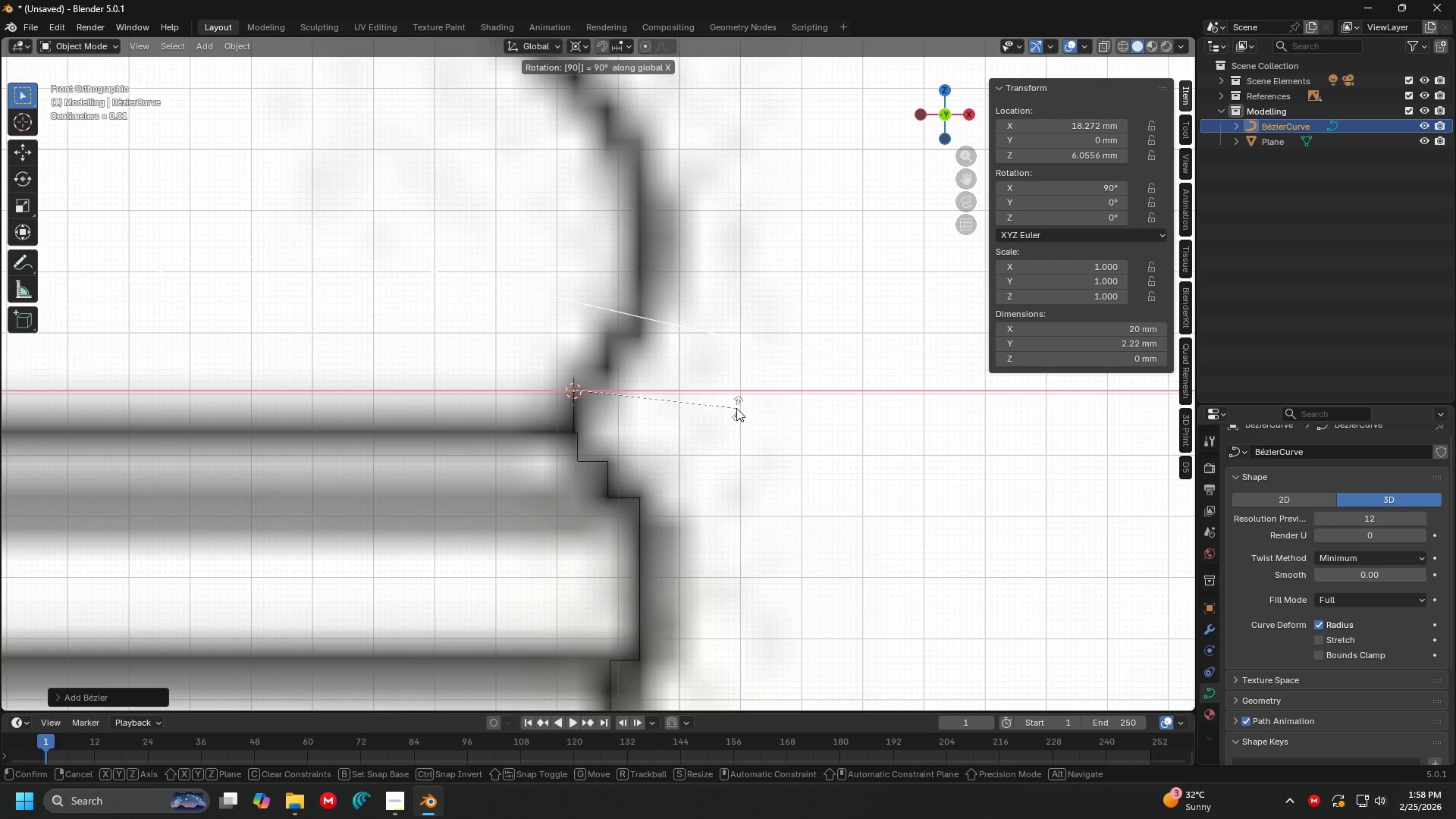 
key(Enter)
 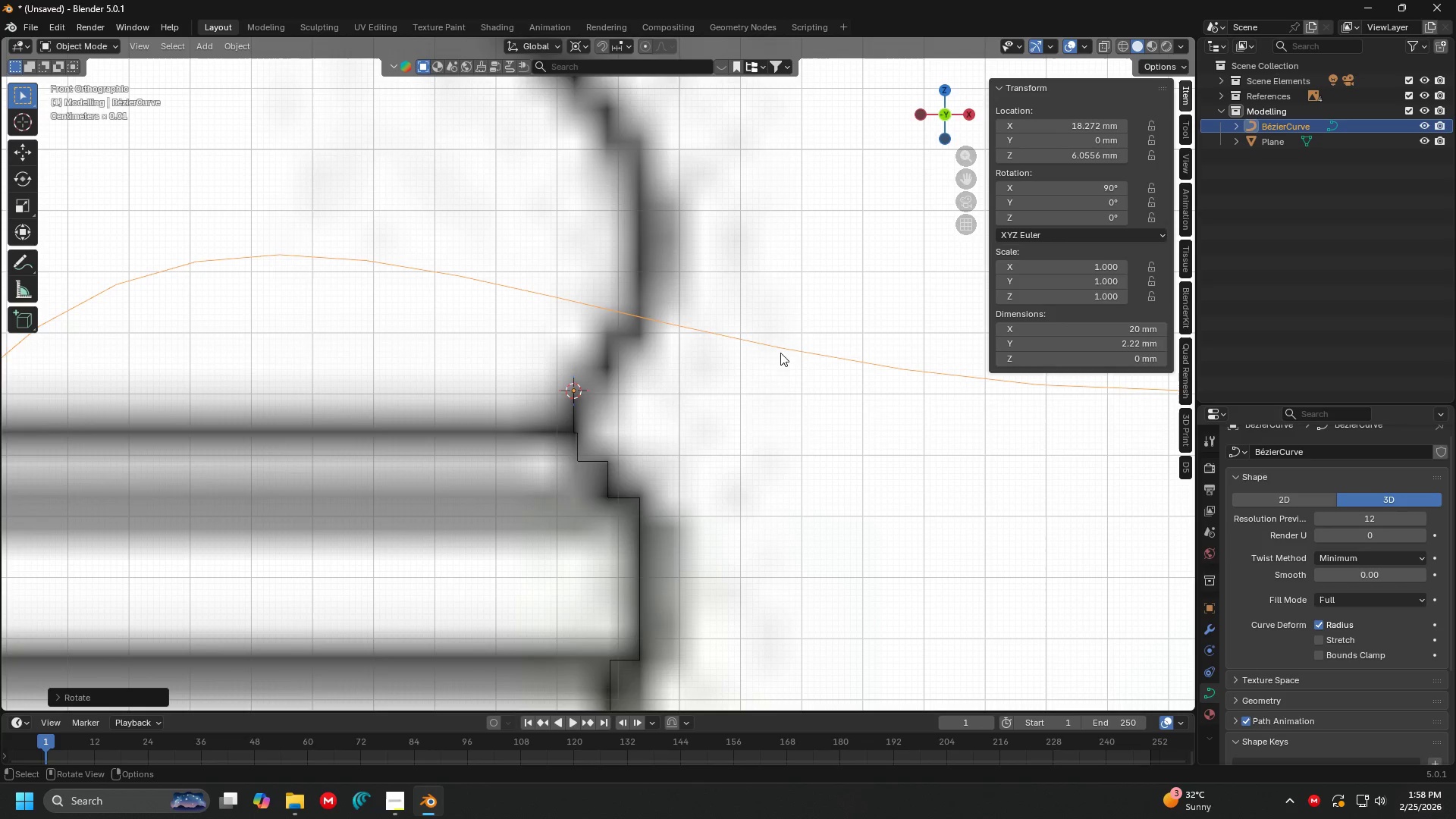 
key(S)
 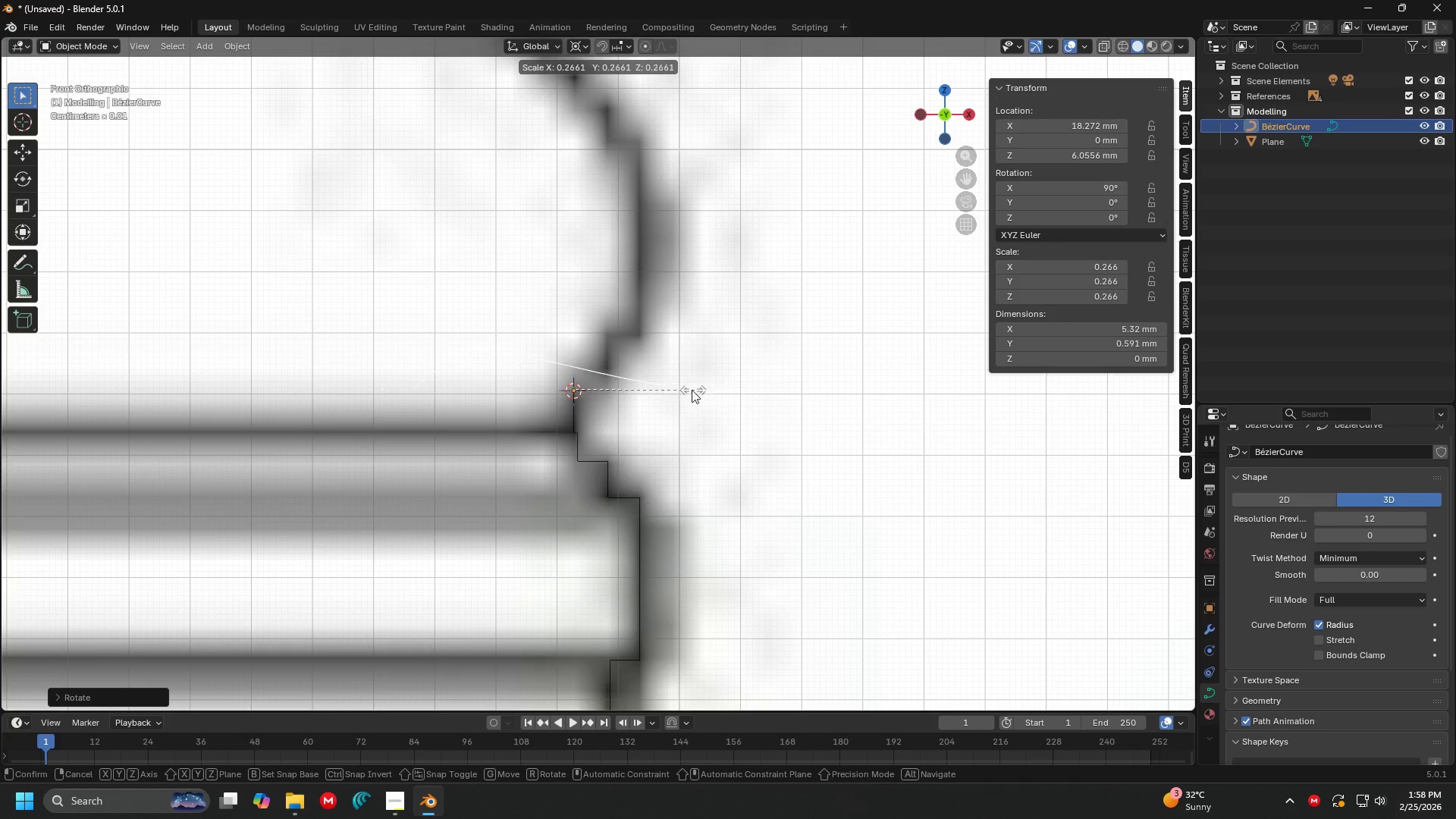 
left_click([666, 391])
 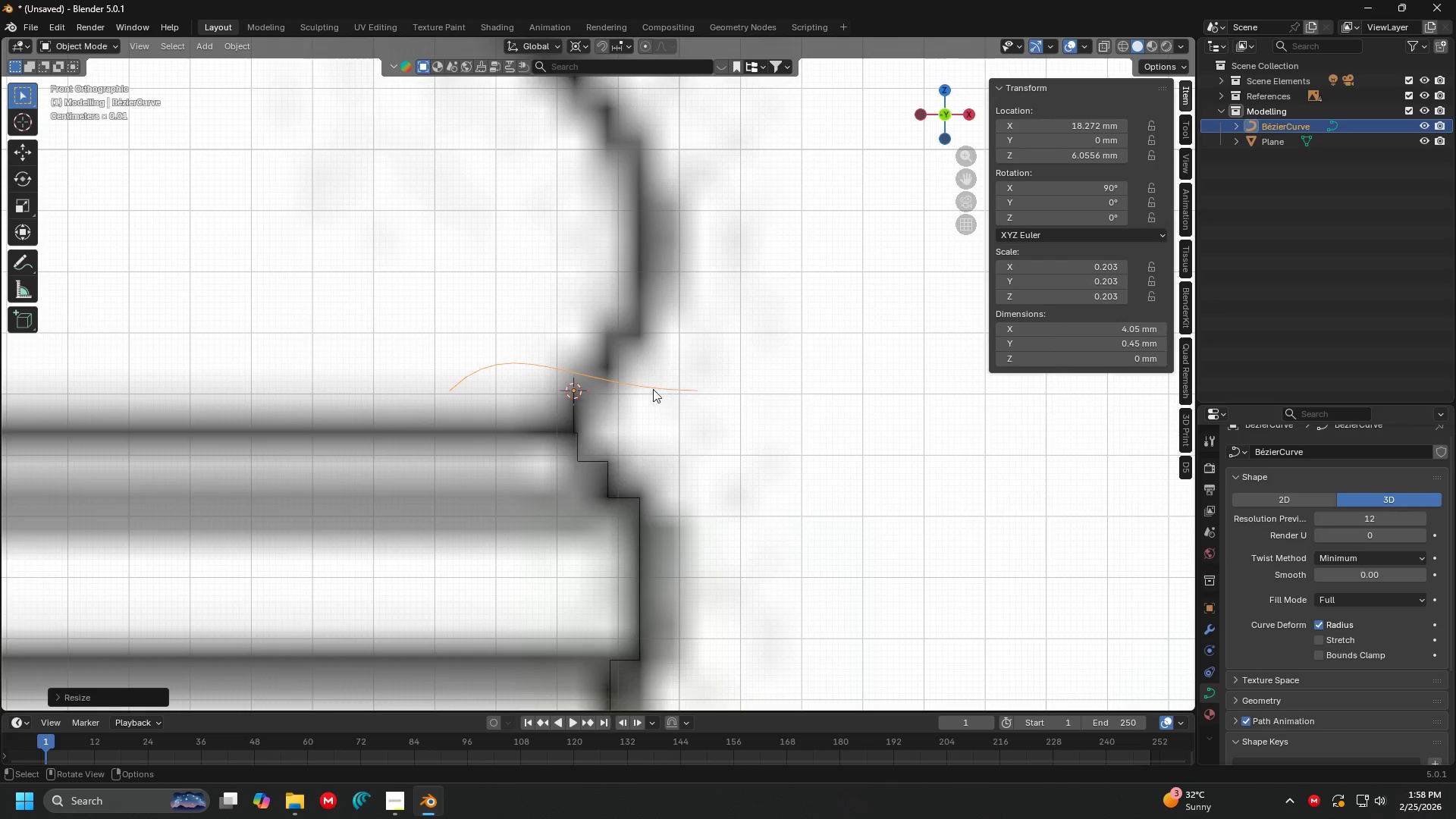 
key(Tab)
 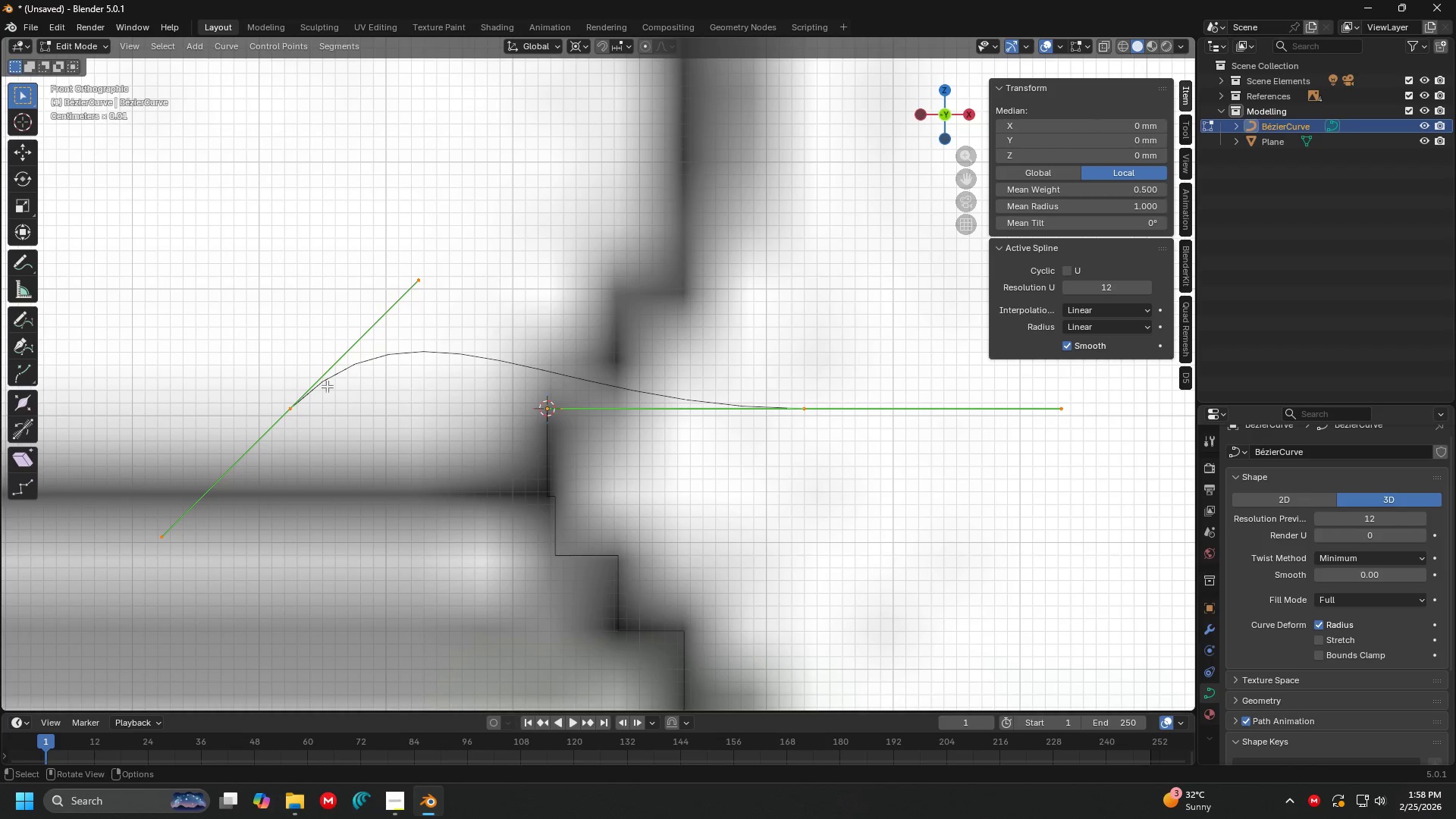 
scroll: coordinate [621, 406], scroll_direction: up, amount: 4.0
 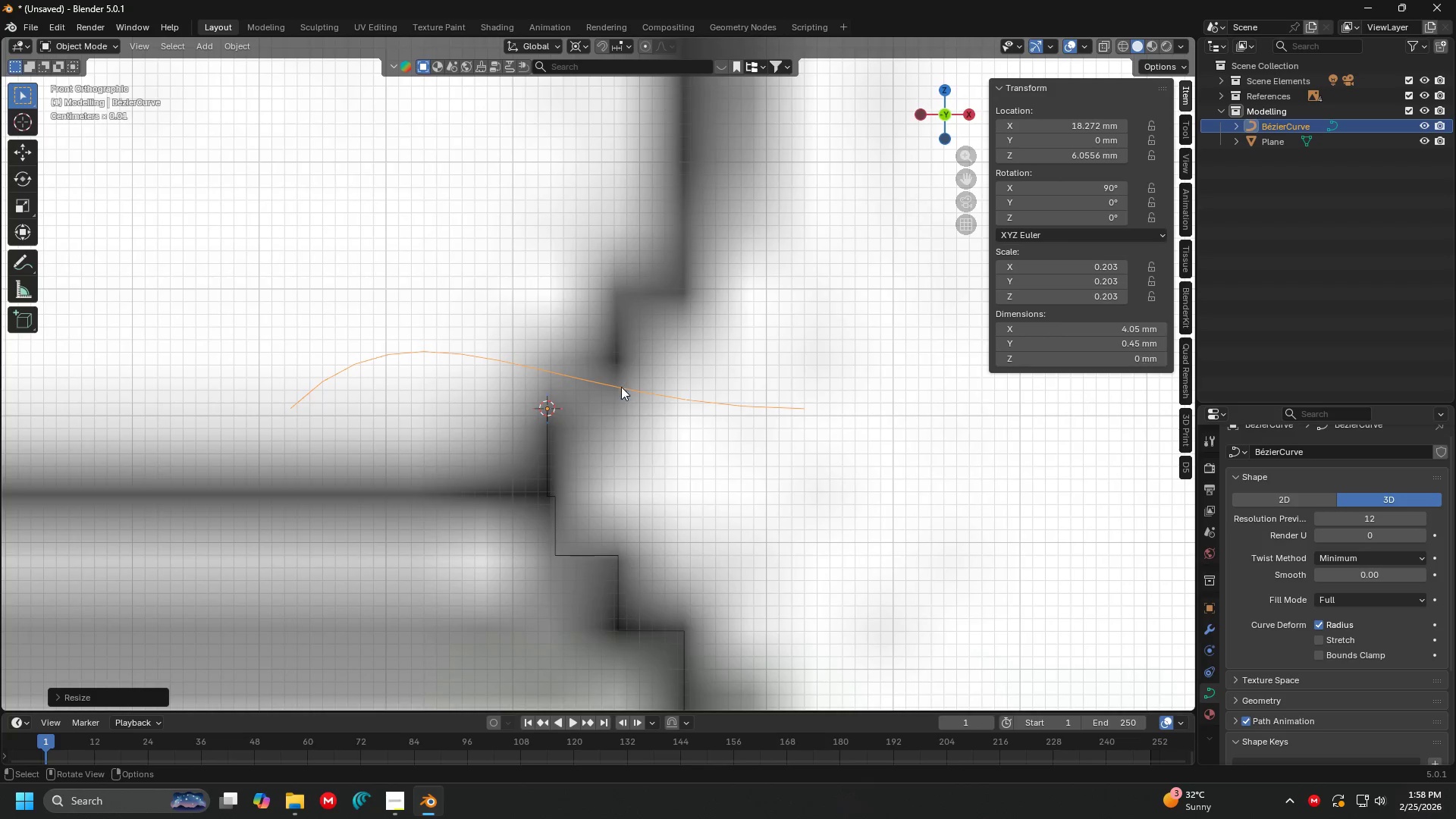 
left_click([300, 403])
 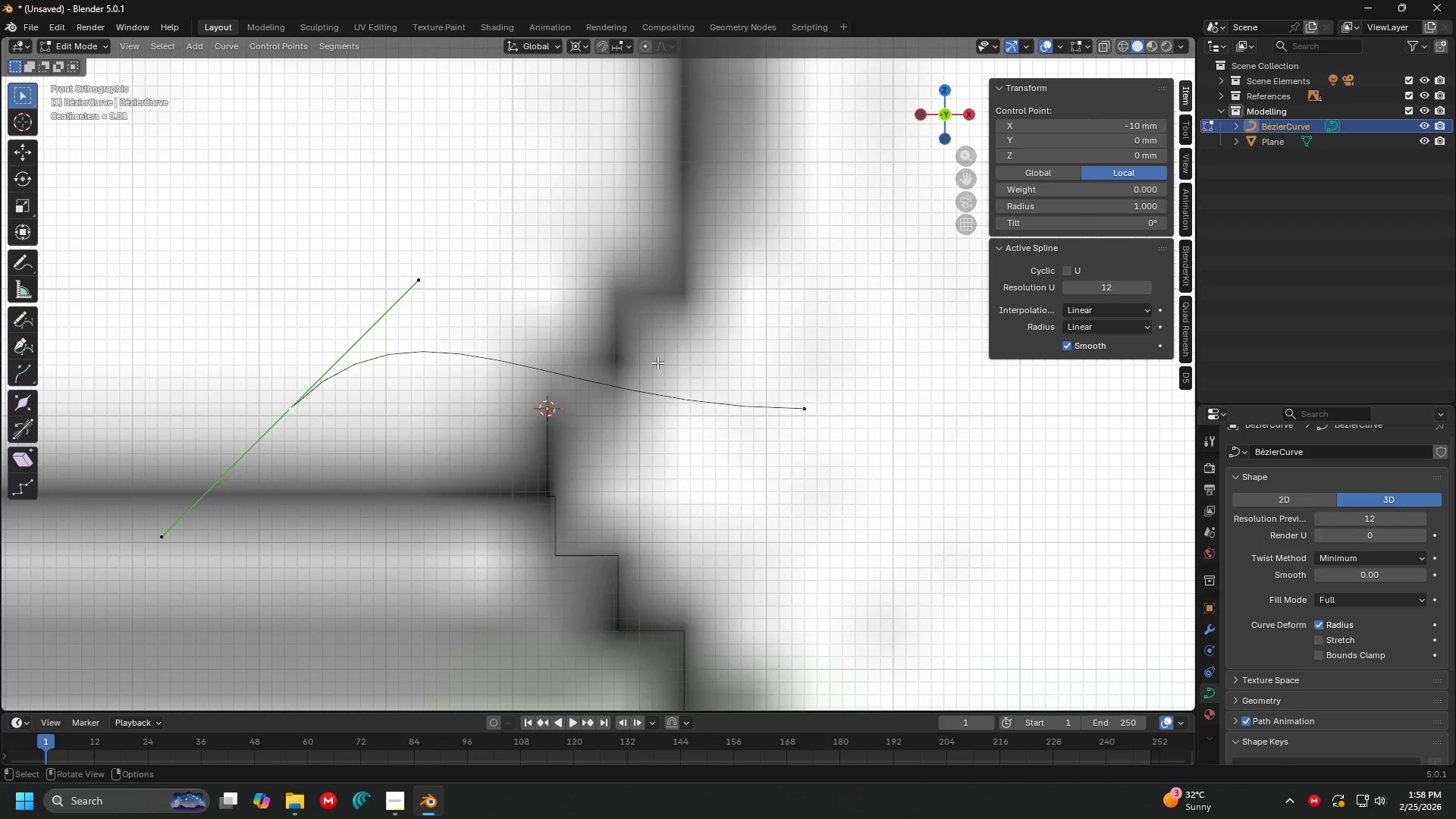 
hold_key(key=ShiftLeft, duration=0.52)
 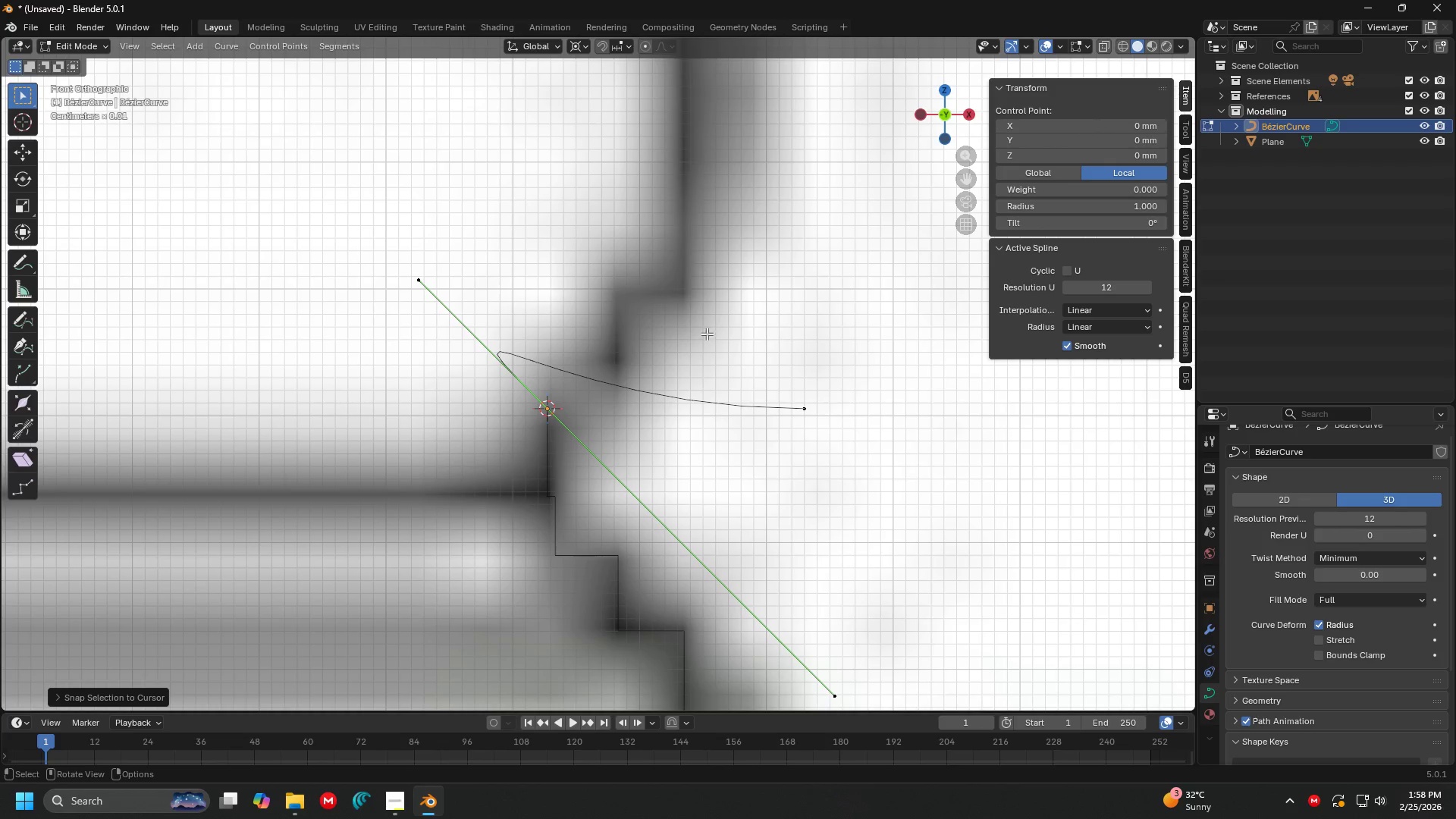 
hold_key(key=S, duration=0.39)
 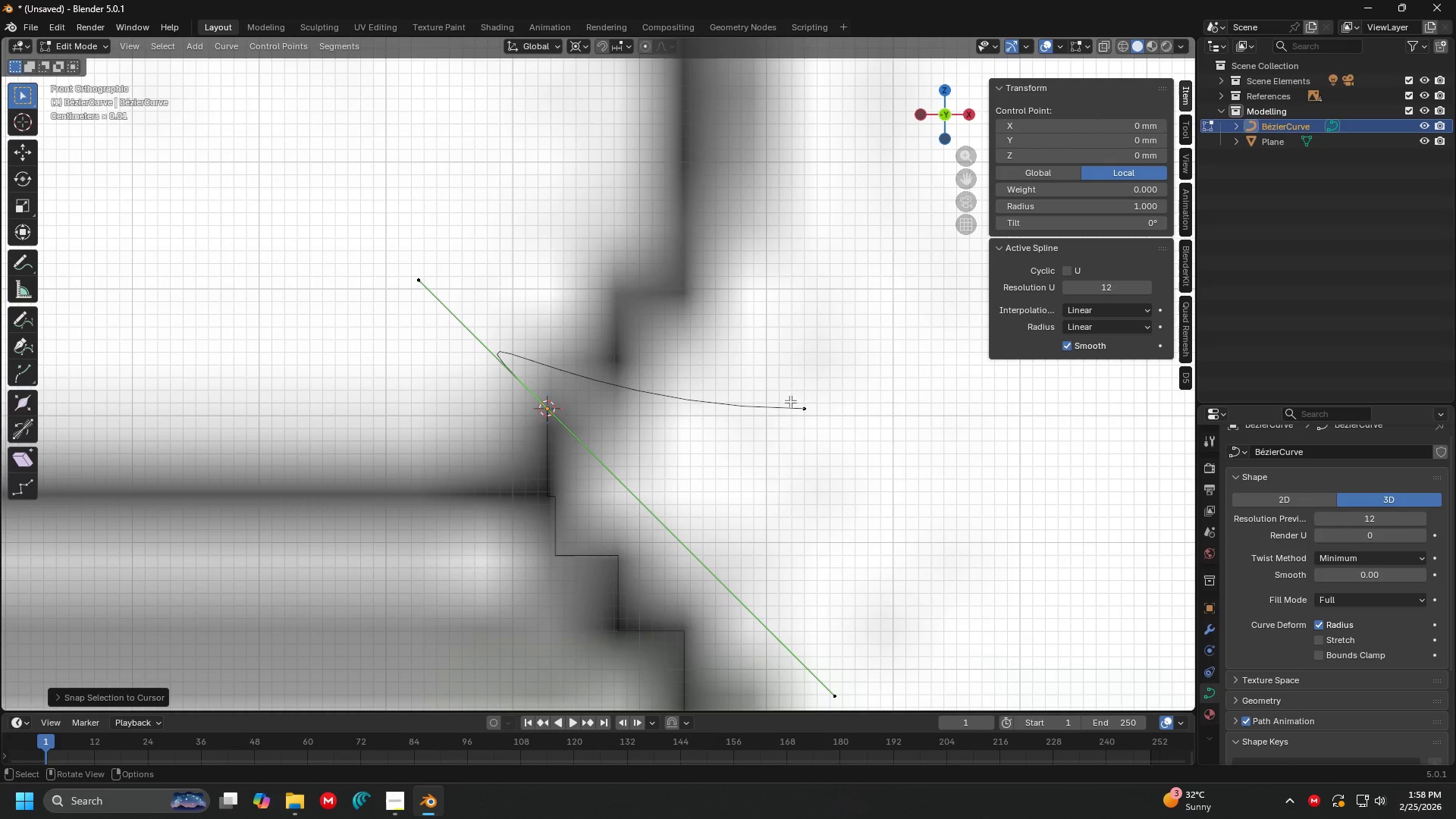 
left_click([801, 404])
 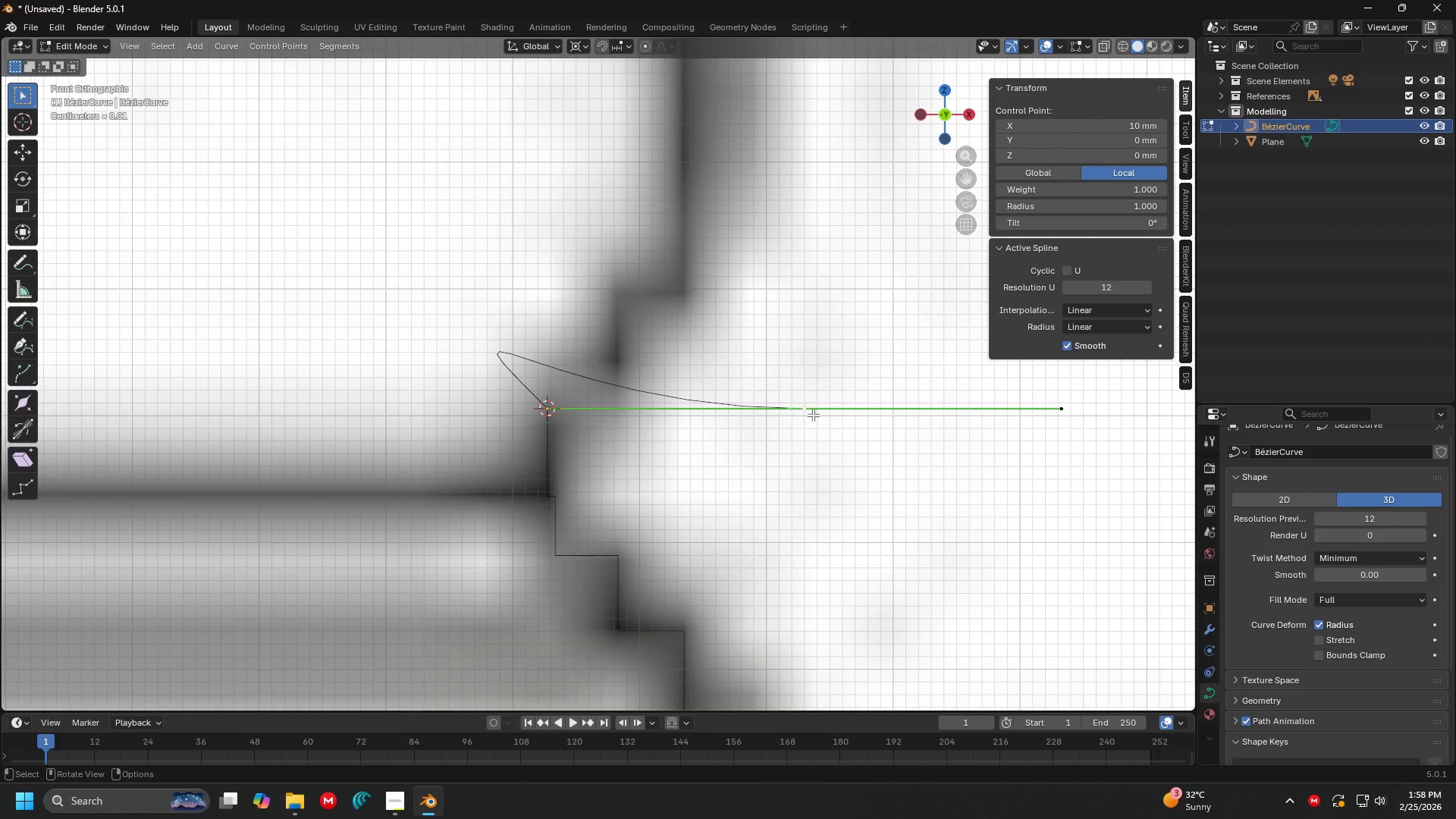 
key(G)
 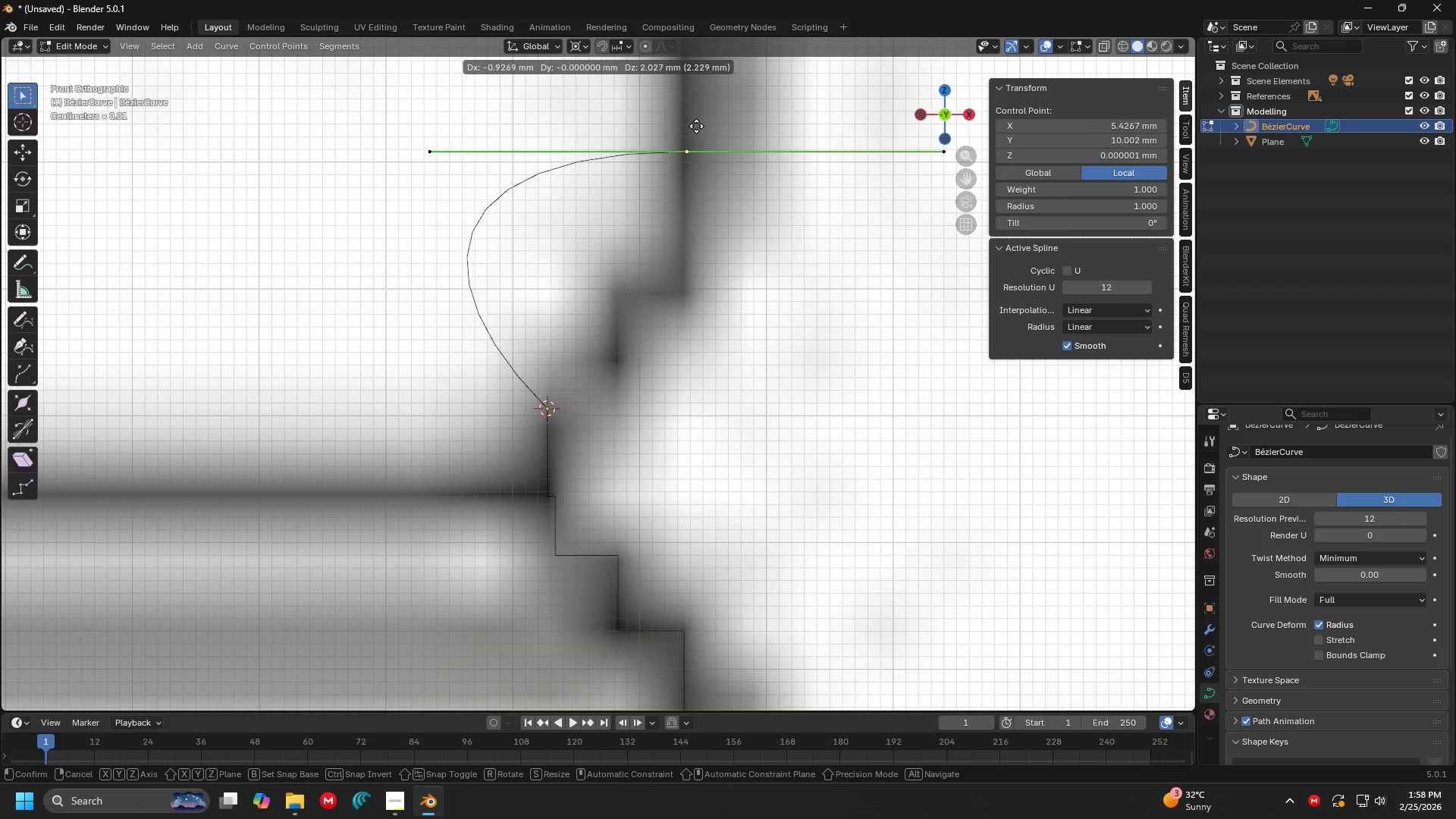 
left_click([695, 125])
 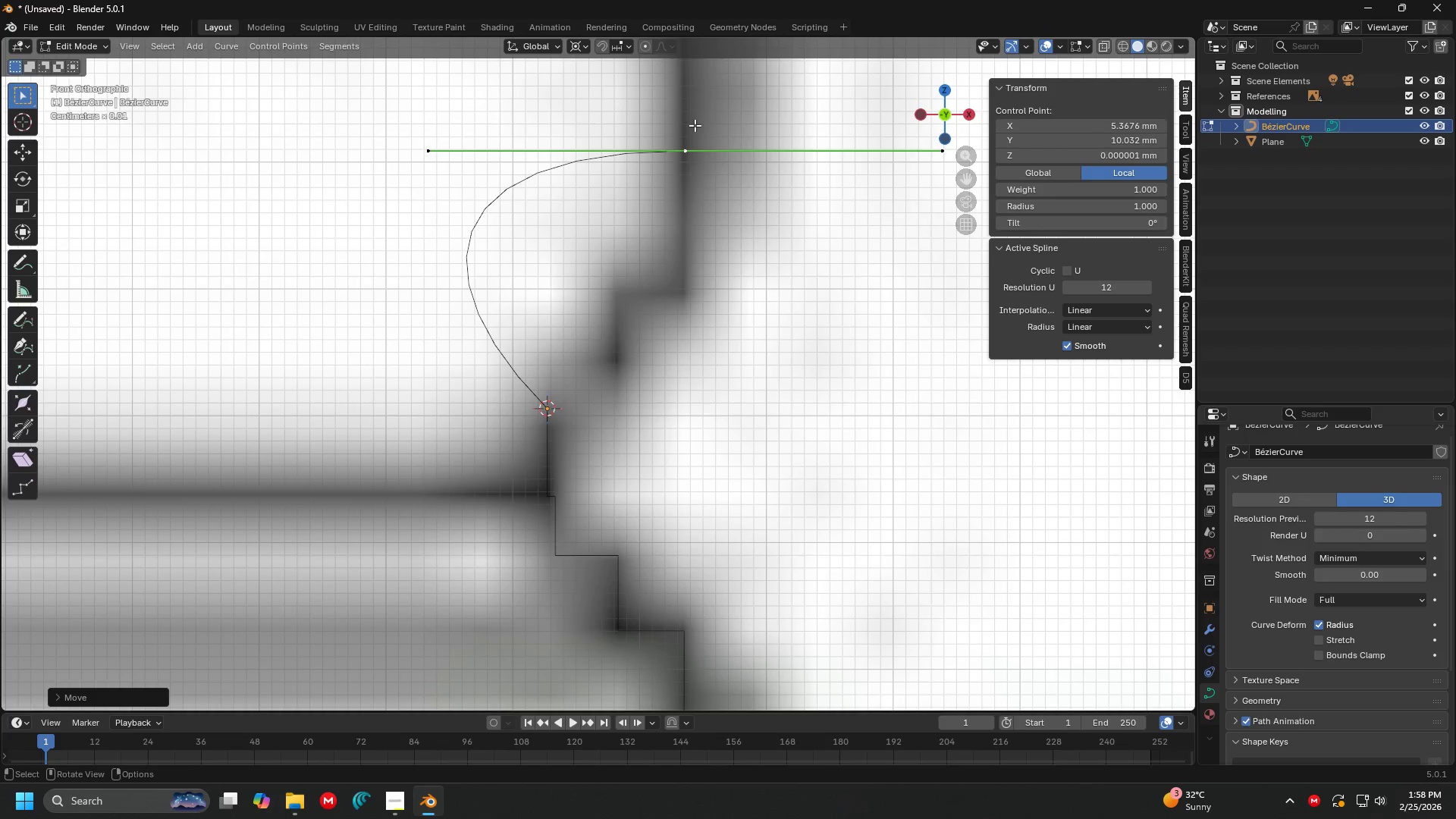 
hold_key(key=ShiftLeft, duration=0.34)
 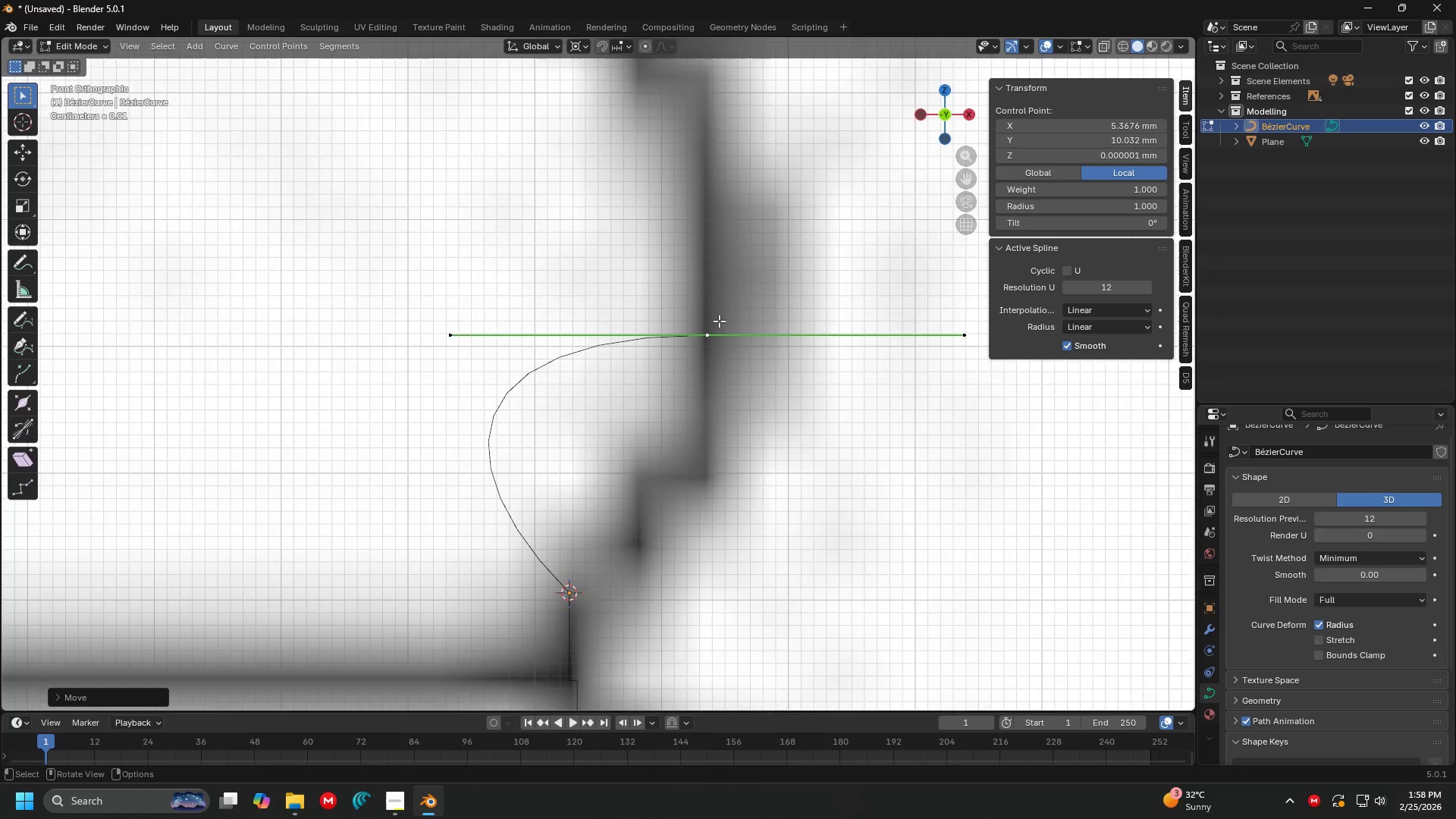 
scroll: coordinate [719, 321], scroll_direction: down, amount: 5.0
 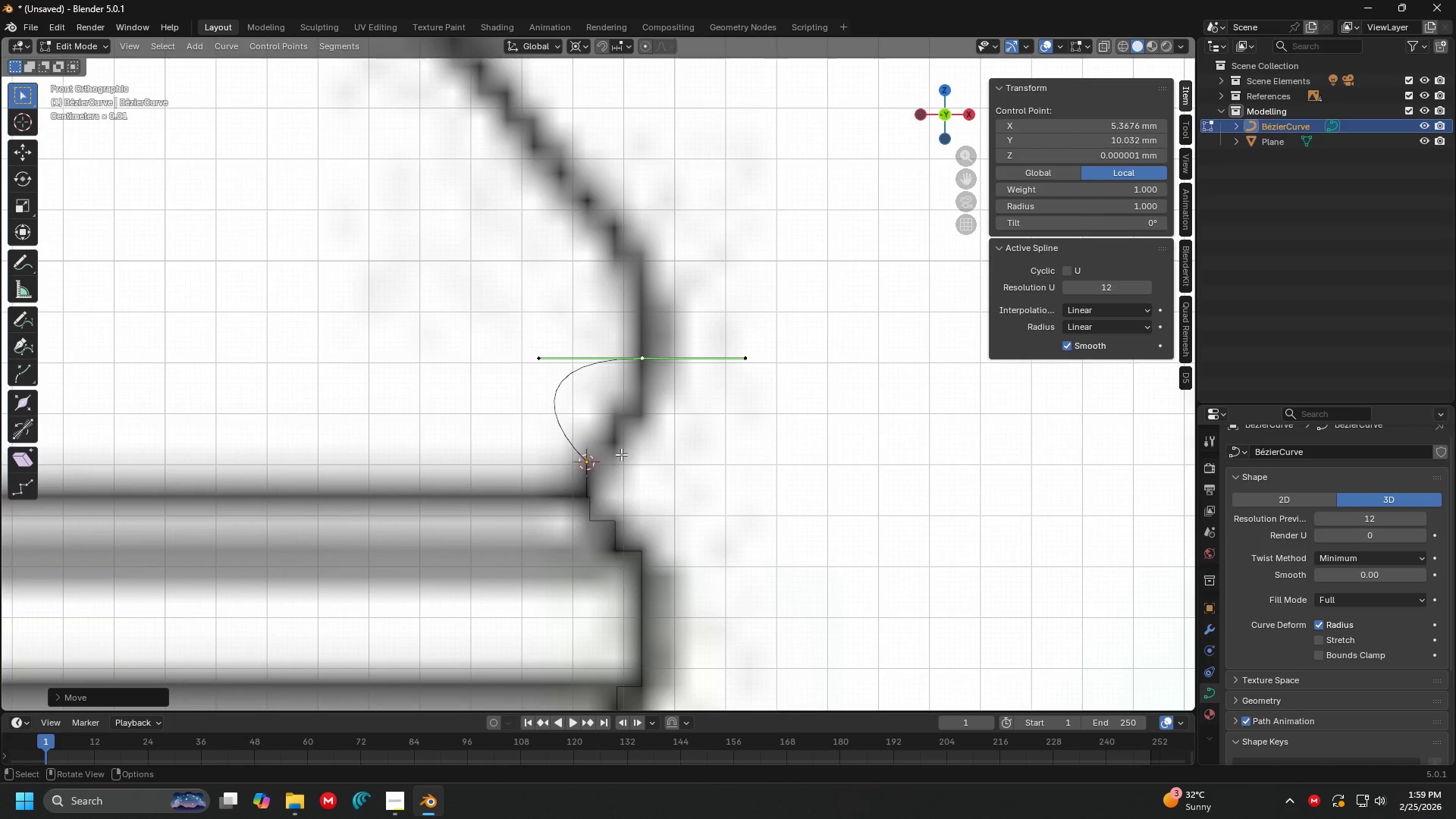 
left_click([601, 454])
 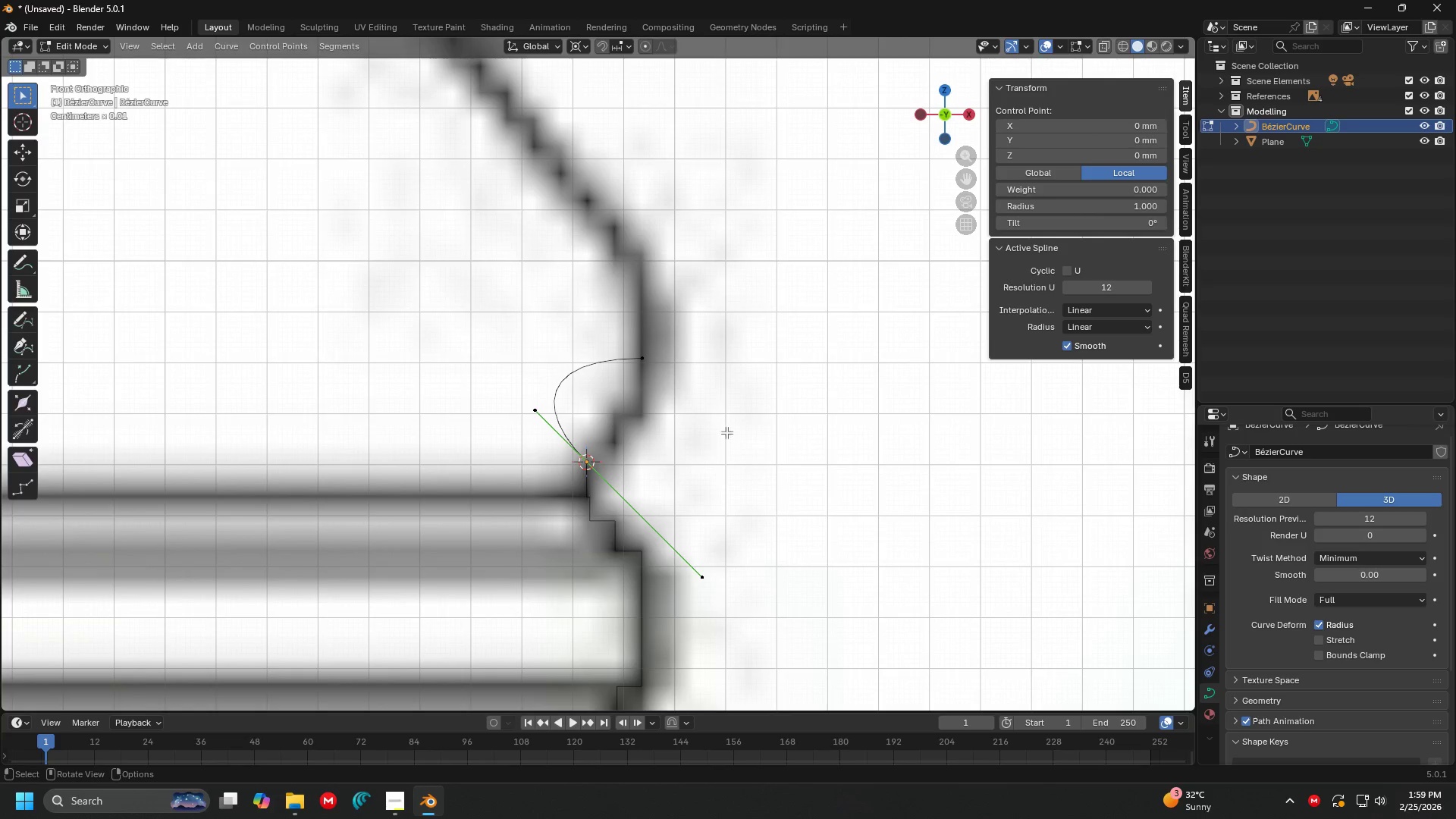 
key(R)
 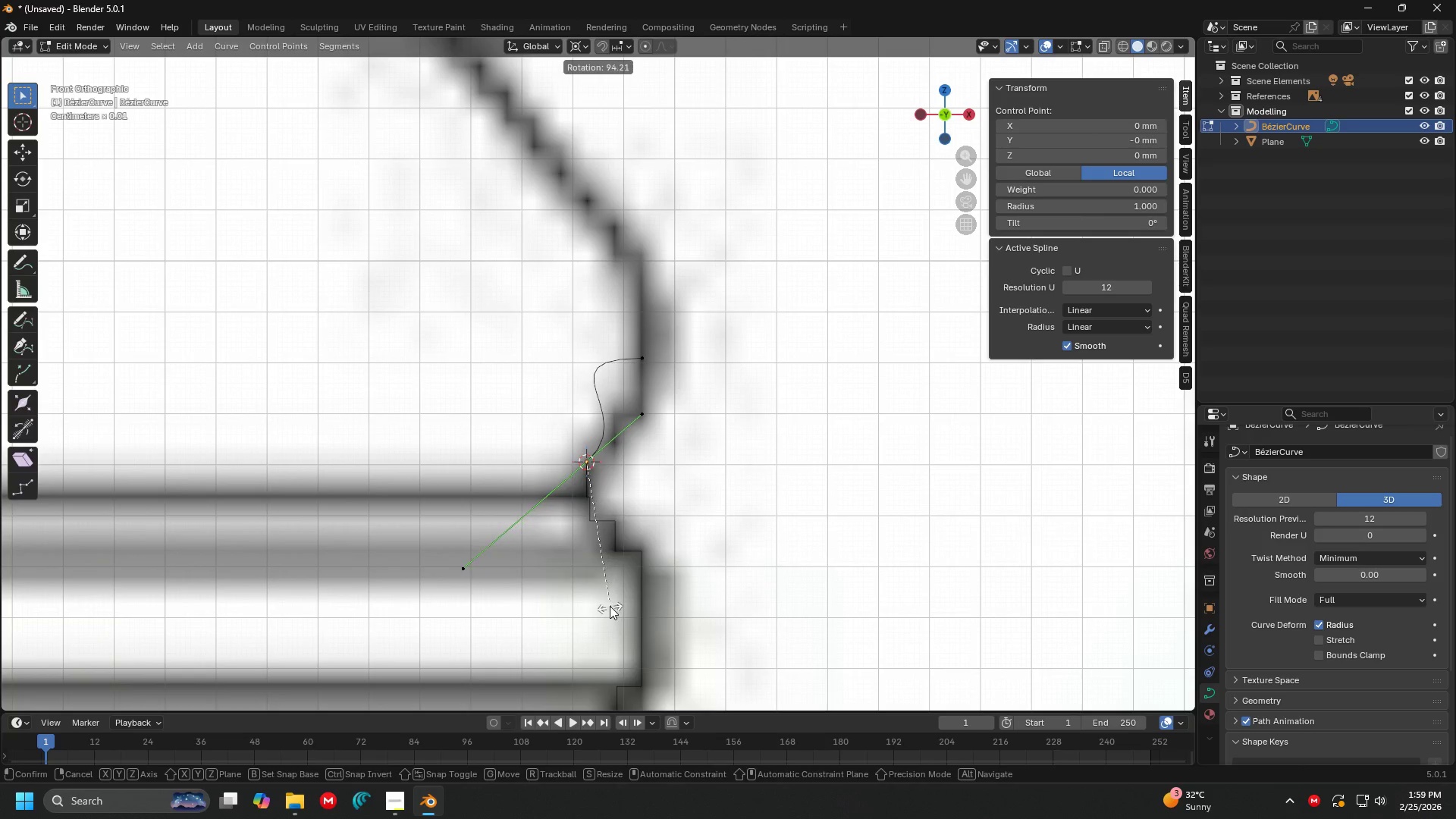 
double_click([659, 349])
 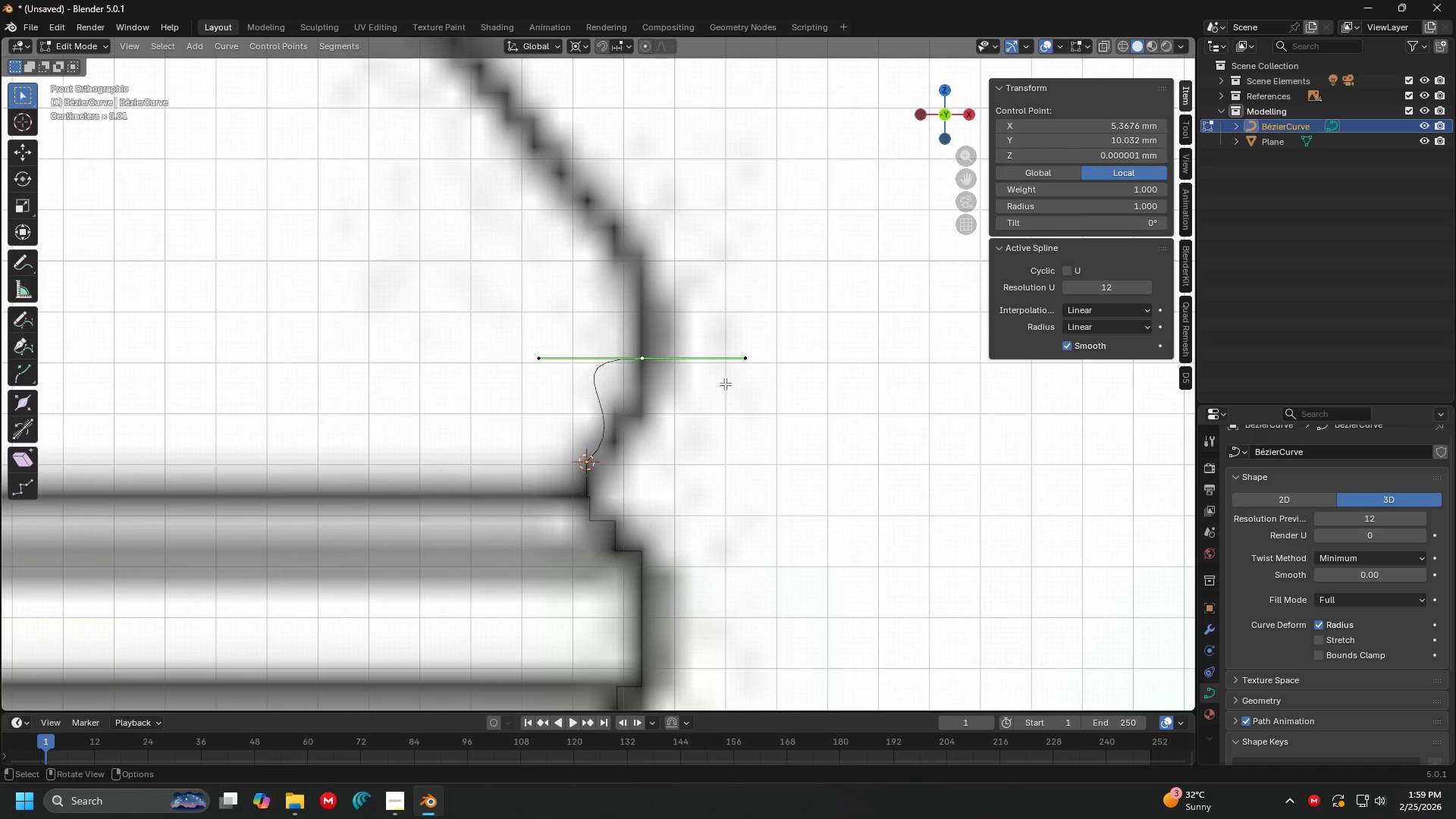 
key(R)
 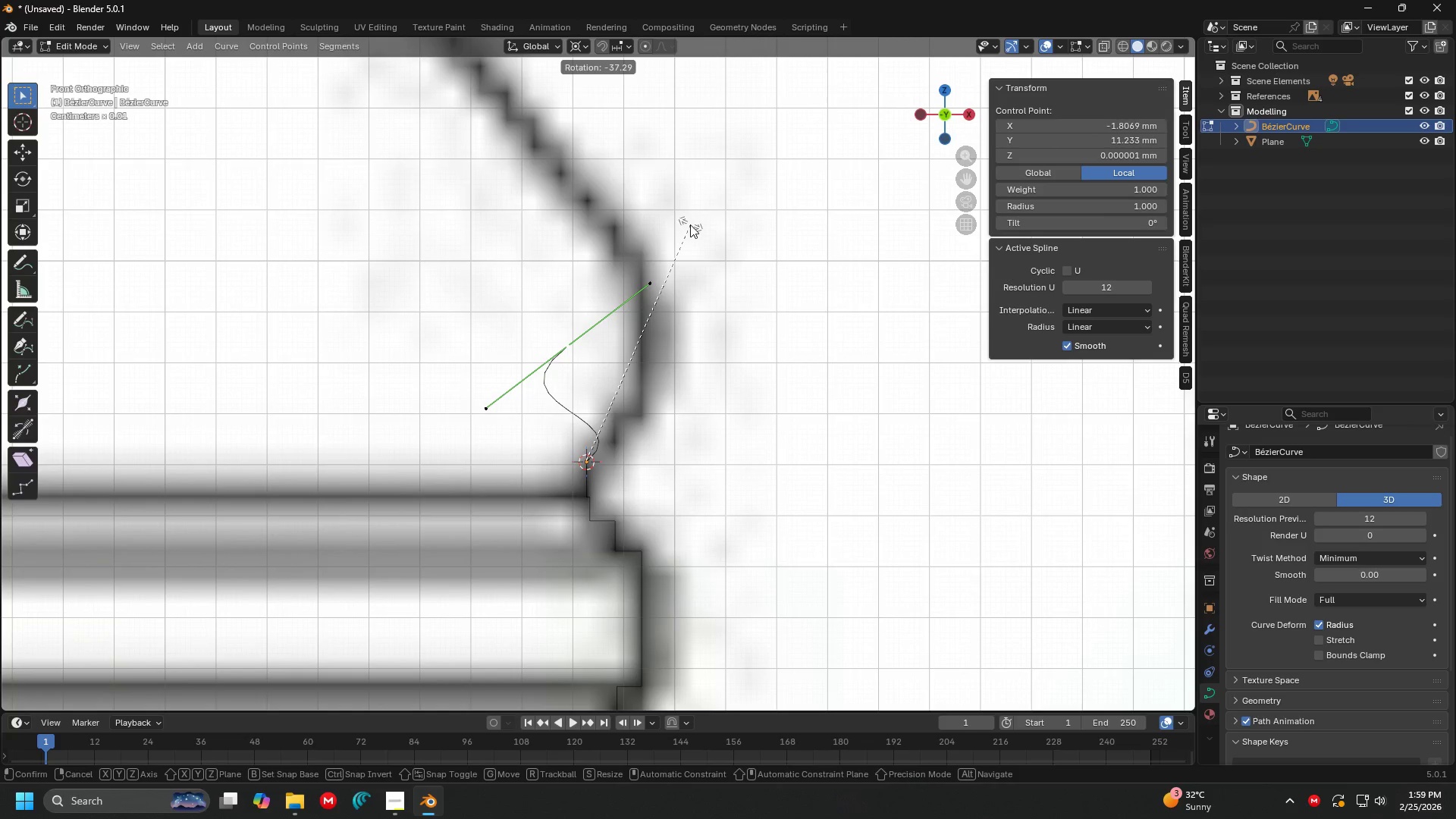 
key(Escape)
 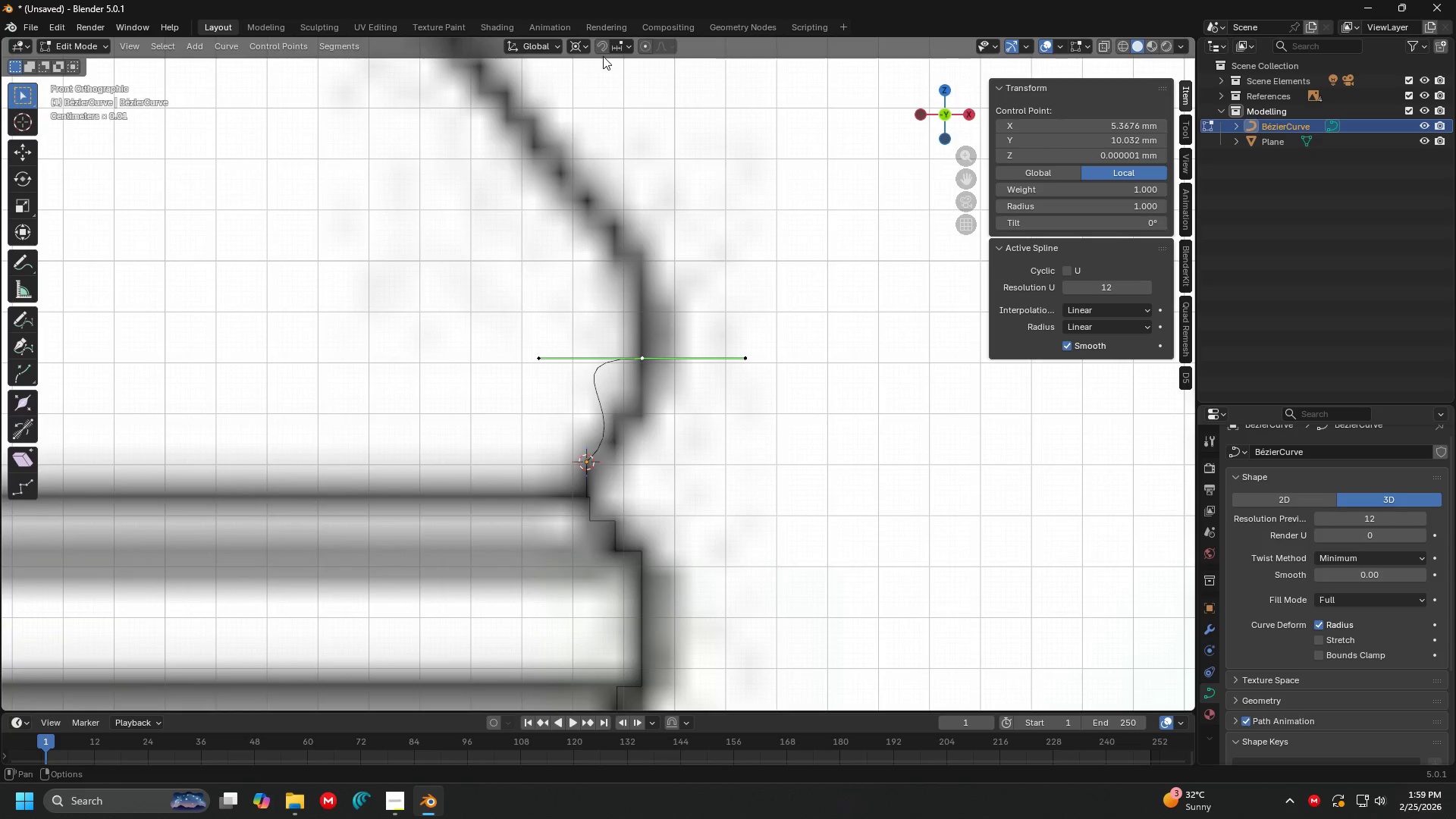 
left_click([582, 49])
 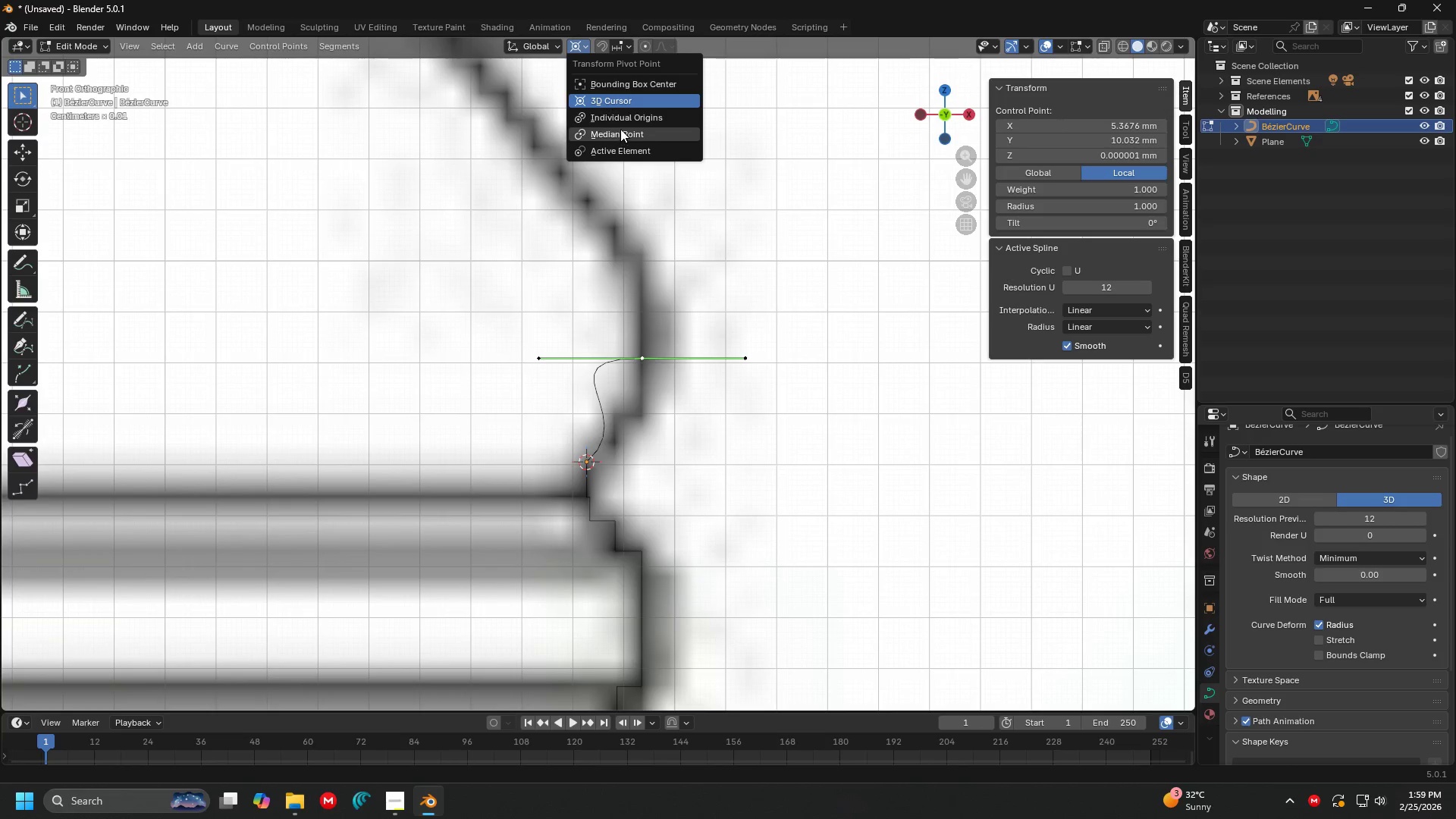 
left_click([624, 117])
 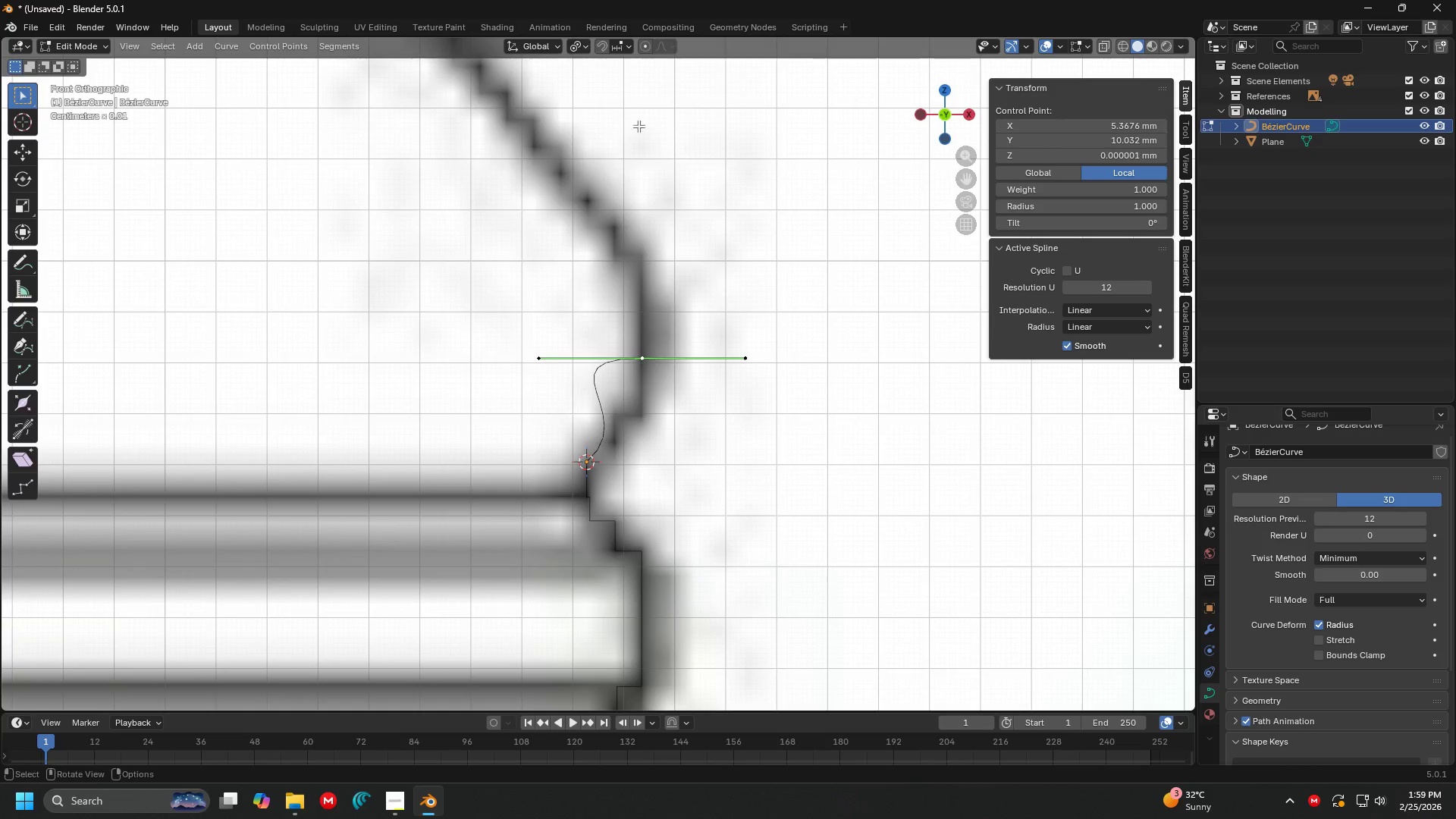 
key(R)
 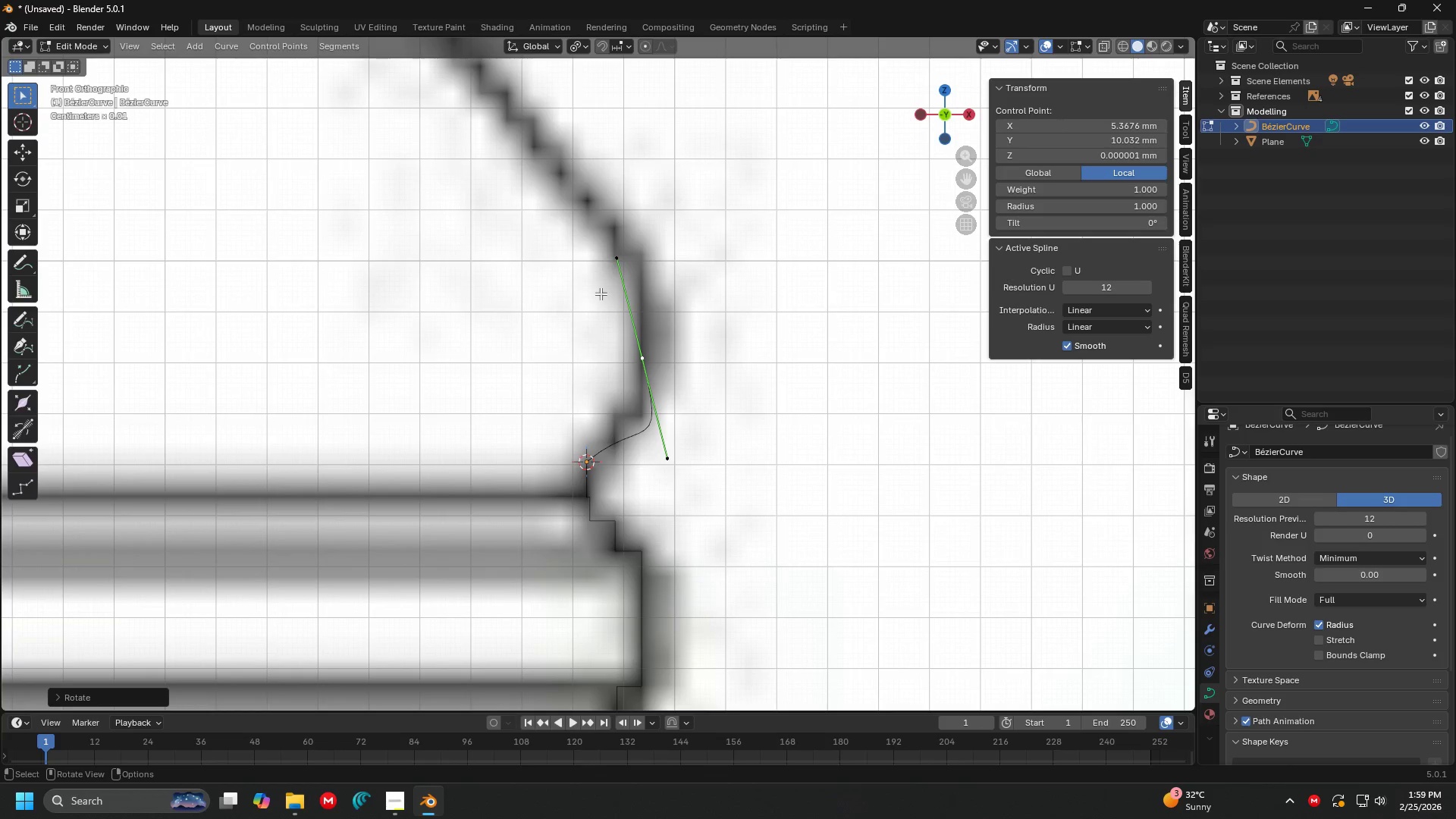 
left_click([648, 362])
 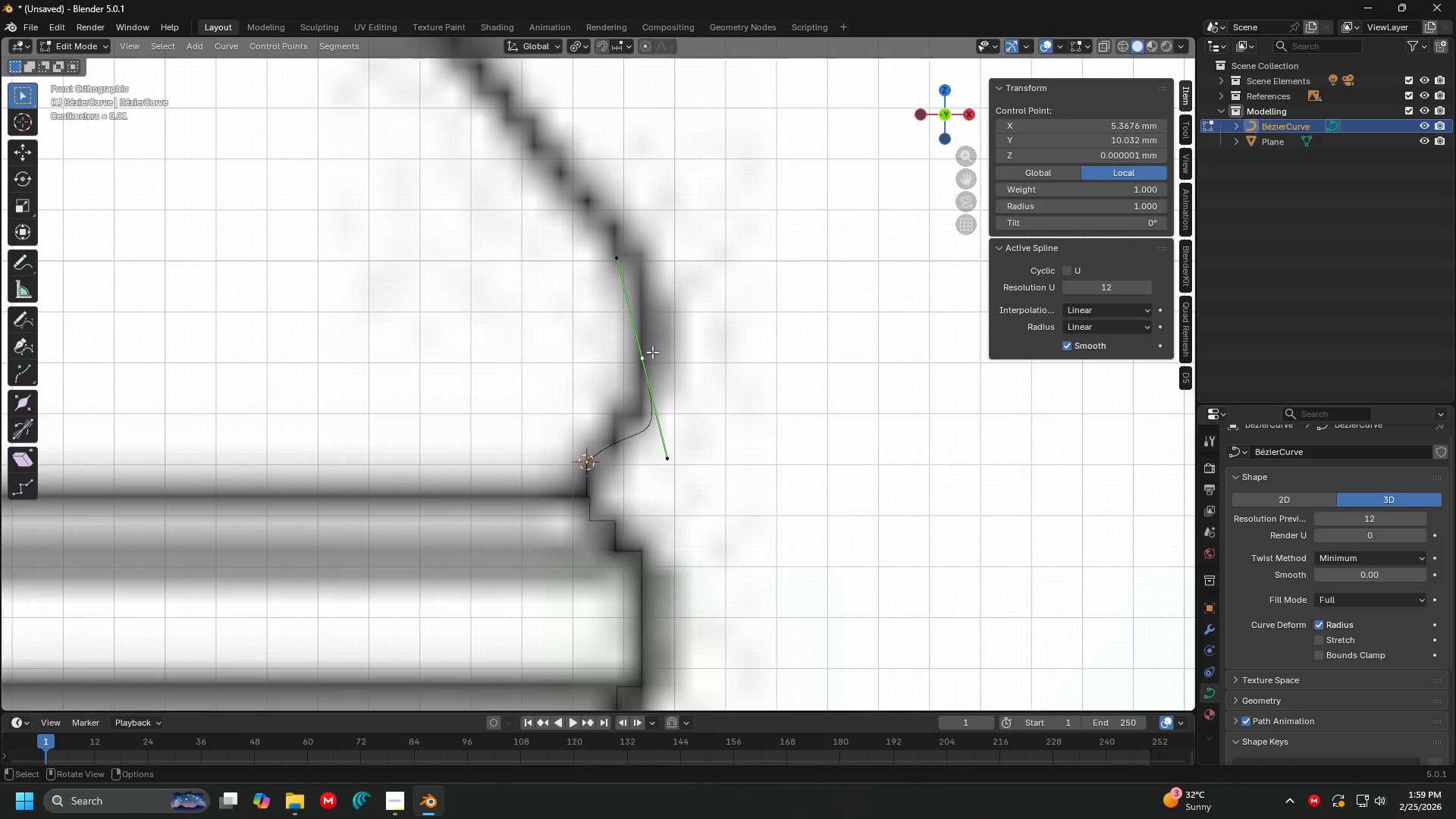 
key(G)
 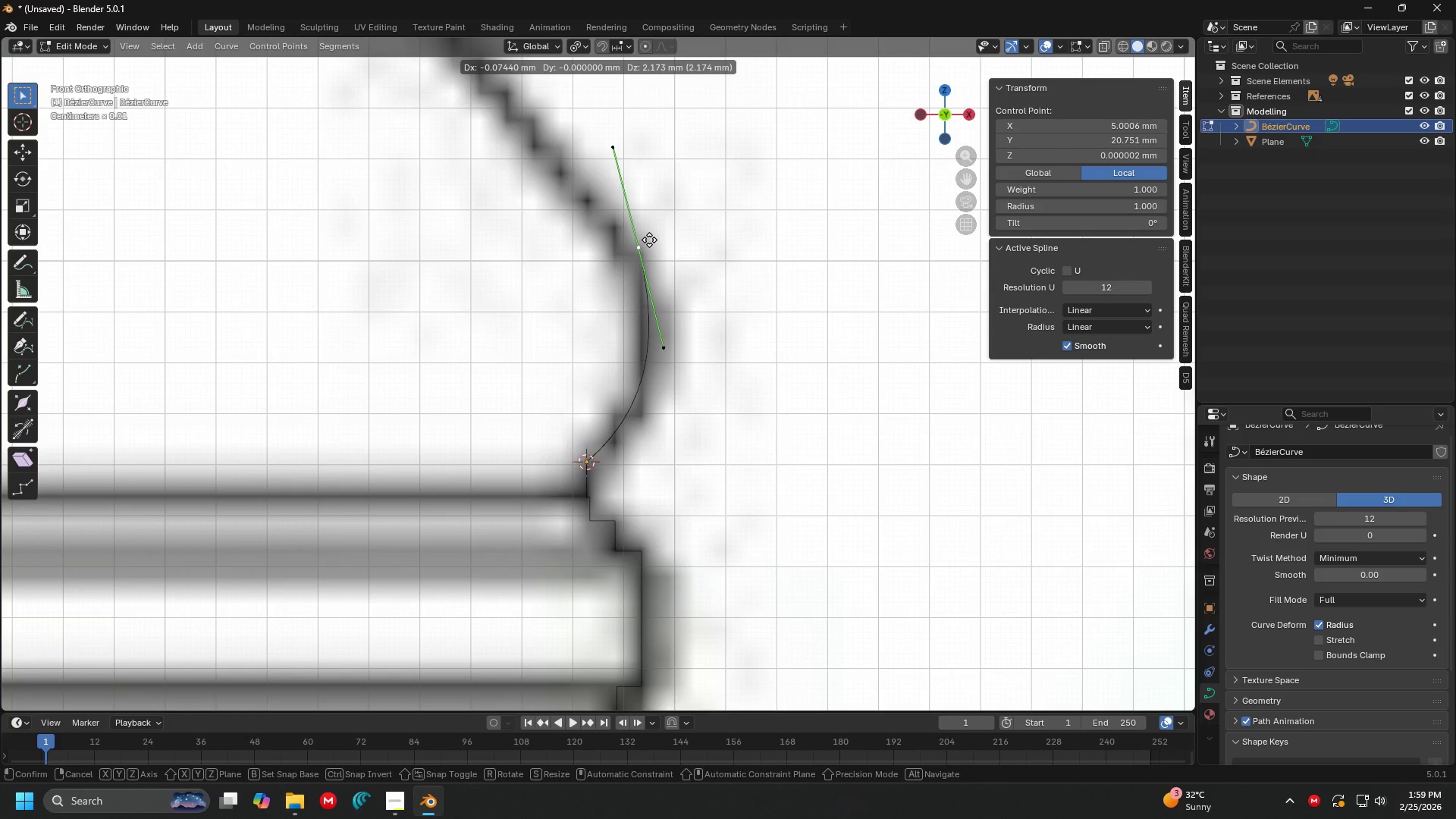 
left_click([648, 240])
 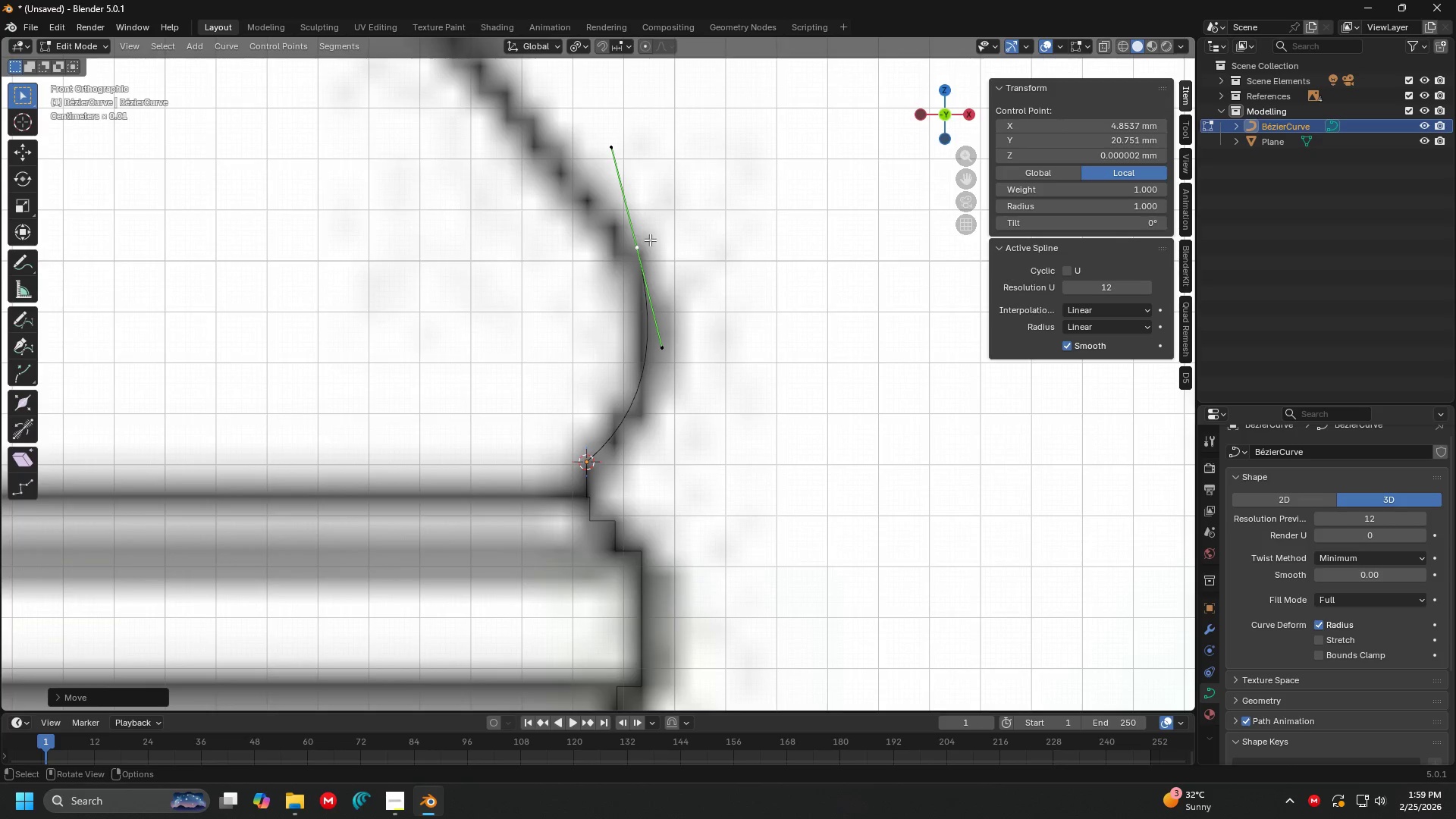 
hold_key(key=ShiftLeft, duration=0.31)
scroll: coordinate [656, 237], scroll_direction: down, amount: 1.0
 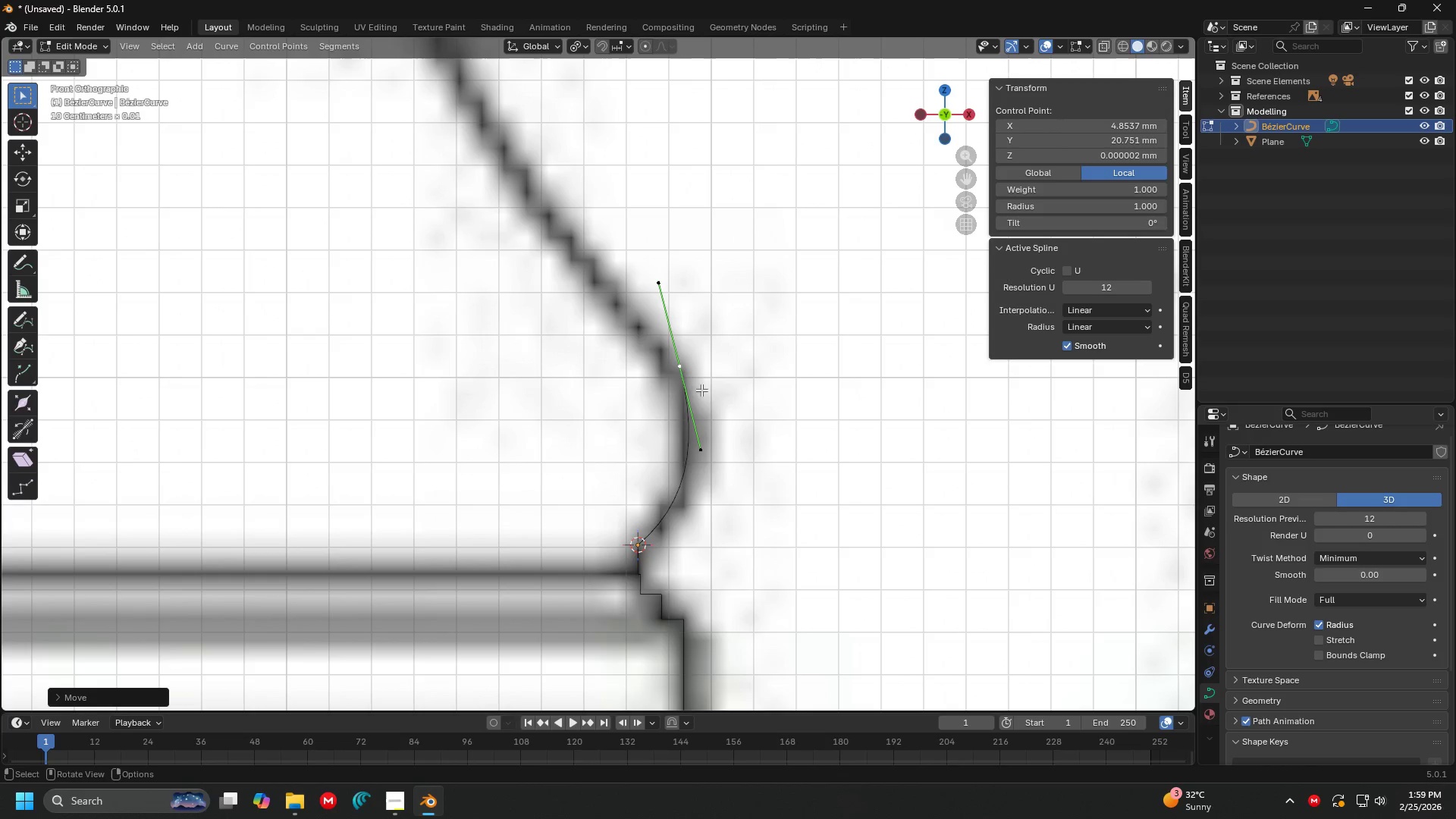 
left_click([683, 360])
 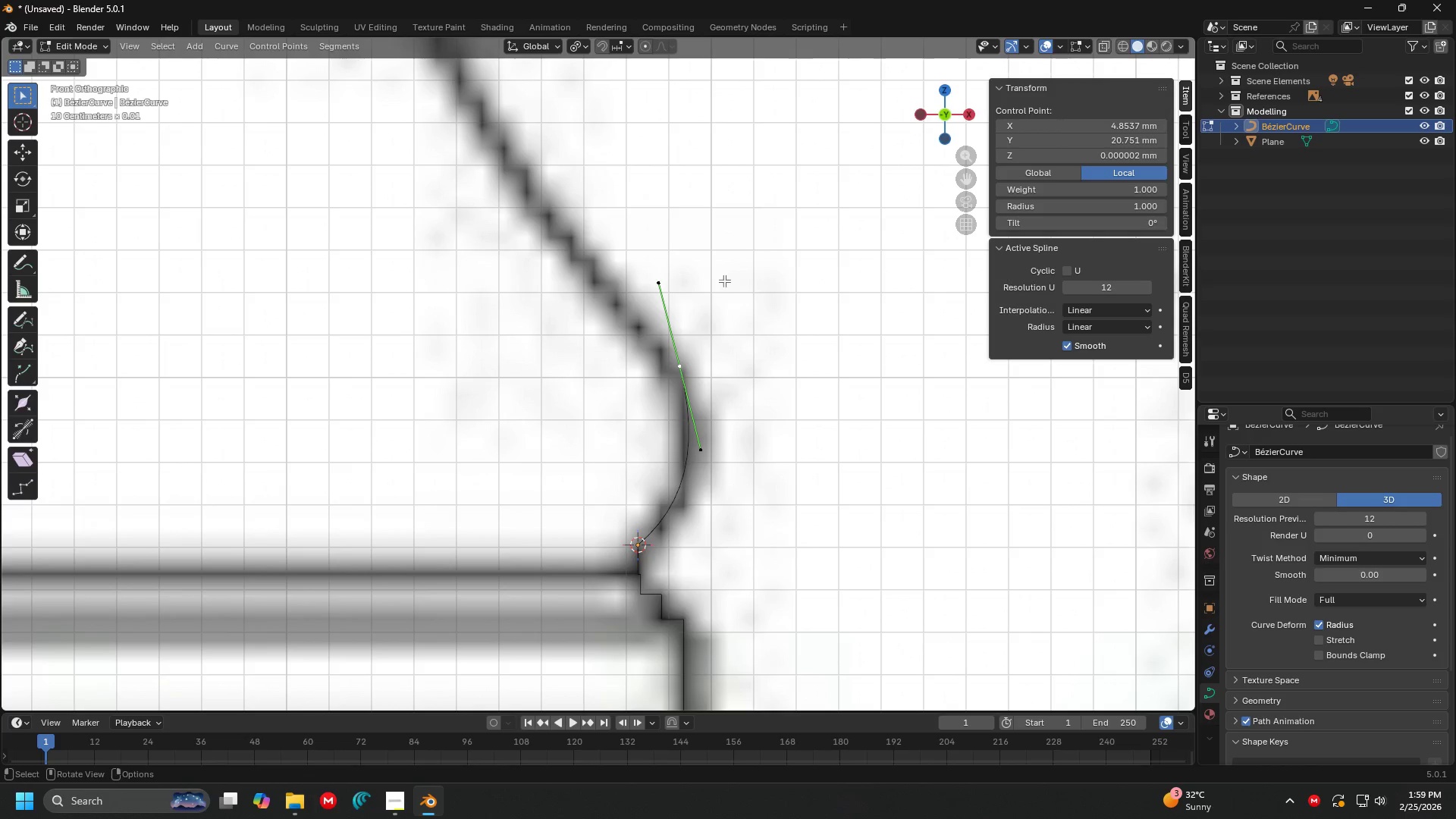 
key(Shift+ShiftLeft)
 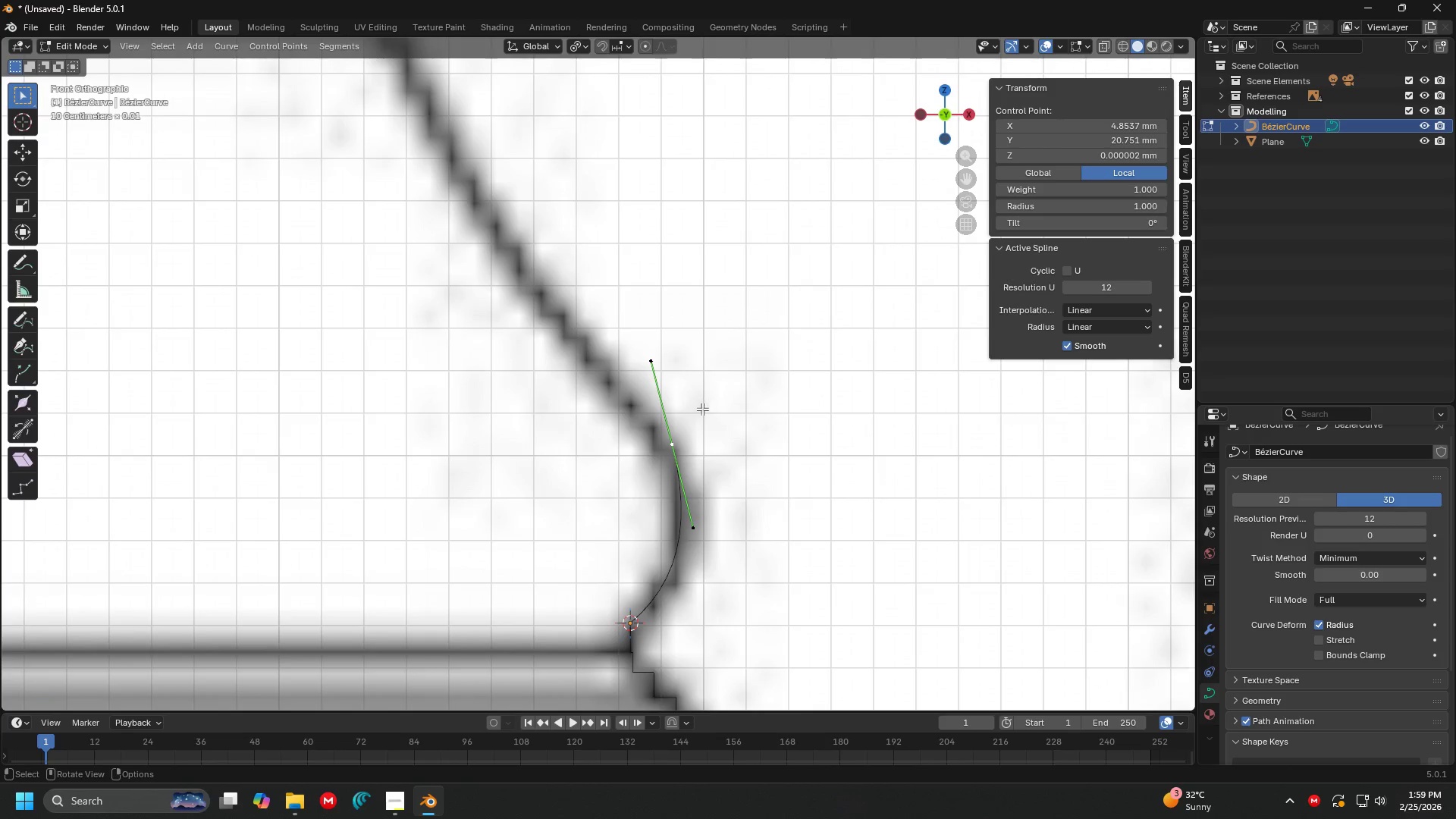 
key(G)
 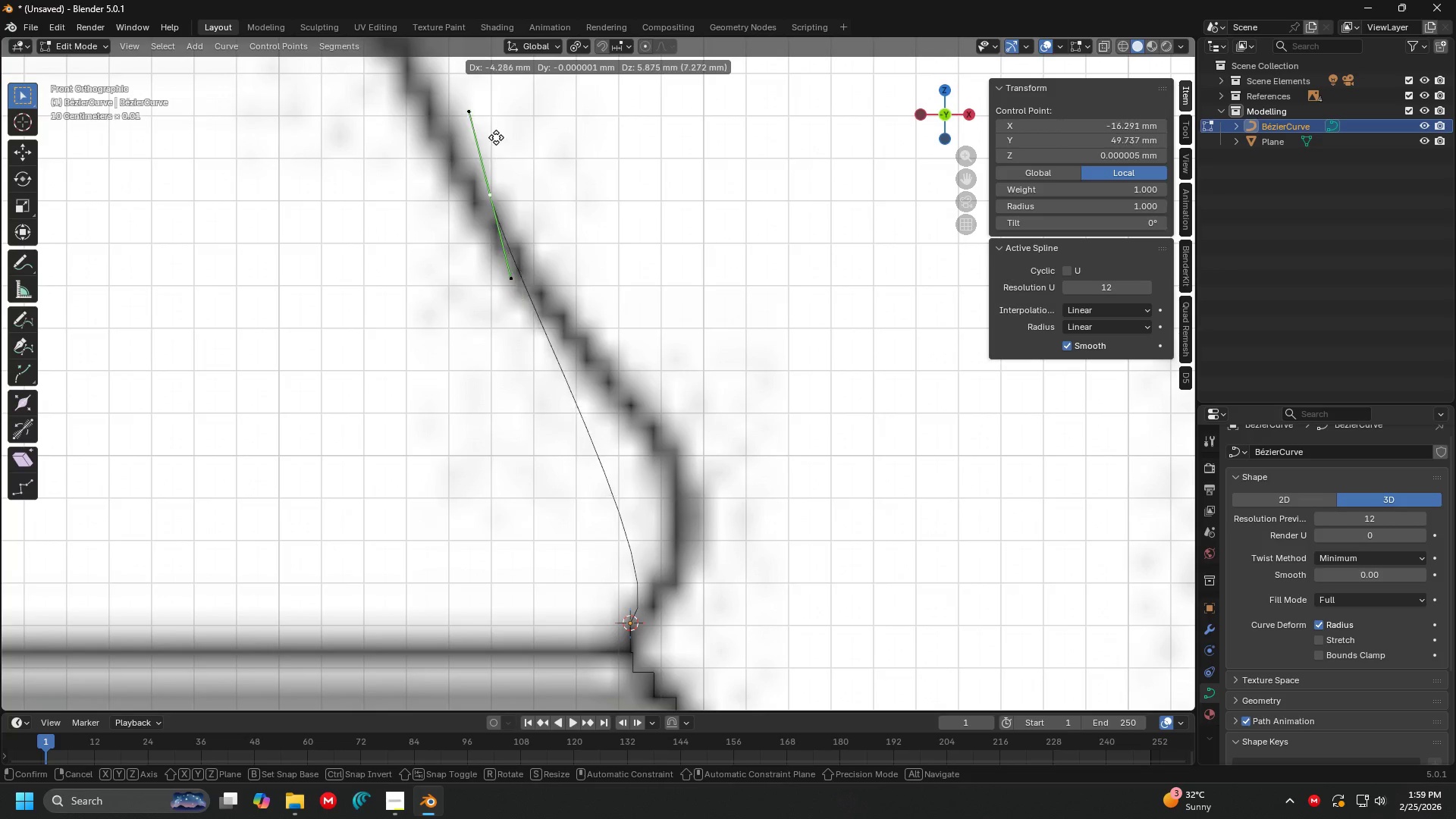 
left_click([463, 106])
 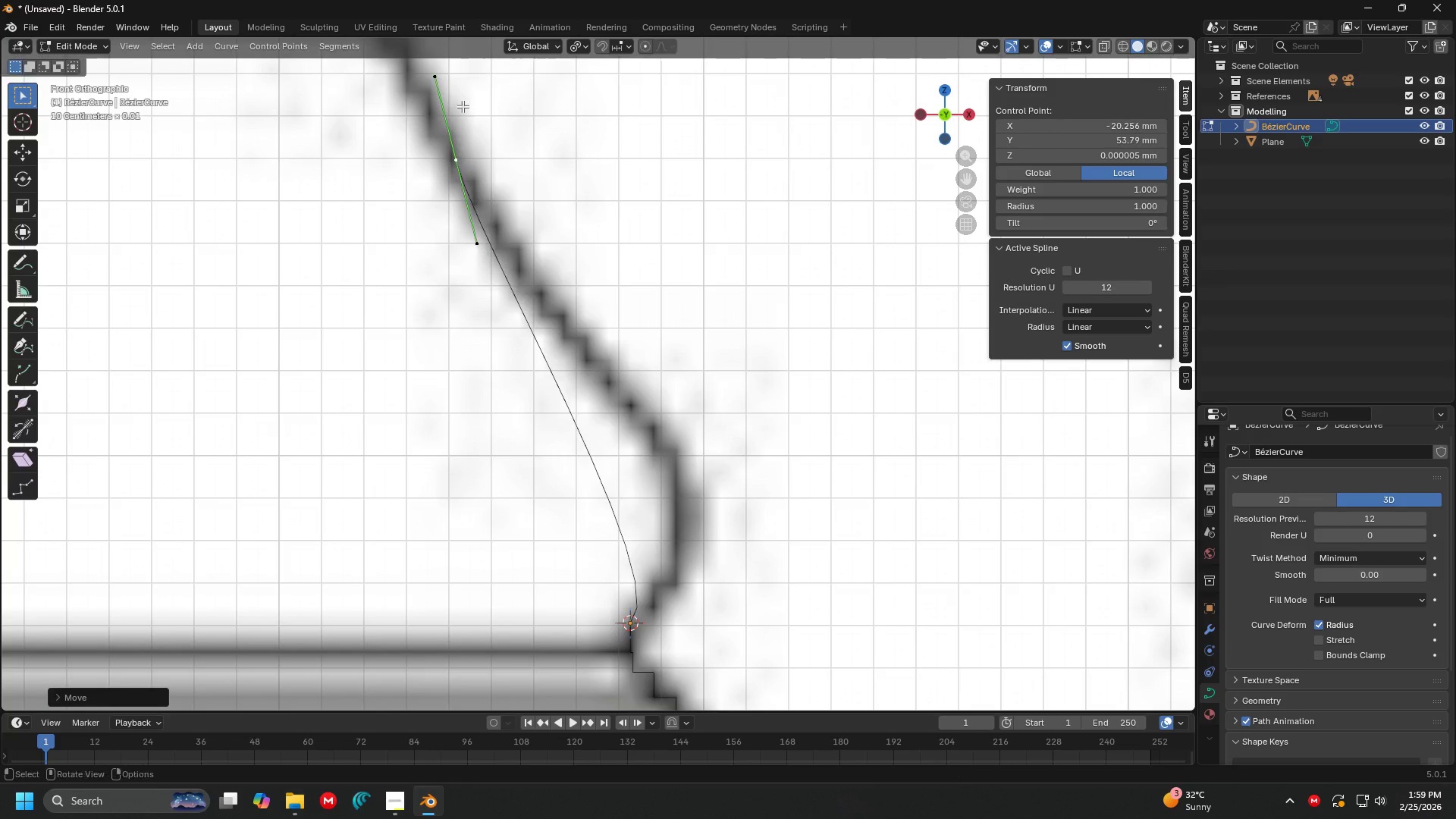 
key(Shift+ShiftLeft)
 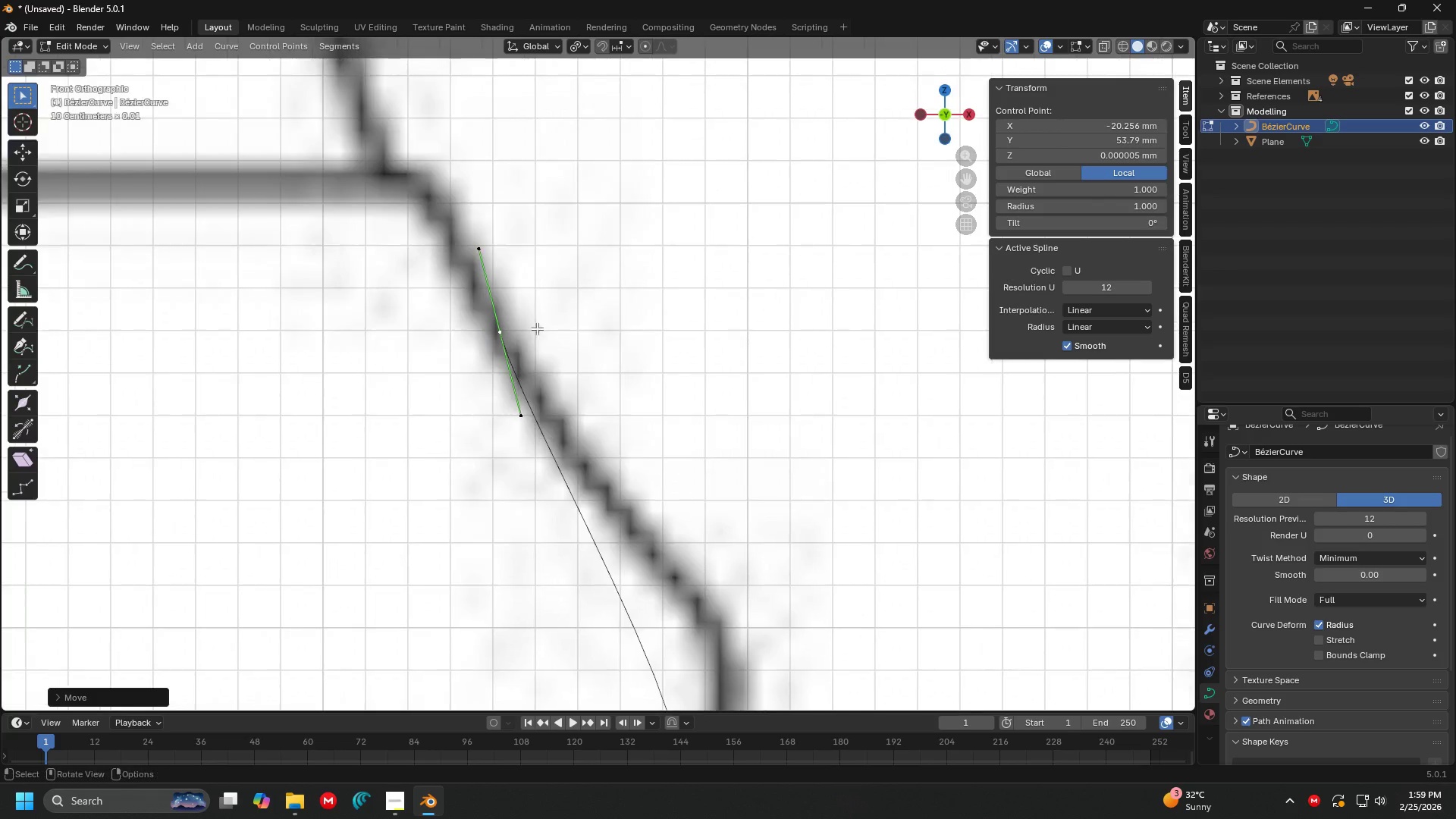 
left_click([518, 346])
 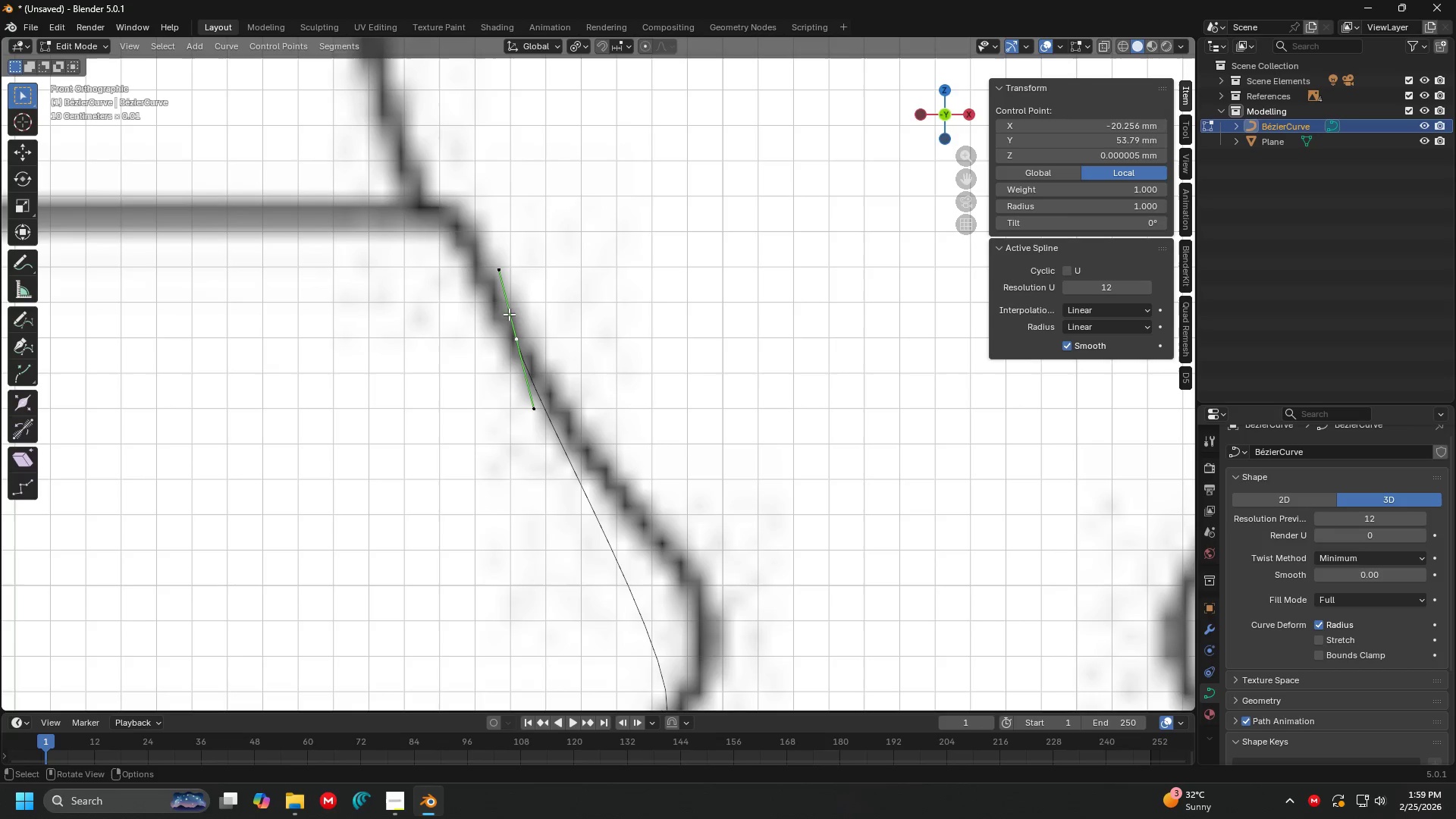 
scroll: coordinate [537, 328], scroll_direction: down, amount: 1.0
 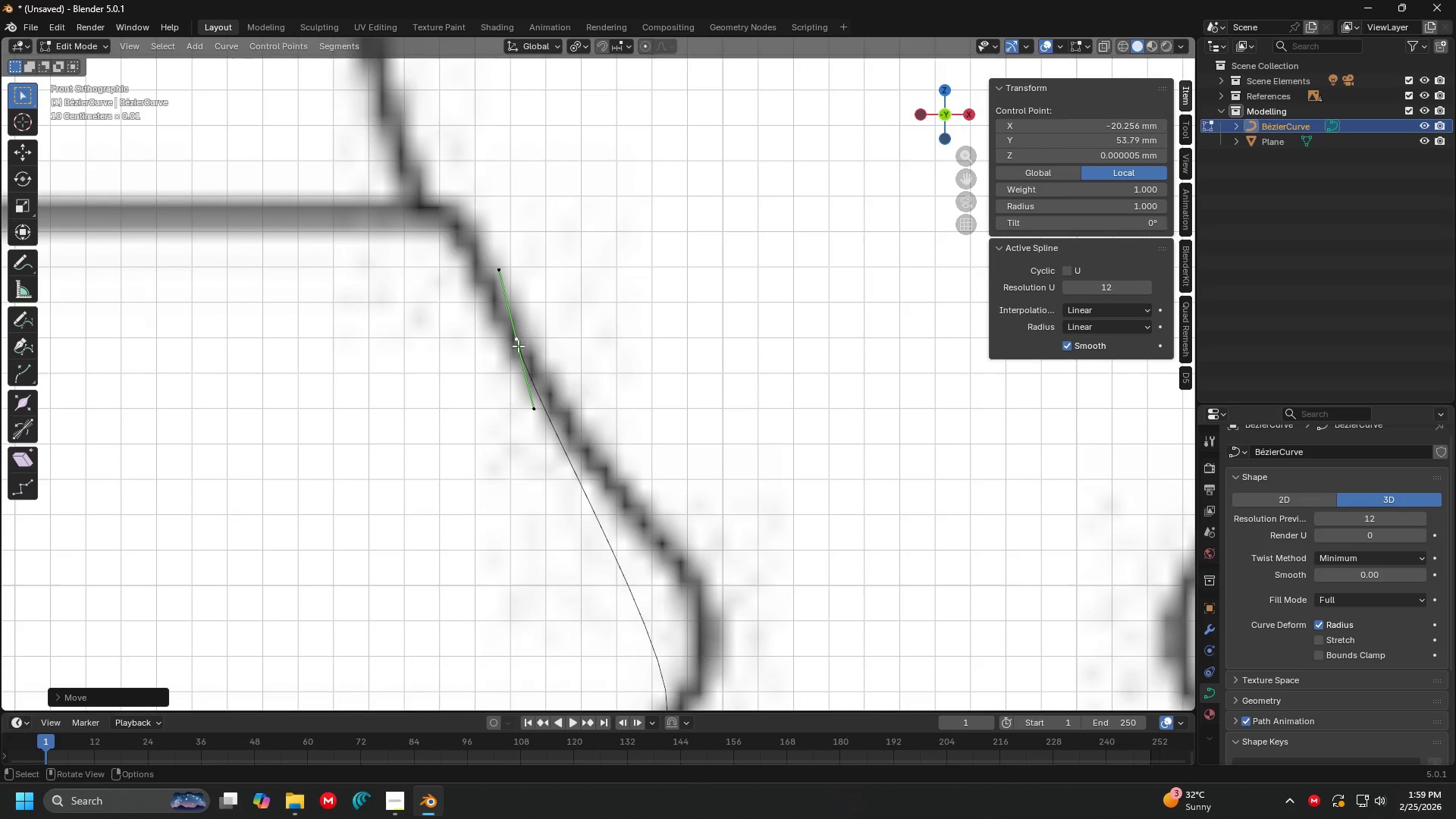 
key(G)
 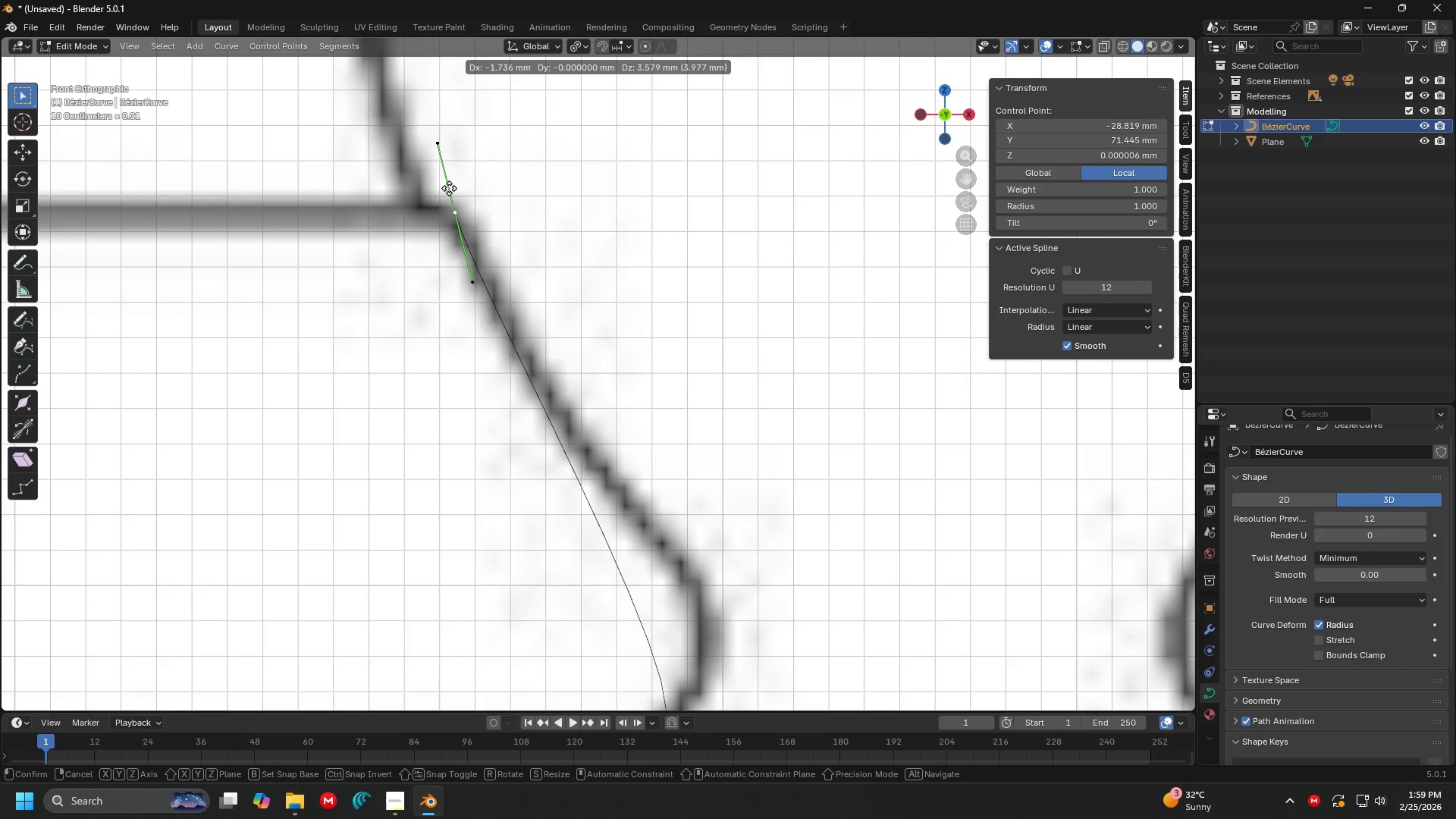 
key(Shift+ShiftLeft)
 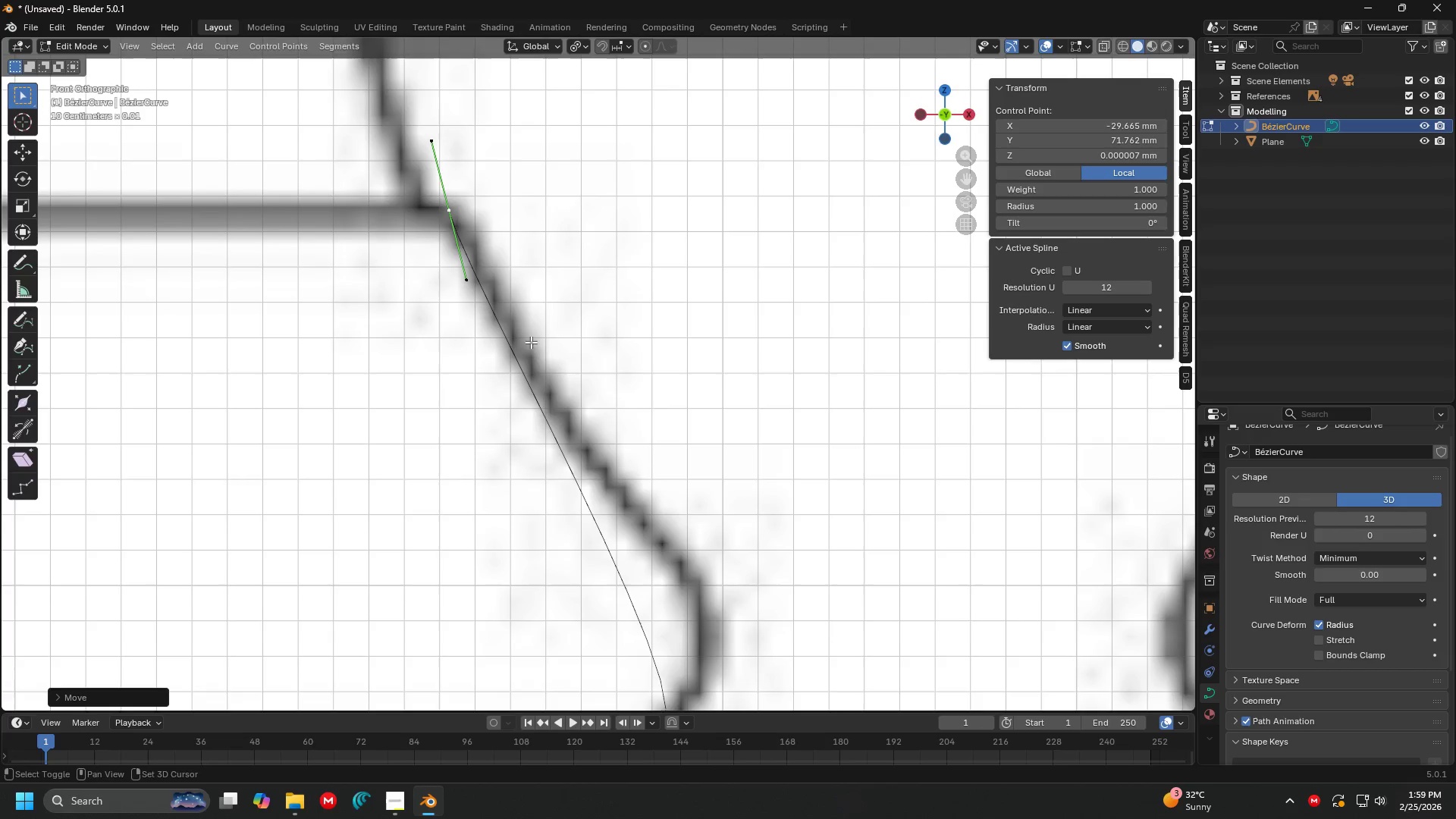 
scroll: coordinate [545, 354], scroll_direction: down, amount: 1.0
 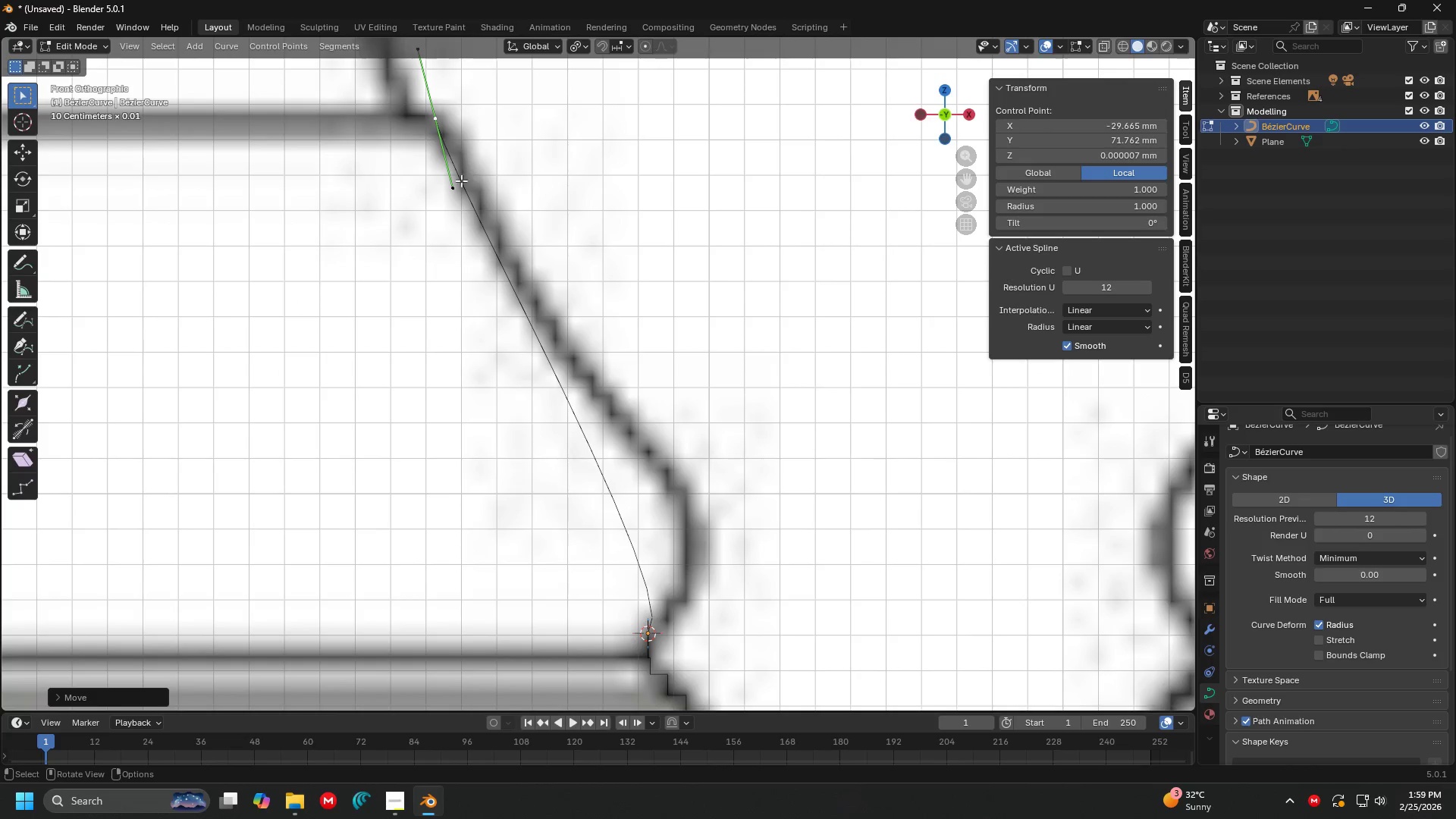 
left_click([453, 189])
 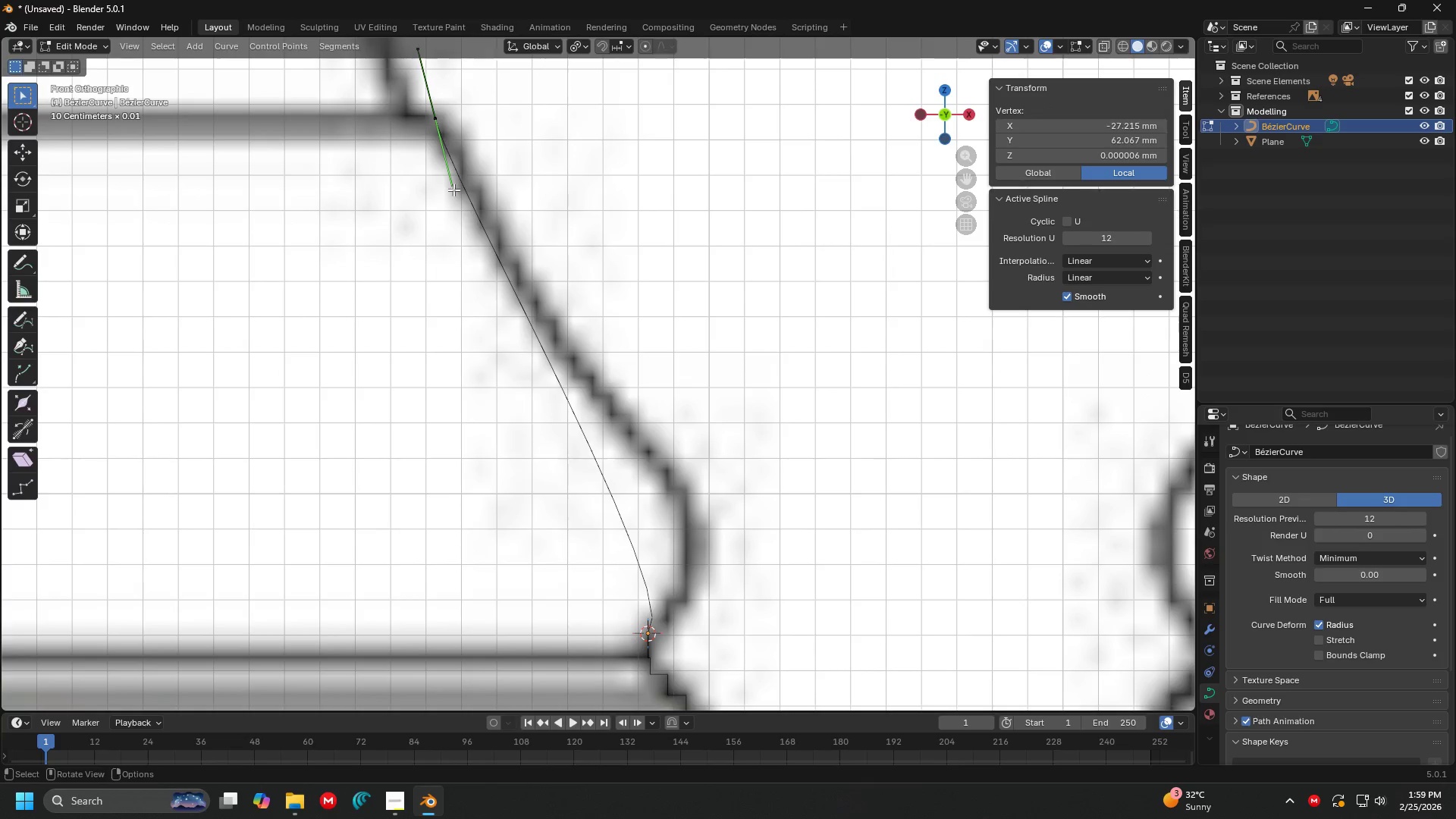 
key(G)
 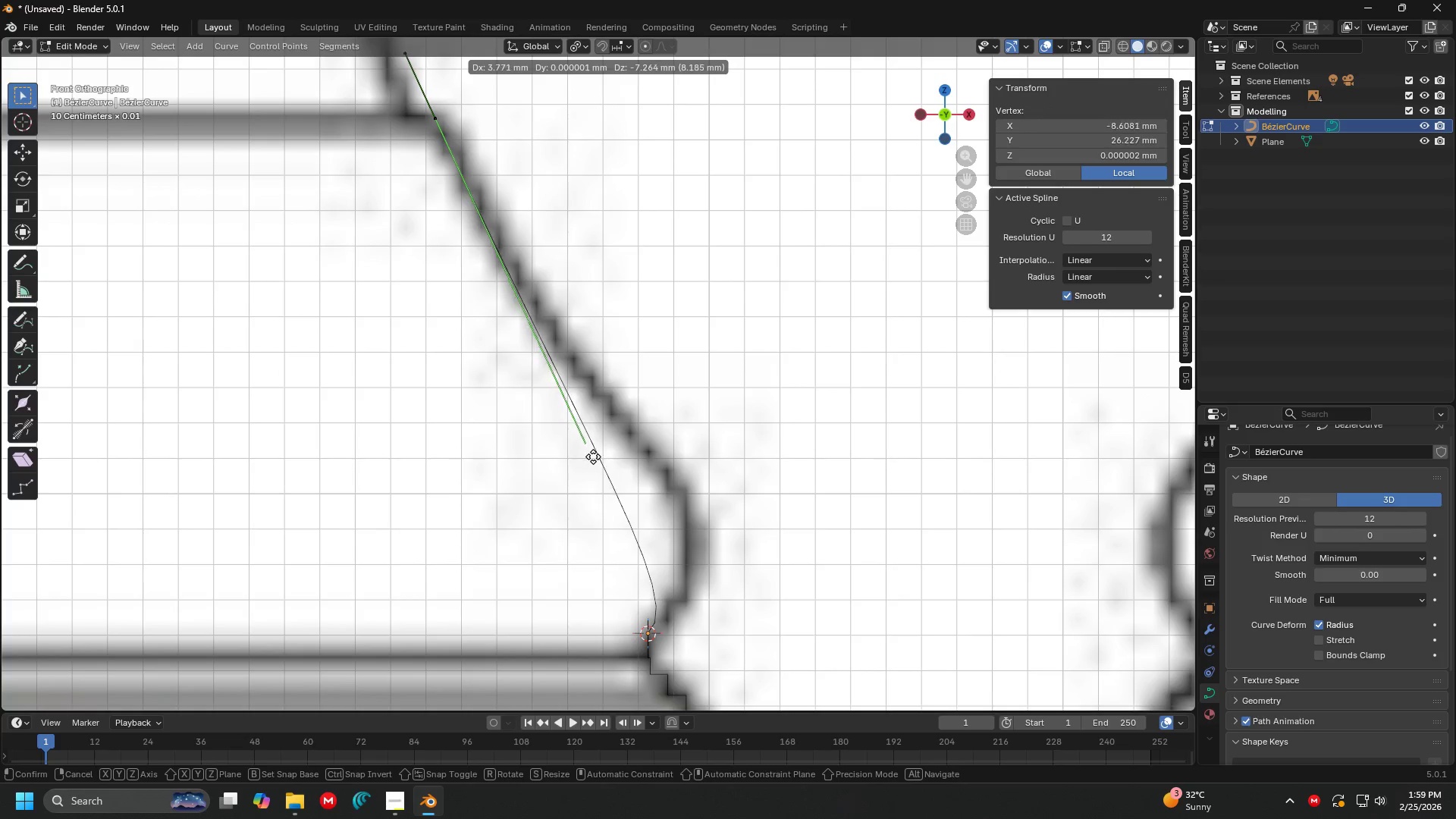 
left_click([607, 460])
 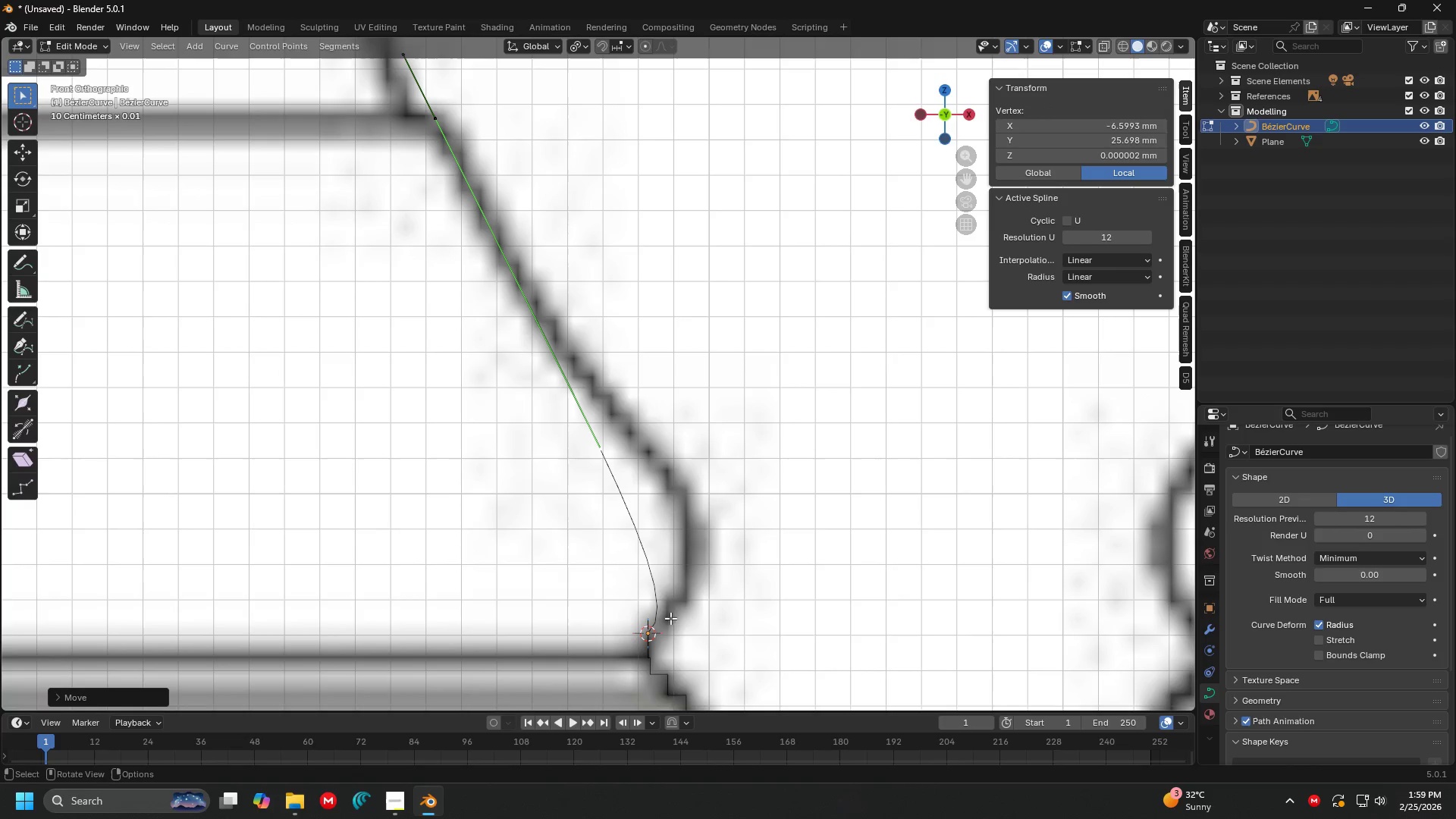 
left_click([664, 627])
 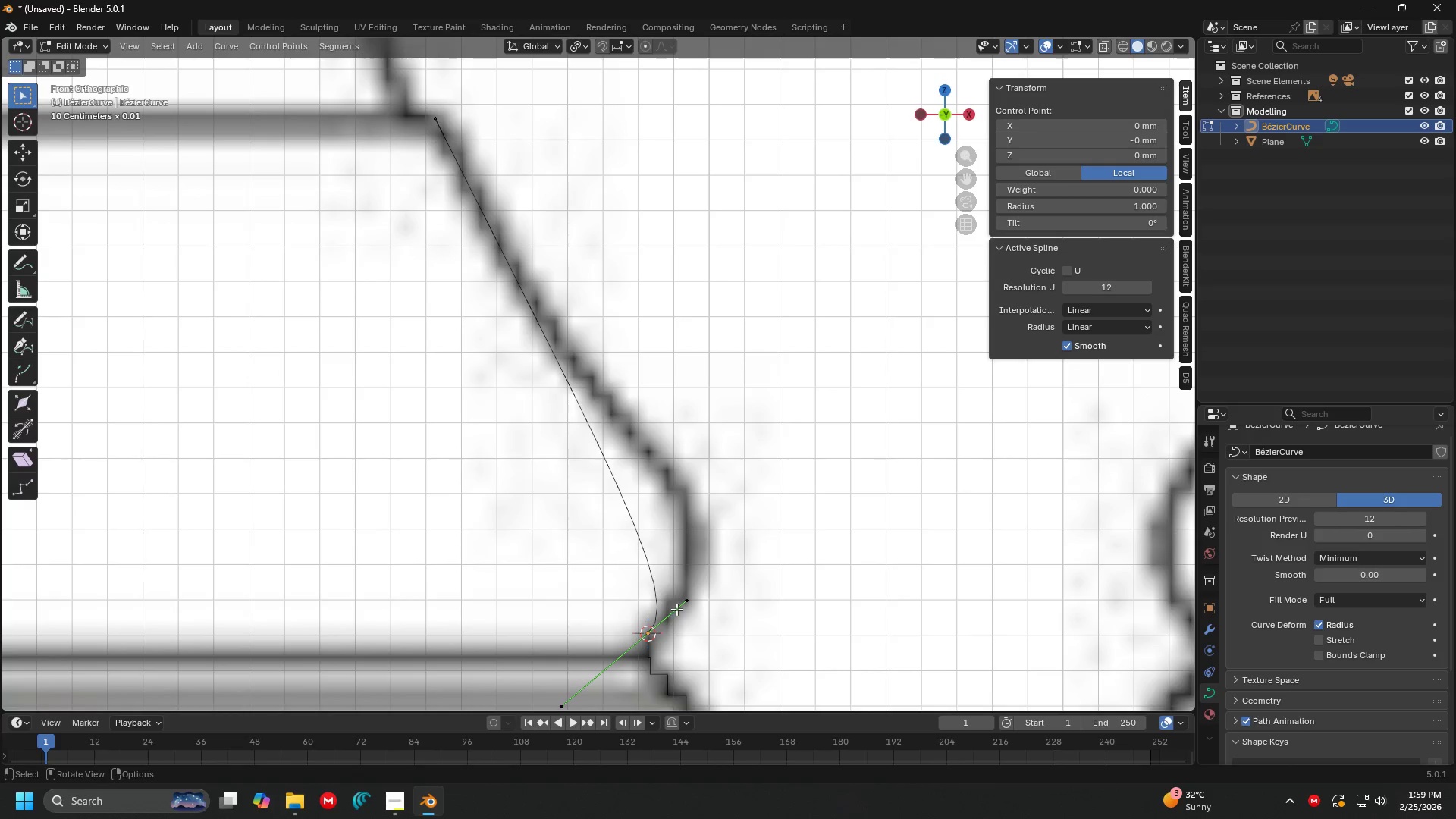 
left_click([697, 610])
 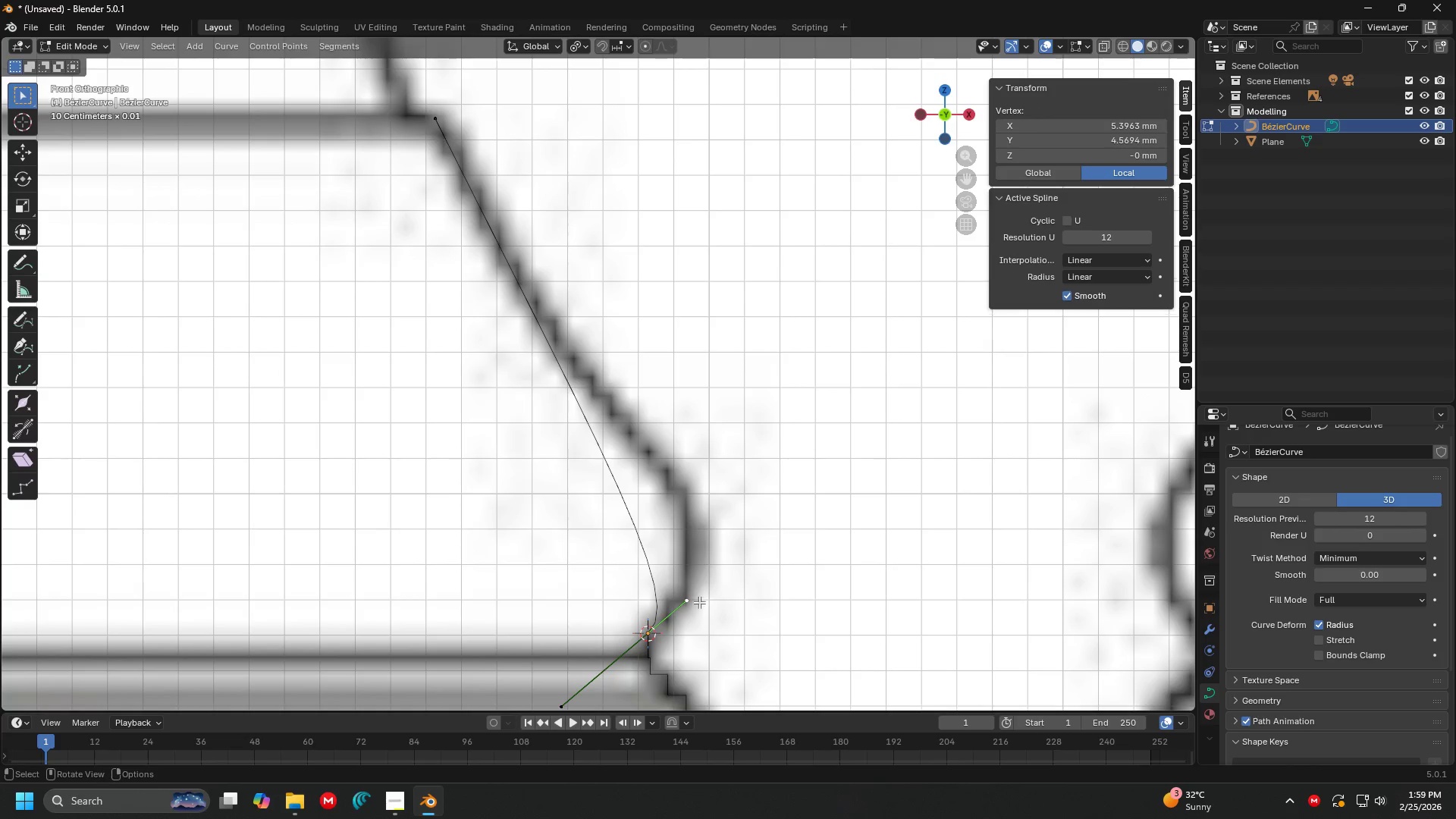 
key(G)
 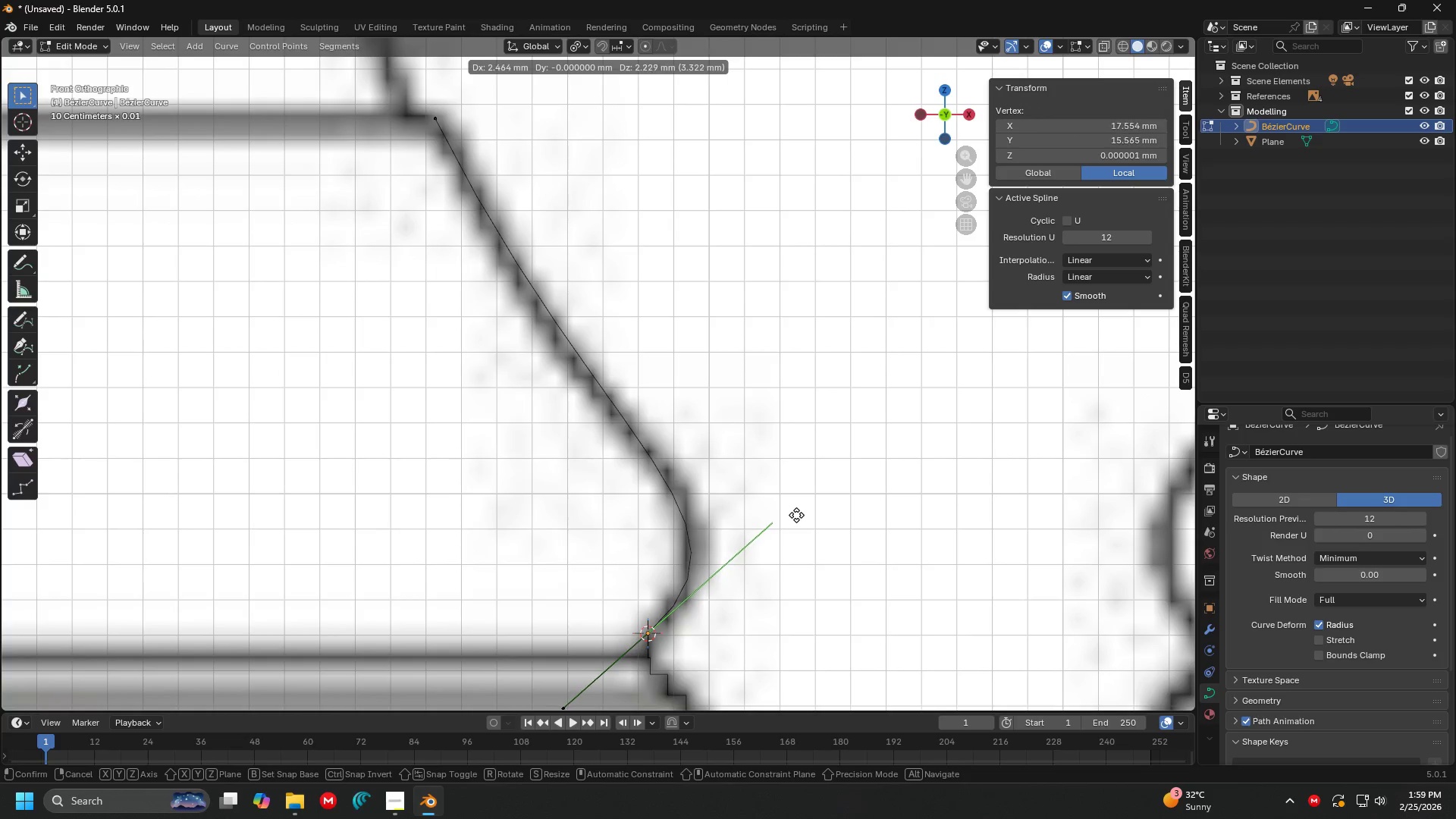 
left_click([795, 508])
 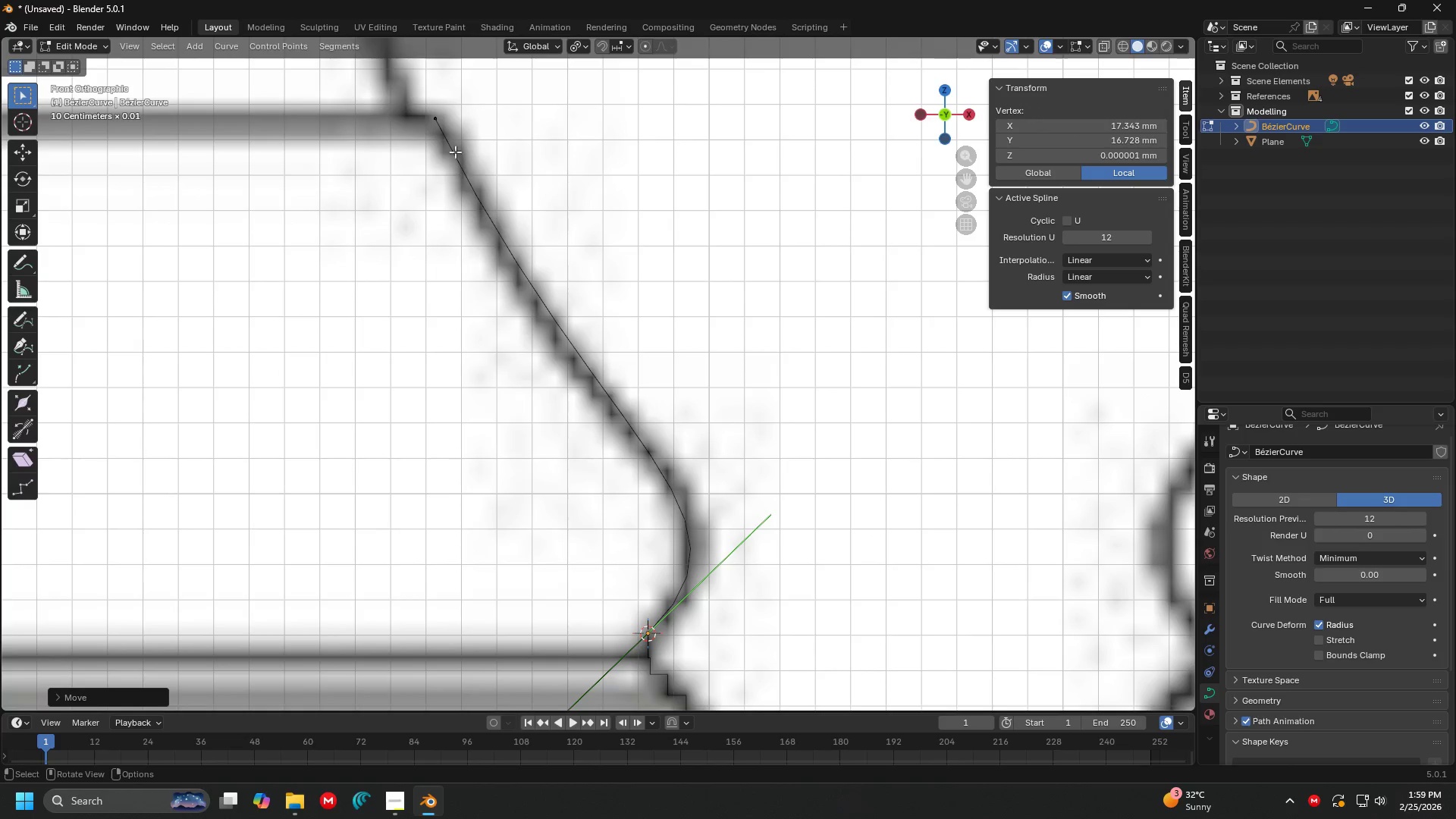 
left_click([436, 114])
 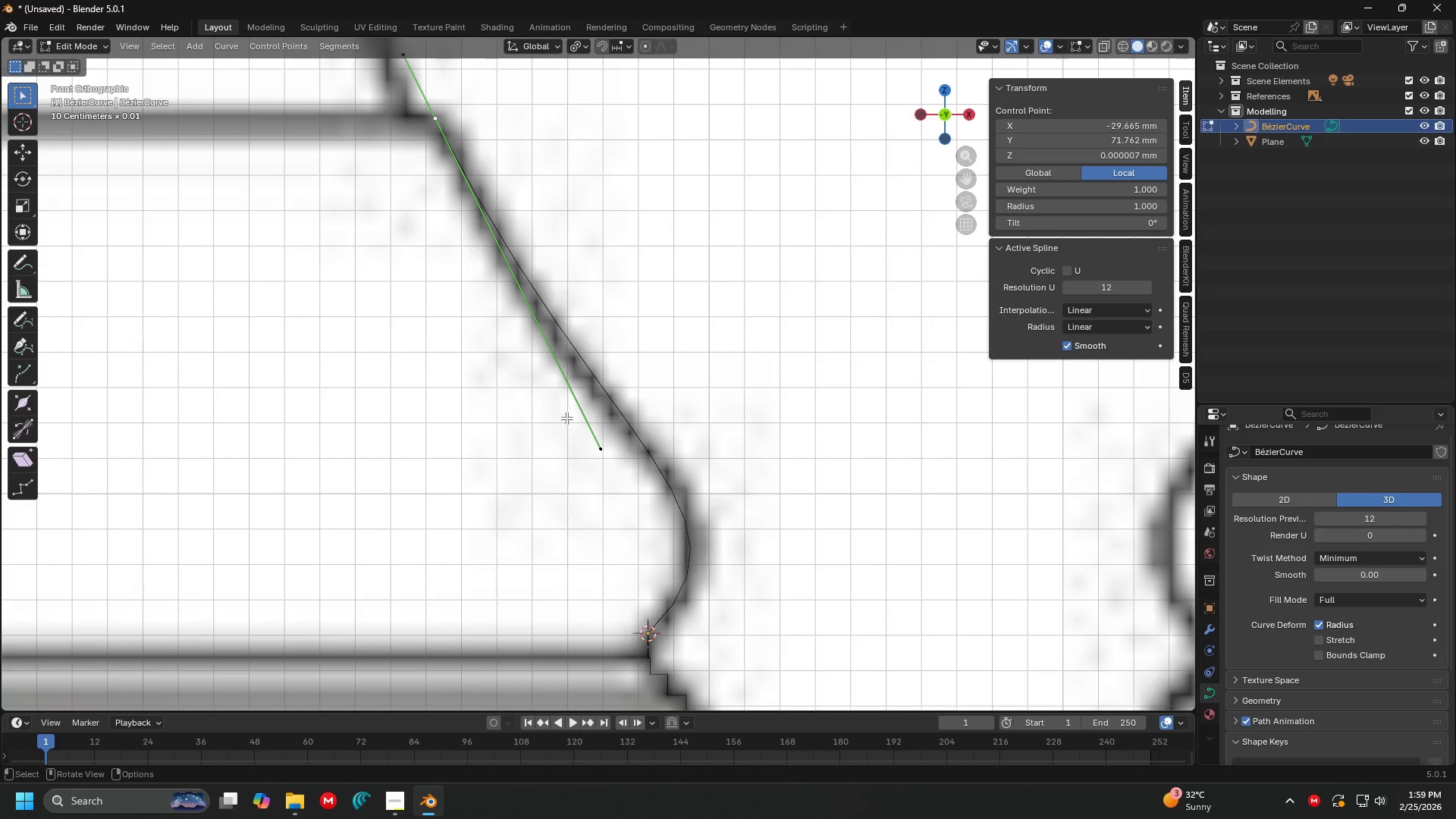 
left_click([613, 449])
 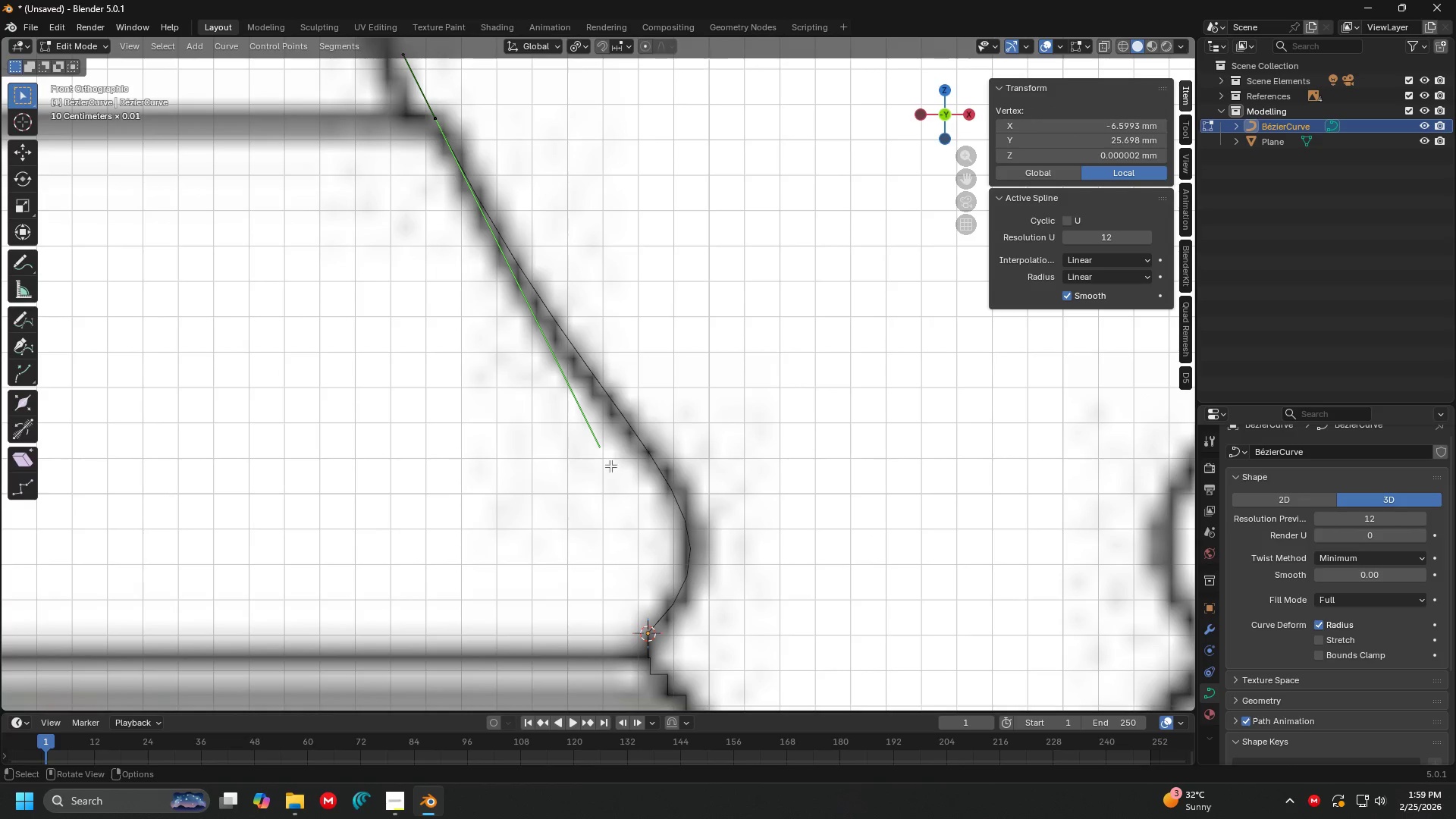 
key(G)
 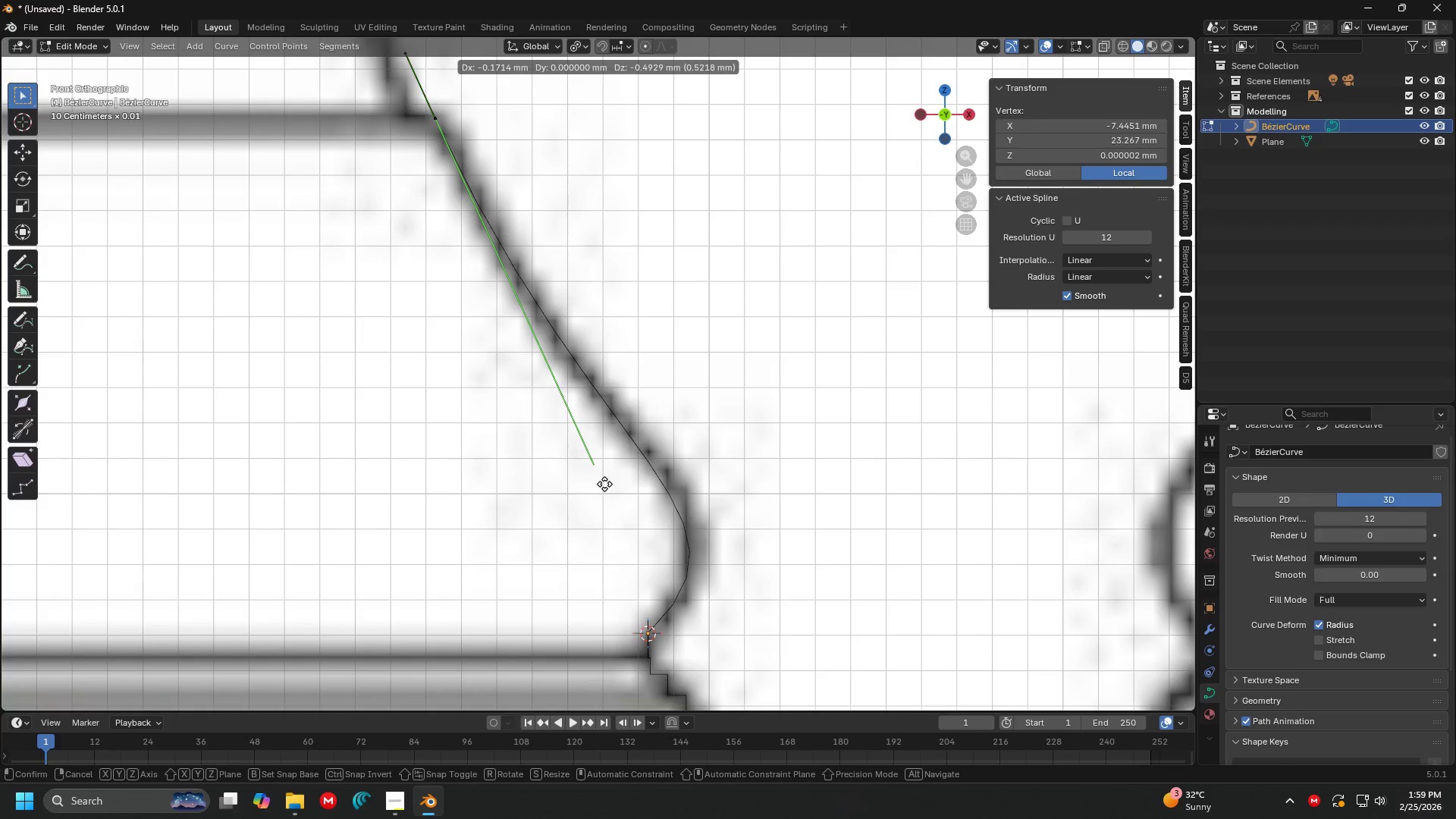 
left_click([604, 484])
 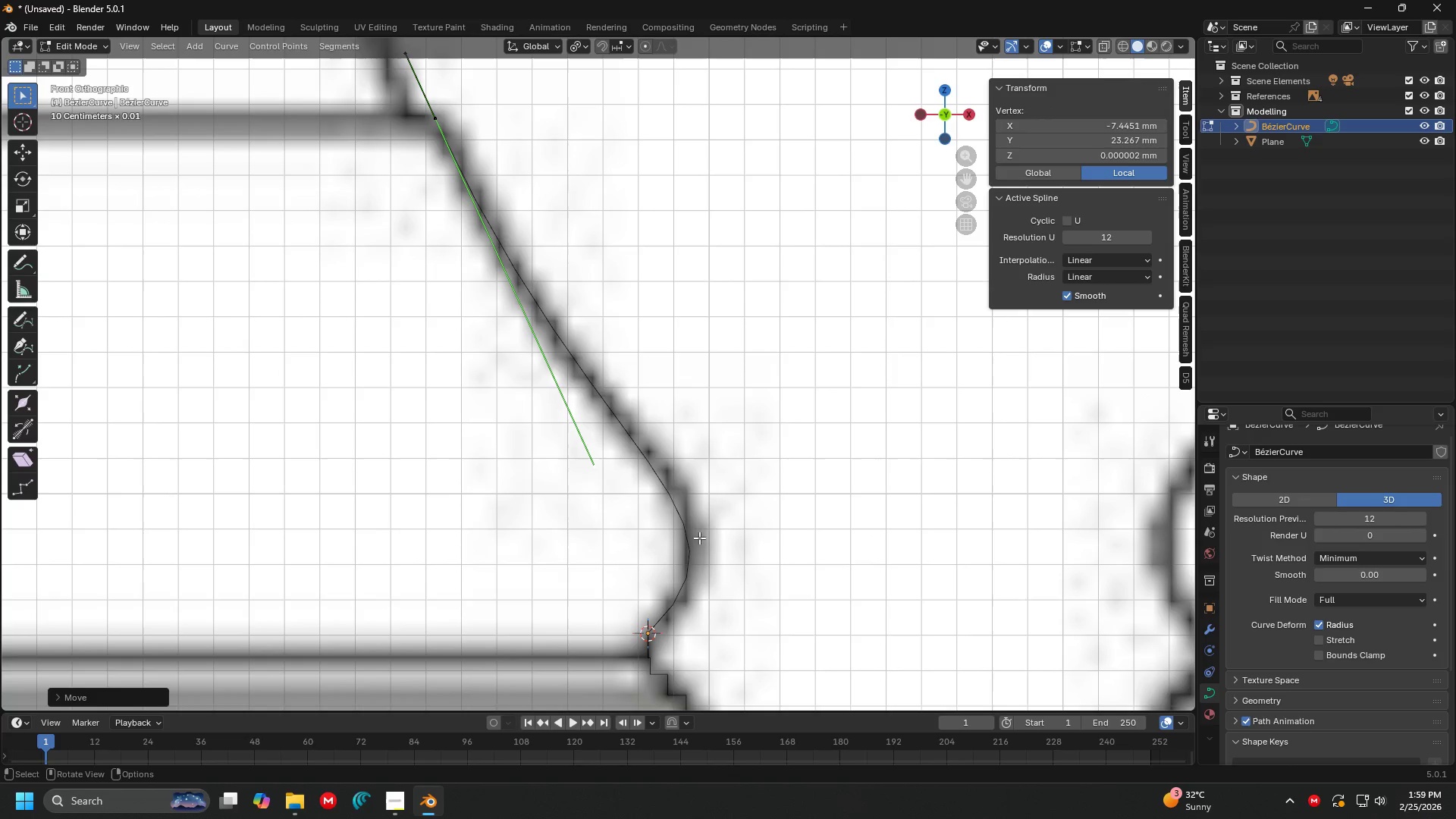 
left_click([698, 547])
 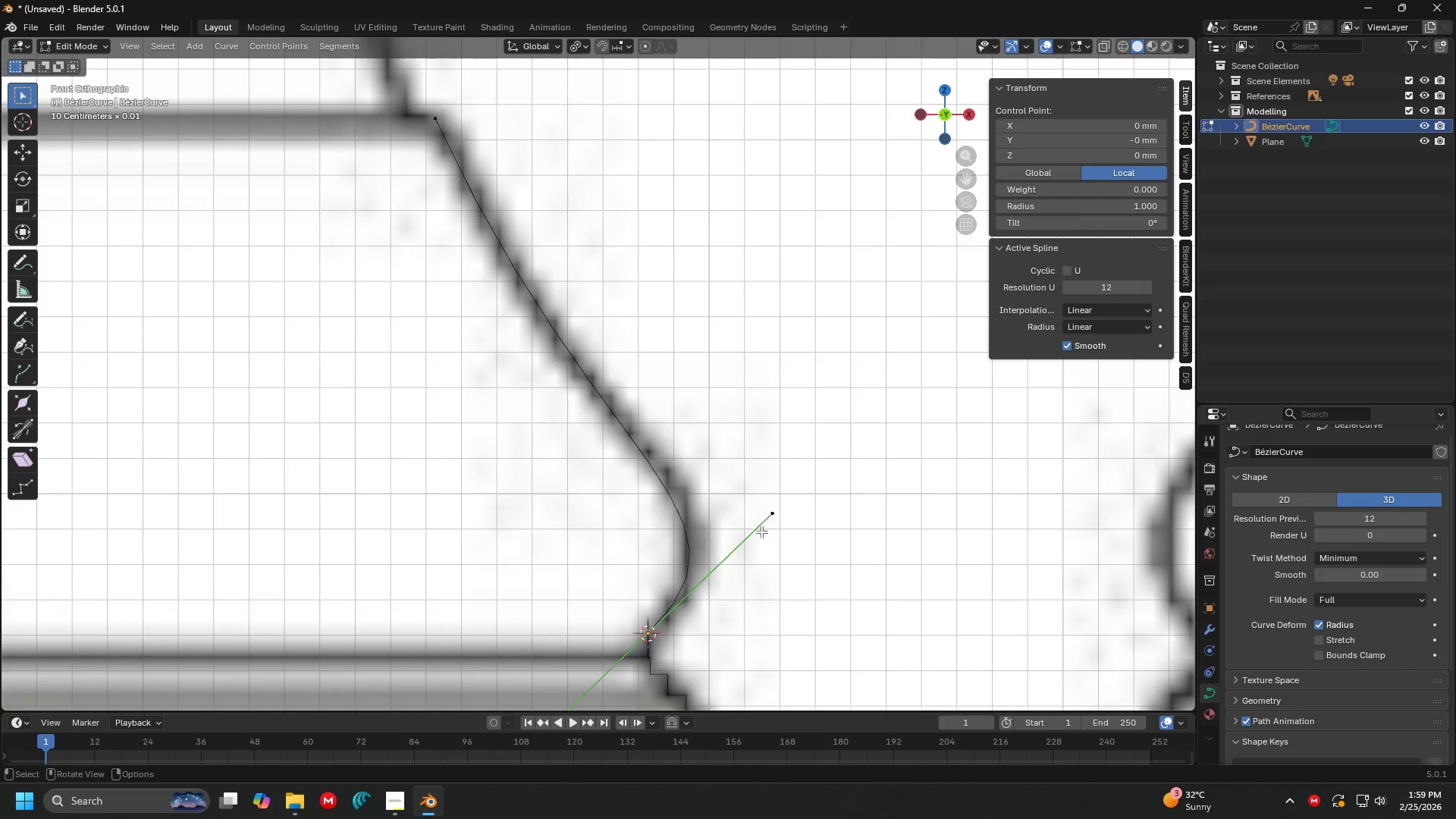 
left_click([776, 515])
 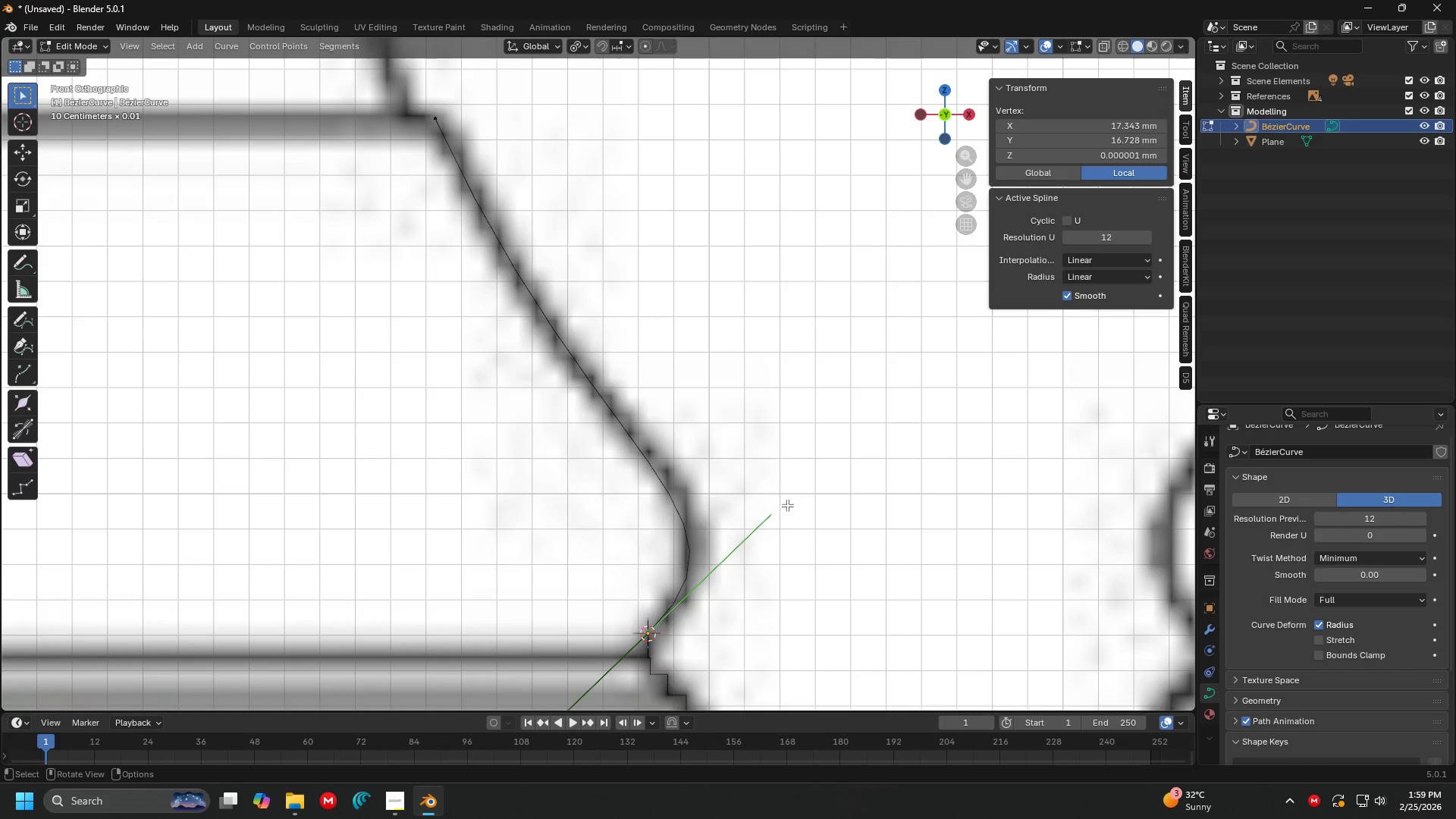 
key(G)
 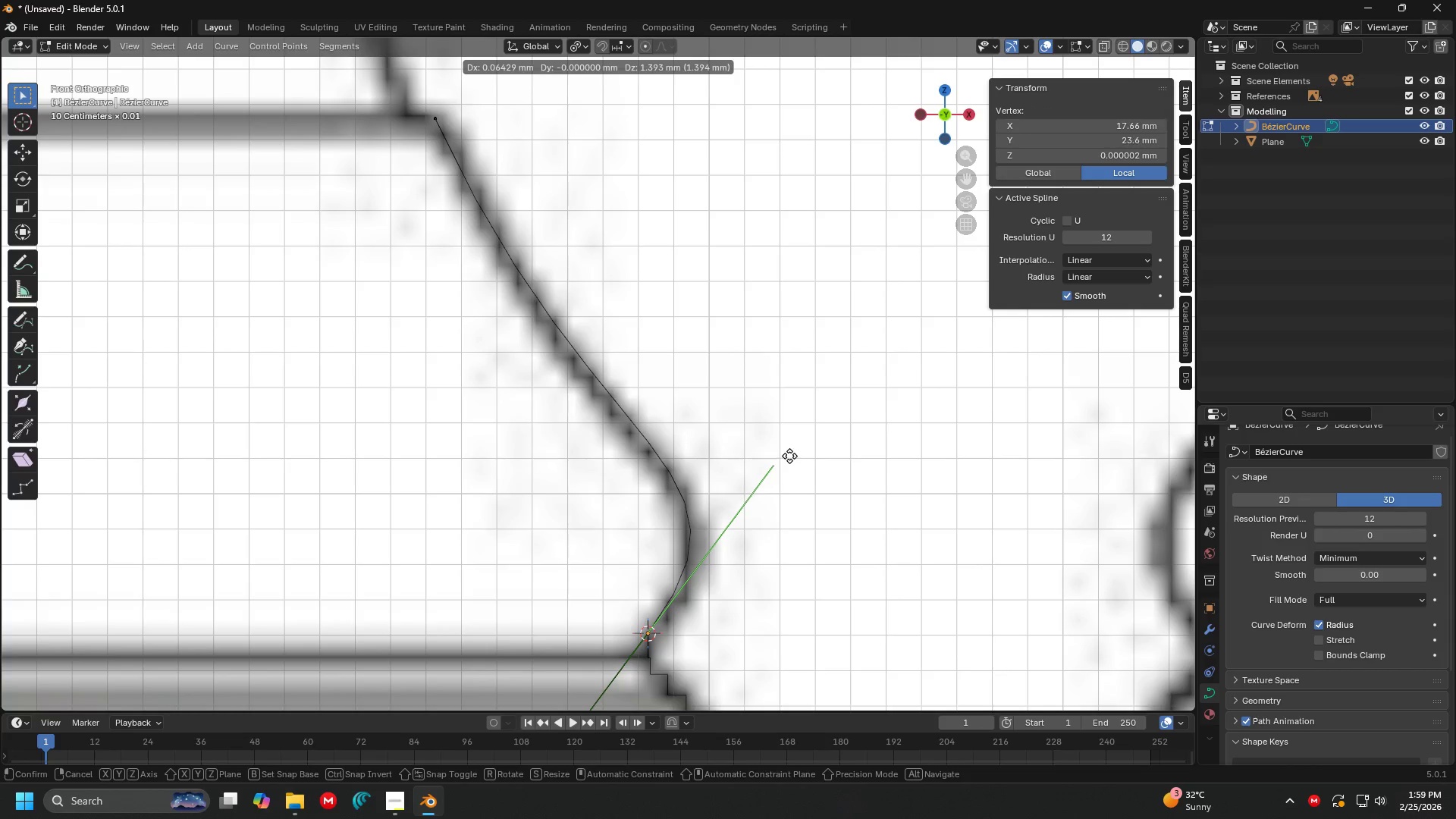 
left_click([789, 456])
 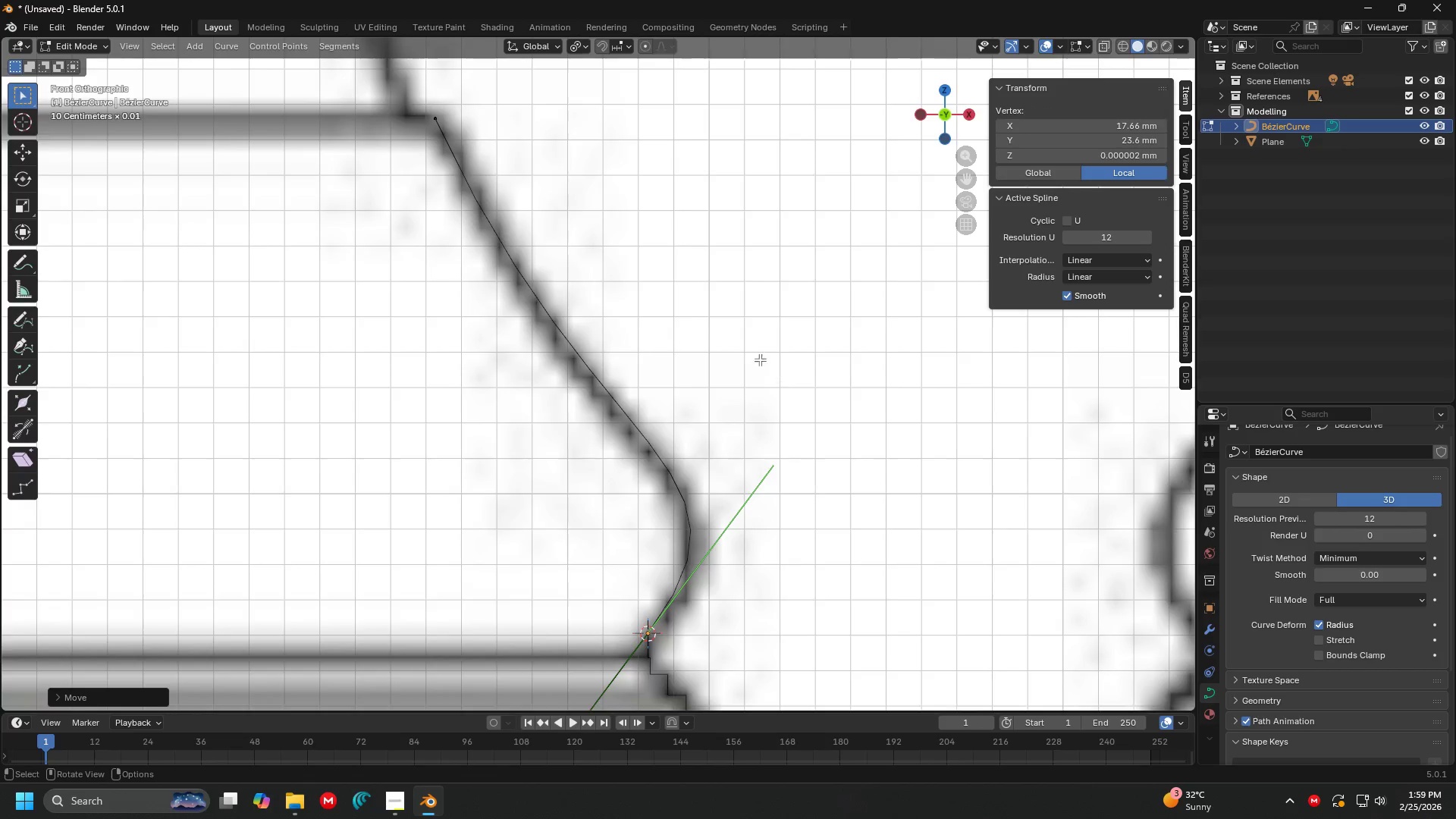 
hold_key(key=ShiftLeft, duration=0.34)
scroll: coordinate [643, 344], scroll_direction: down, amount: 4.0
 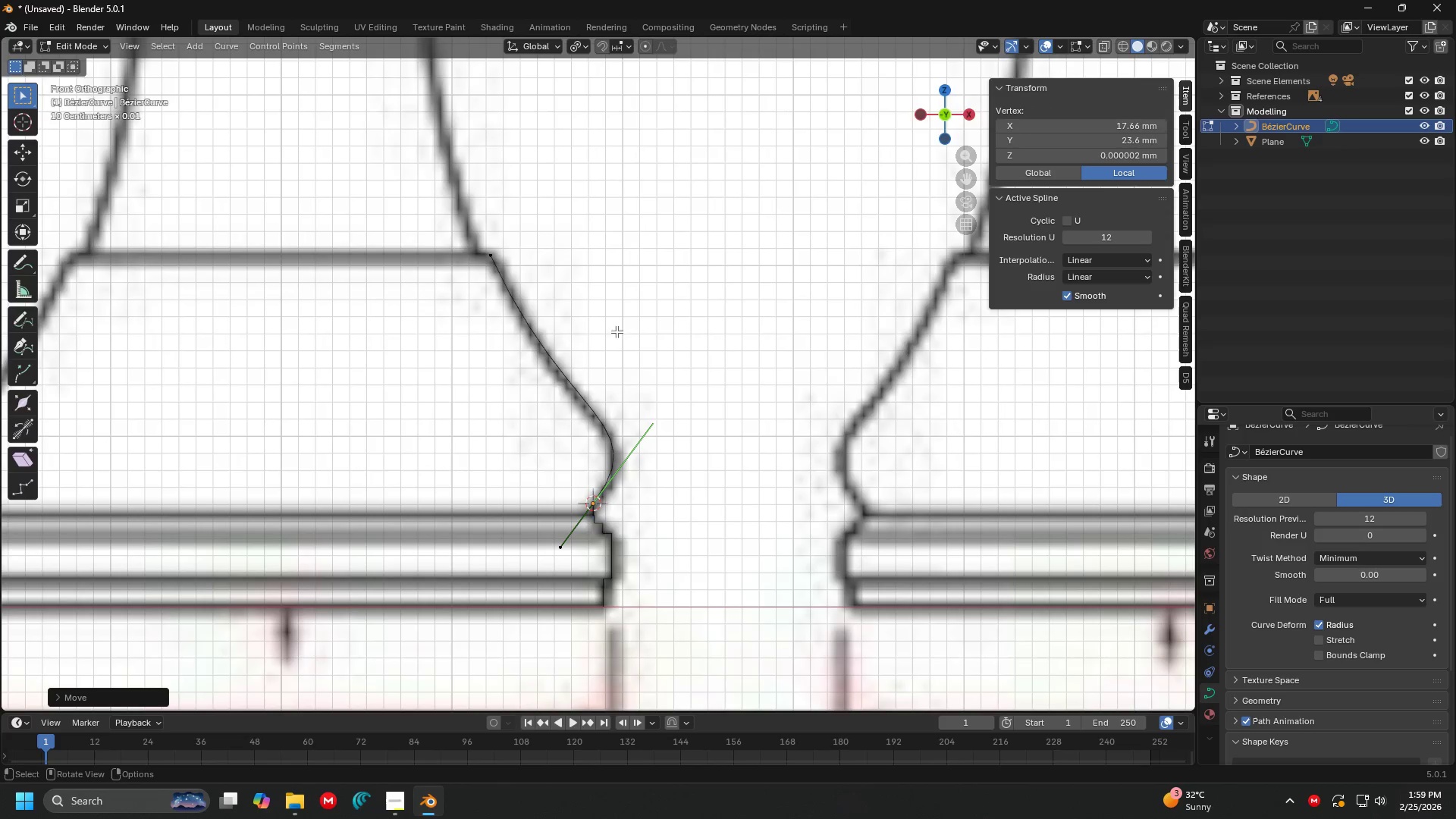 
left_click([477, 252])
 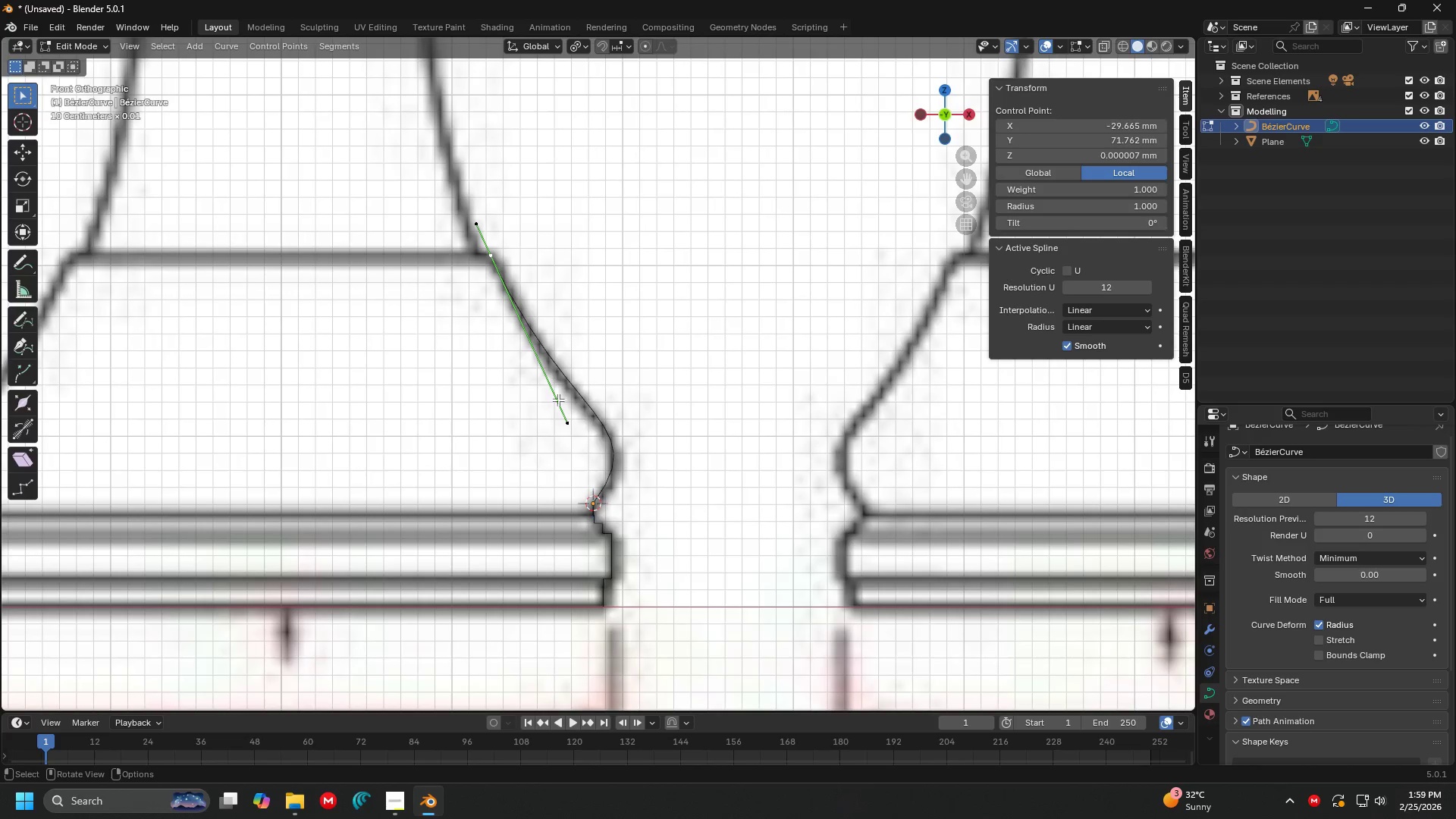 
left_click([560, 409])
 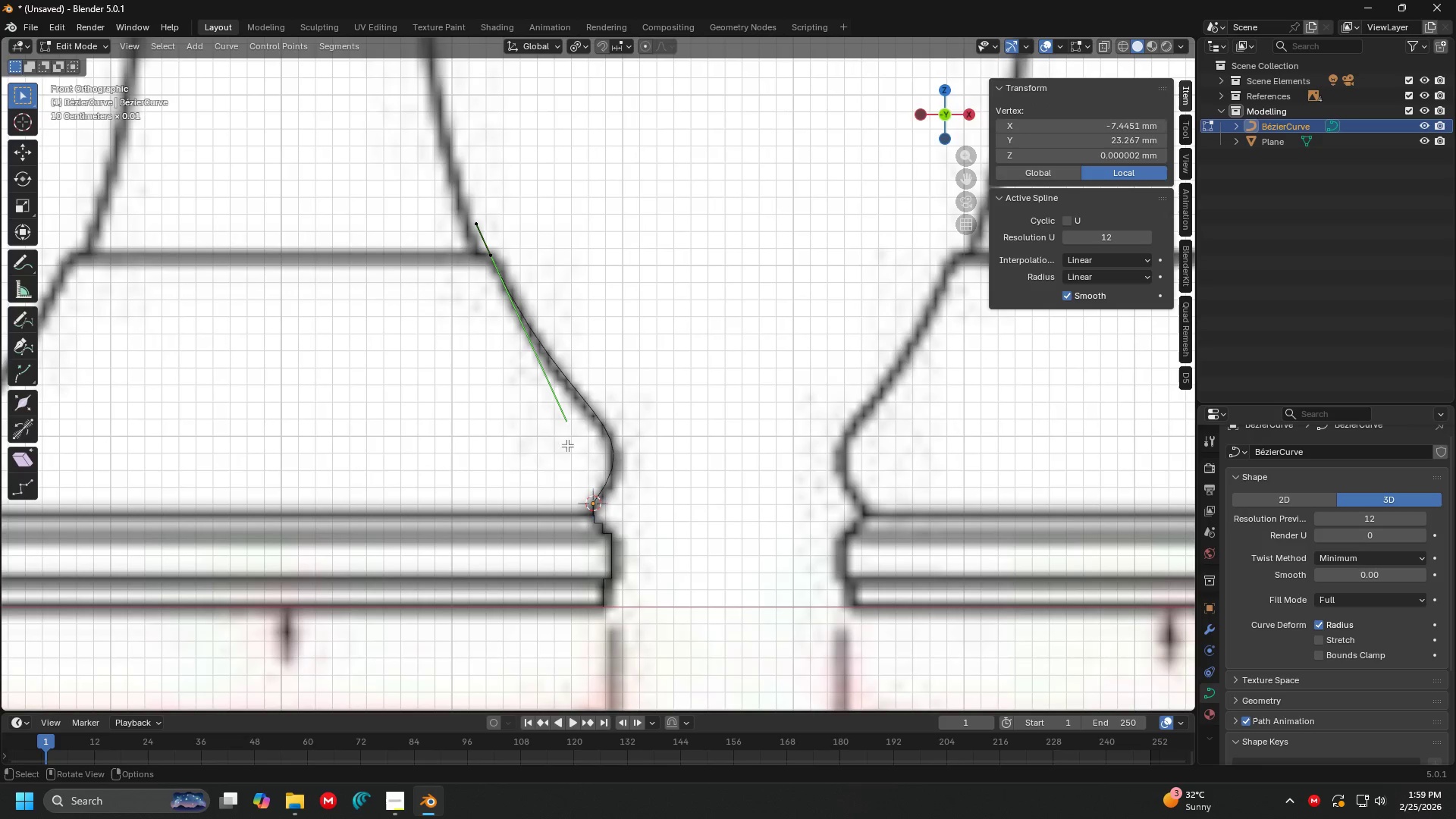 
key(G)
 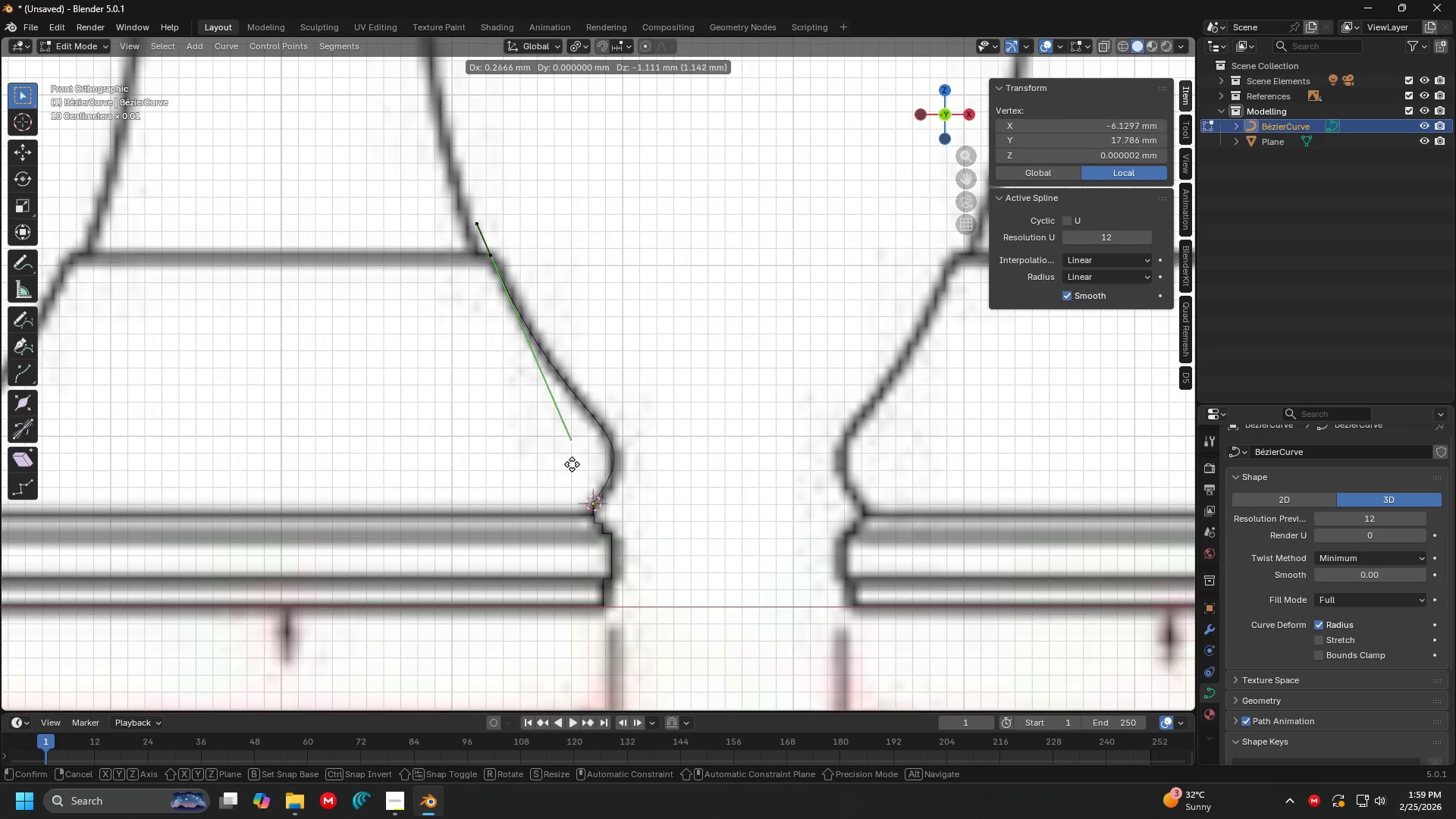 
left_click([573, 466])
 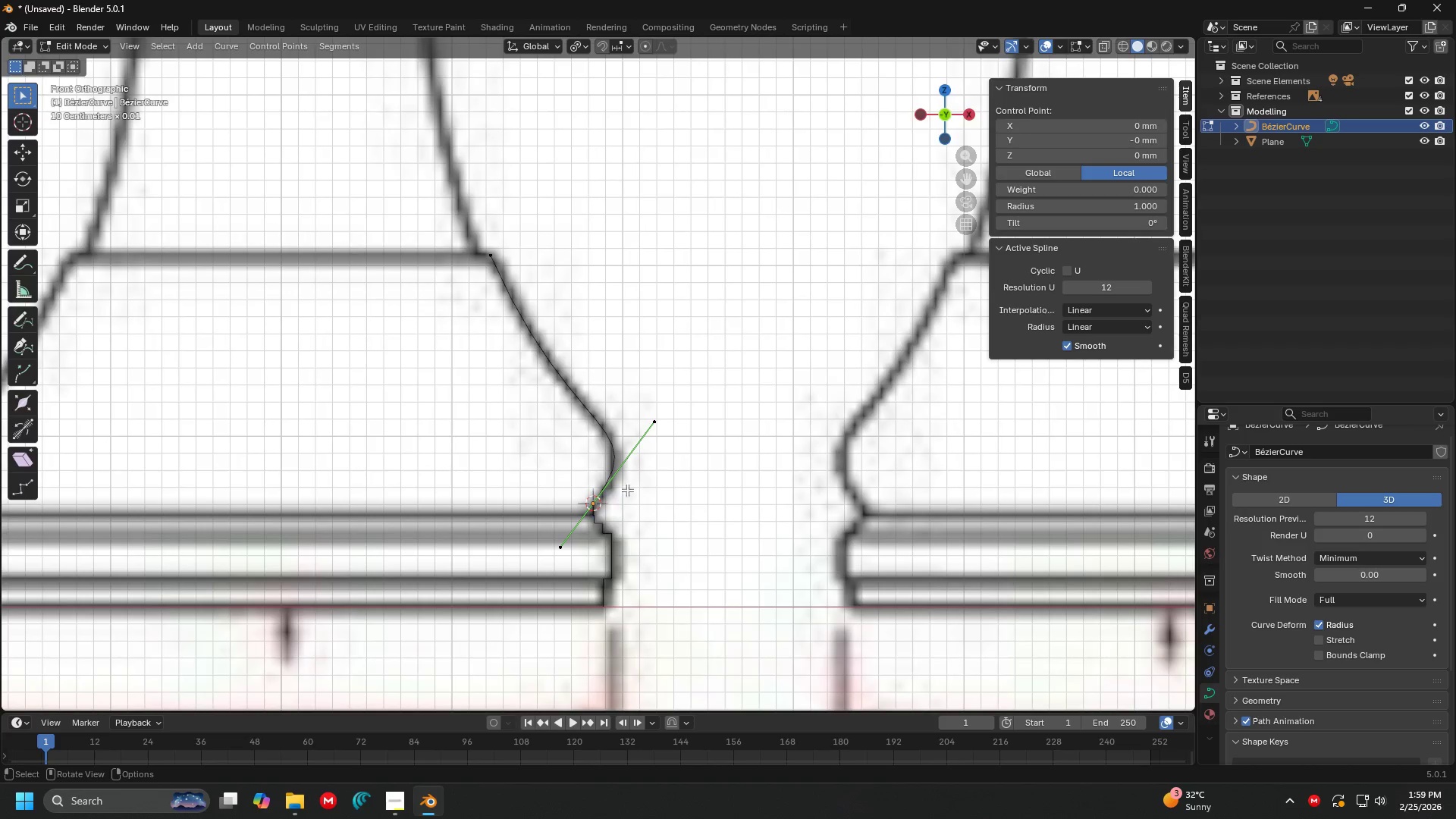 
left_click([667, 431])
 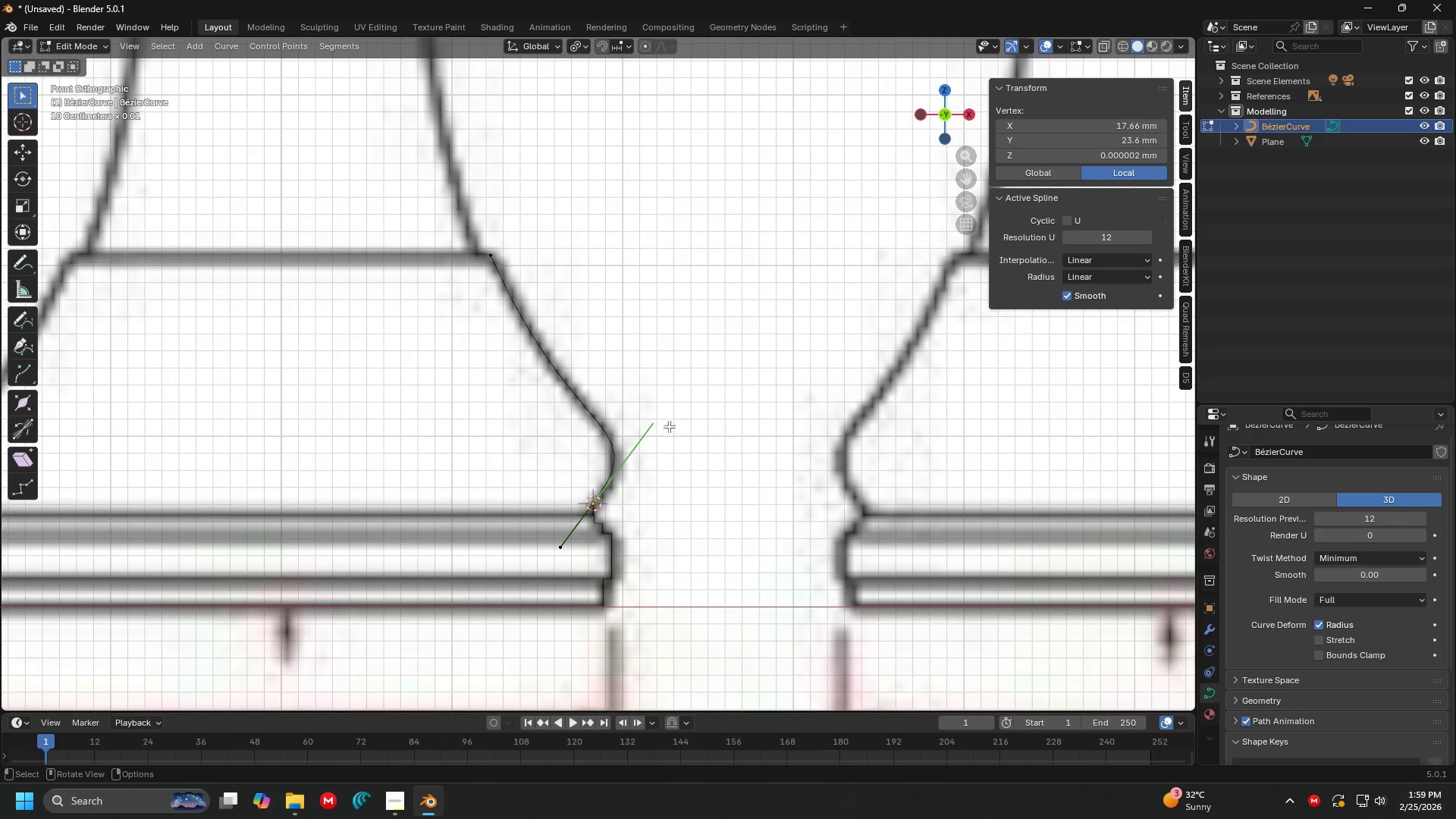 
key(G)
 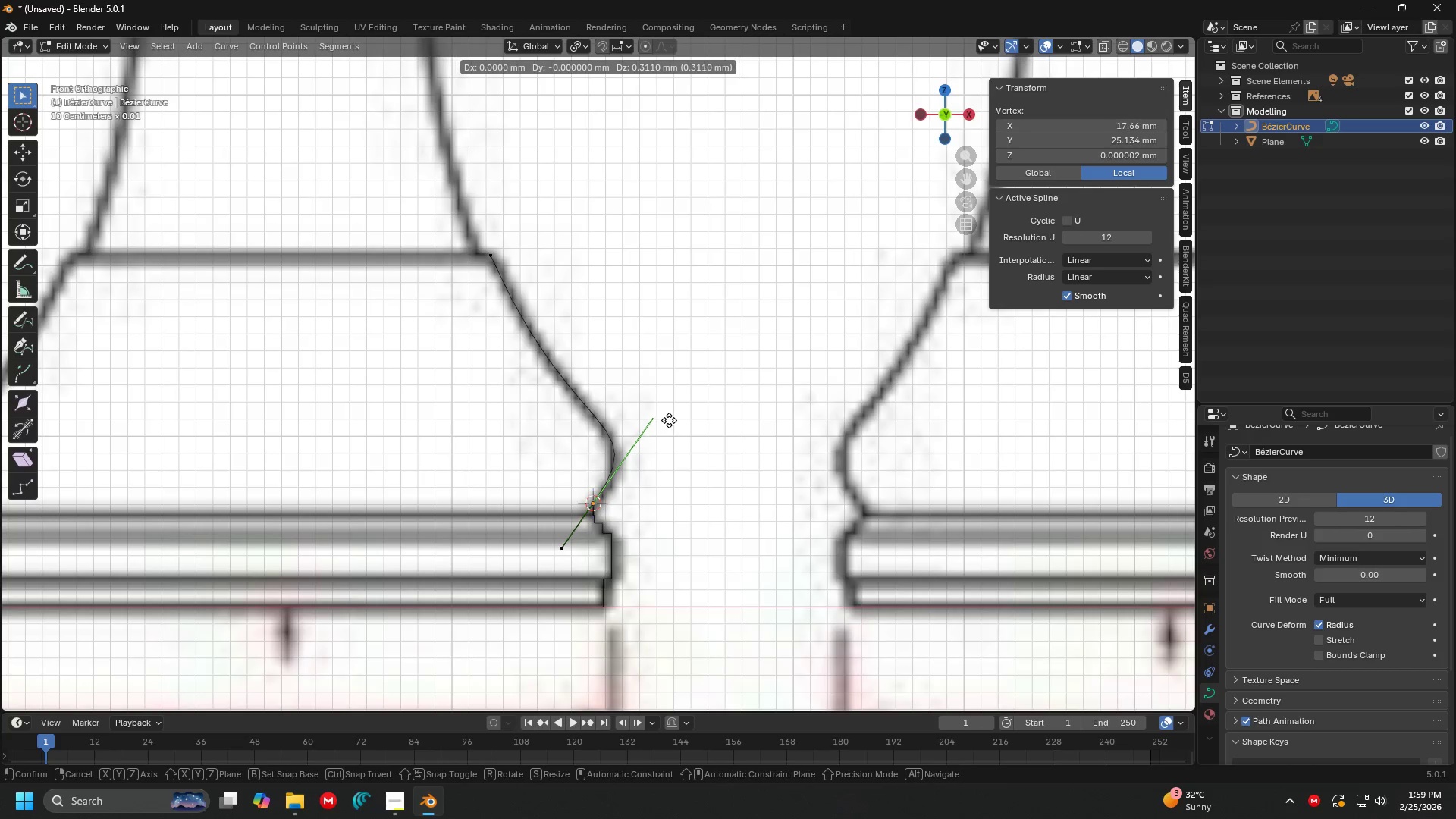 
left_click([669, 420])
 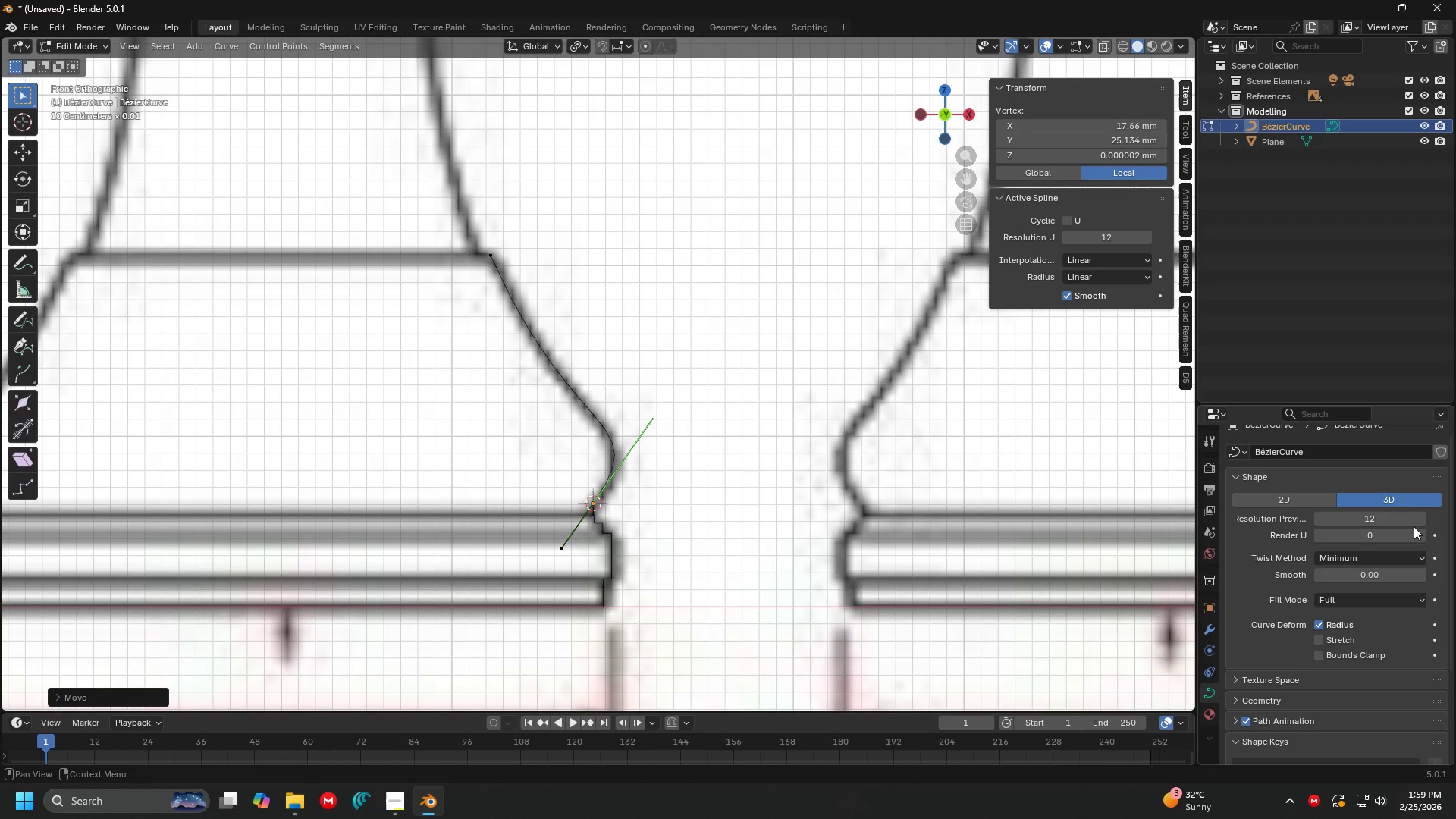 
left_click([1394, 516])
 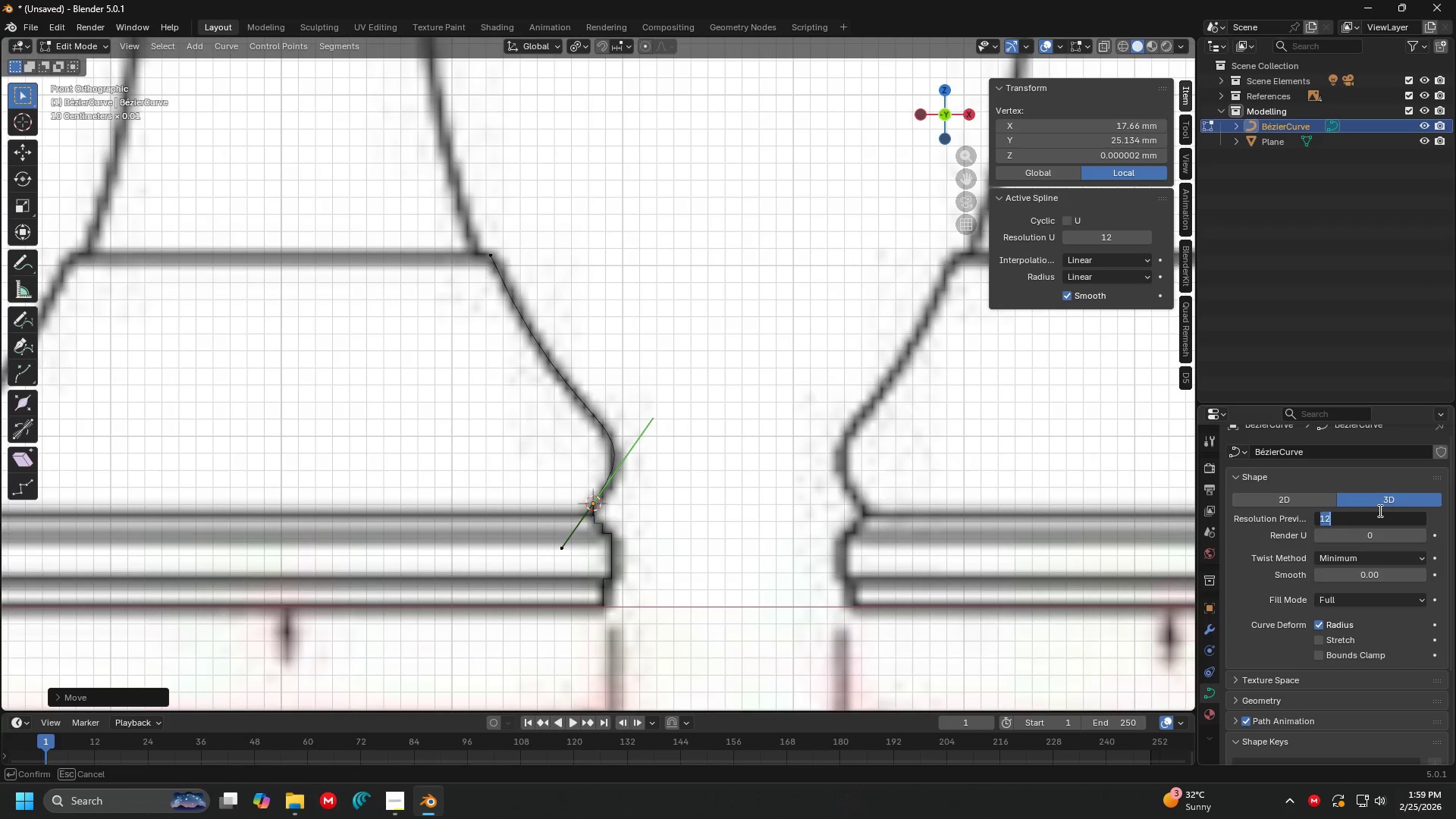 
type(24)
 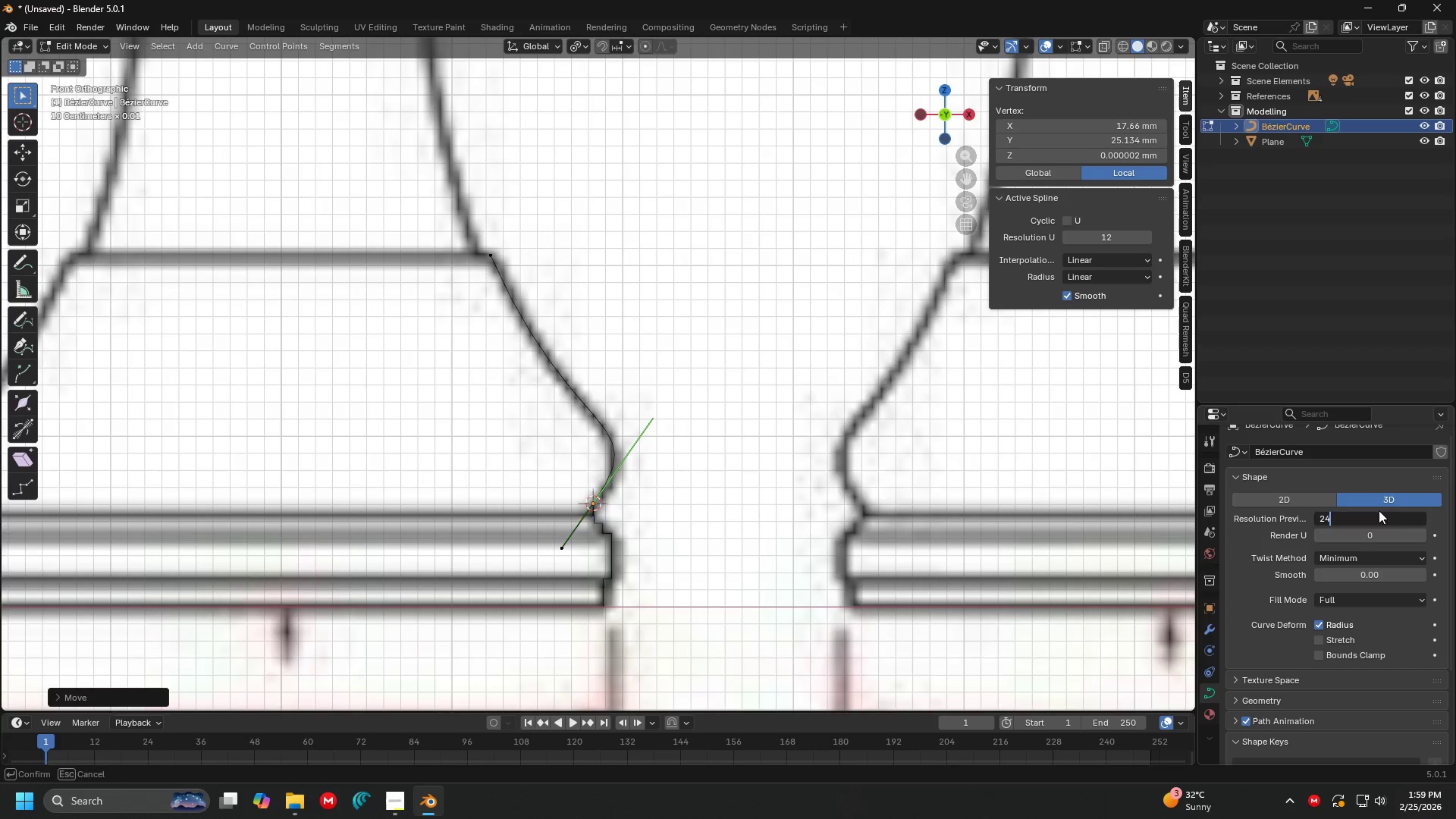 
key(Enter)
 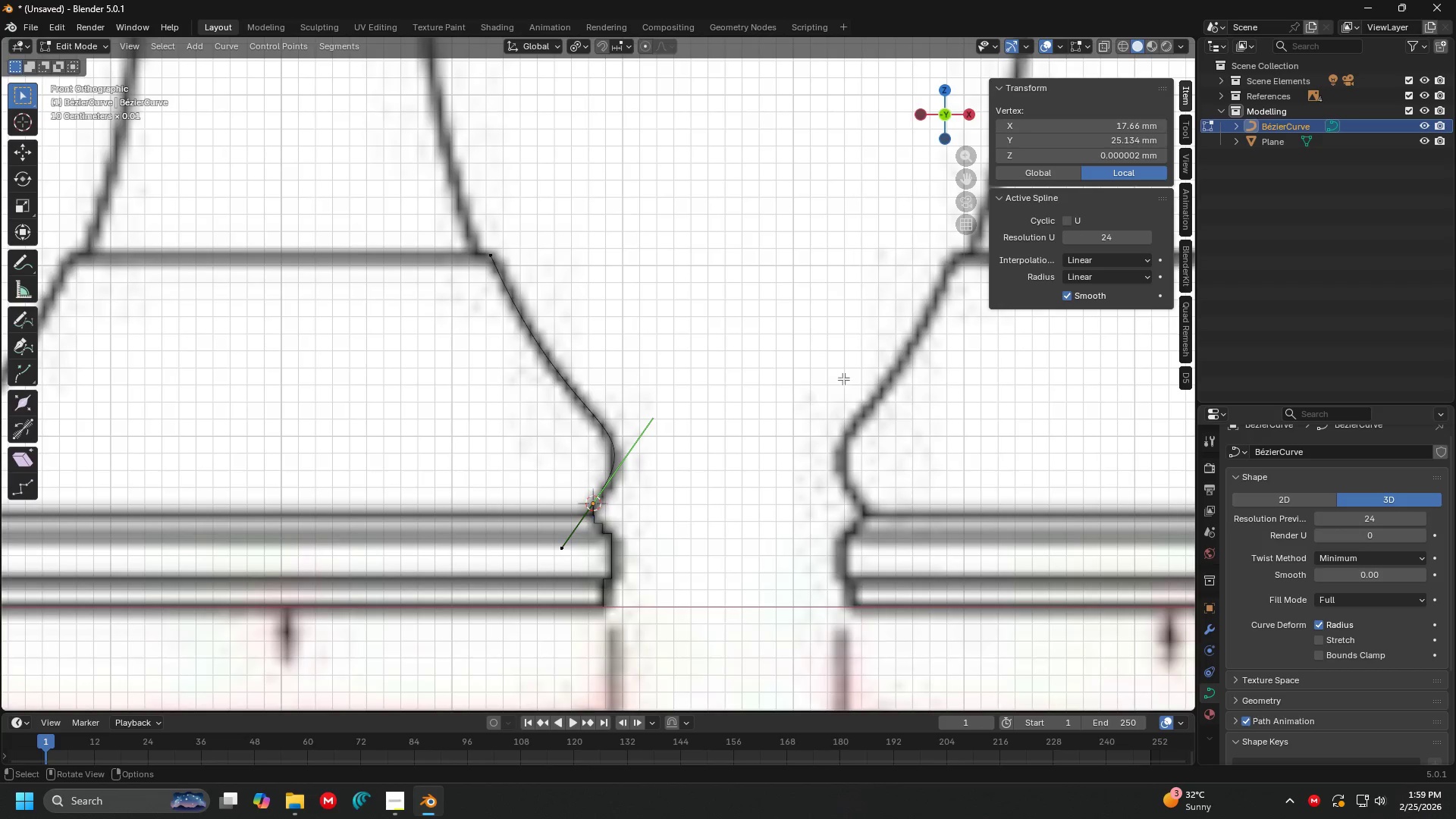 
hold_key(key=ShiftLeft, duration=0.45)
 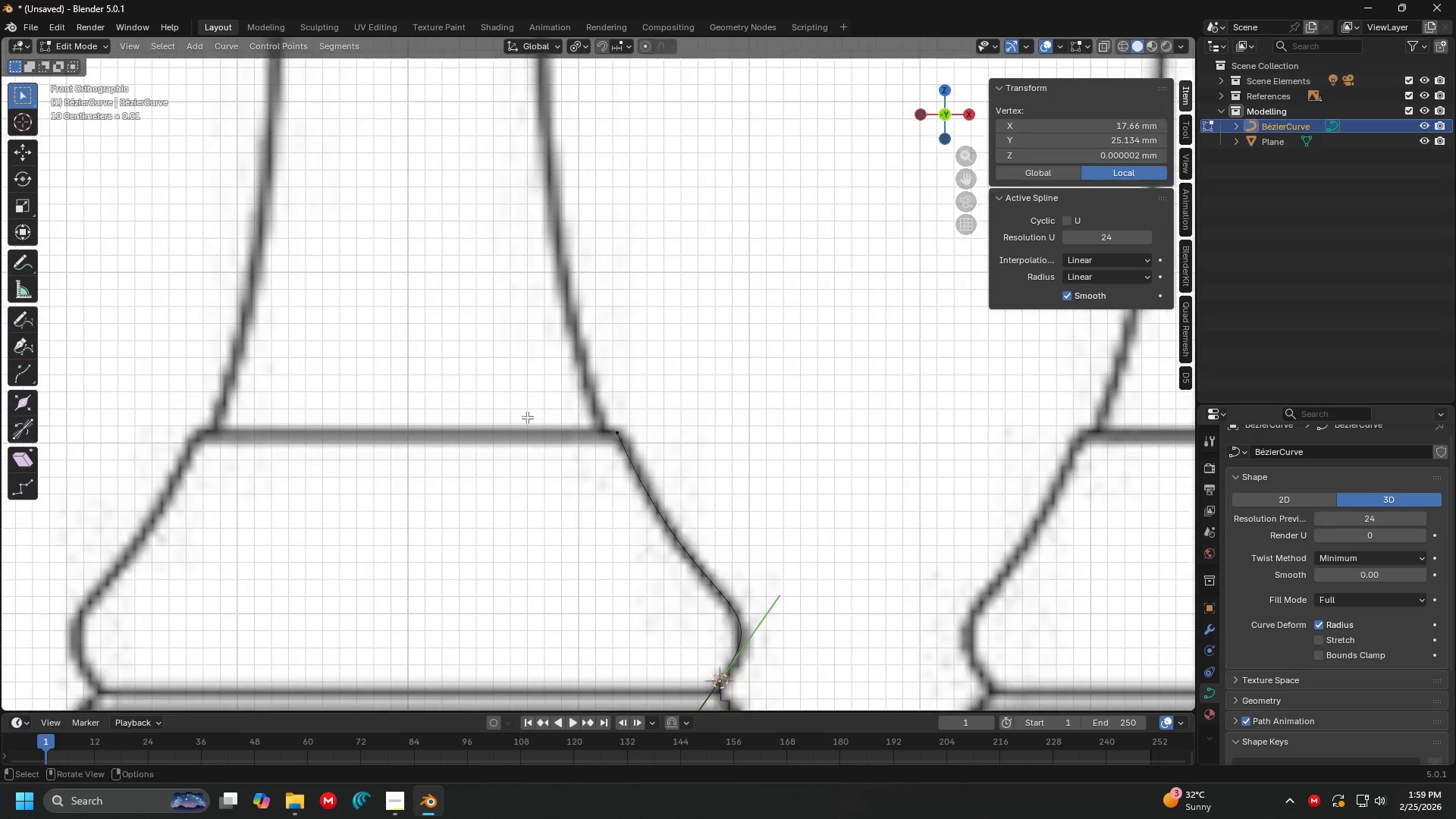 
left_click([640, 495])
 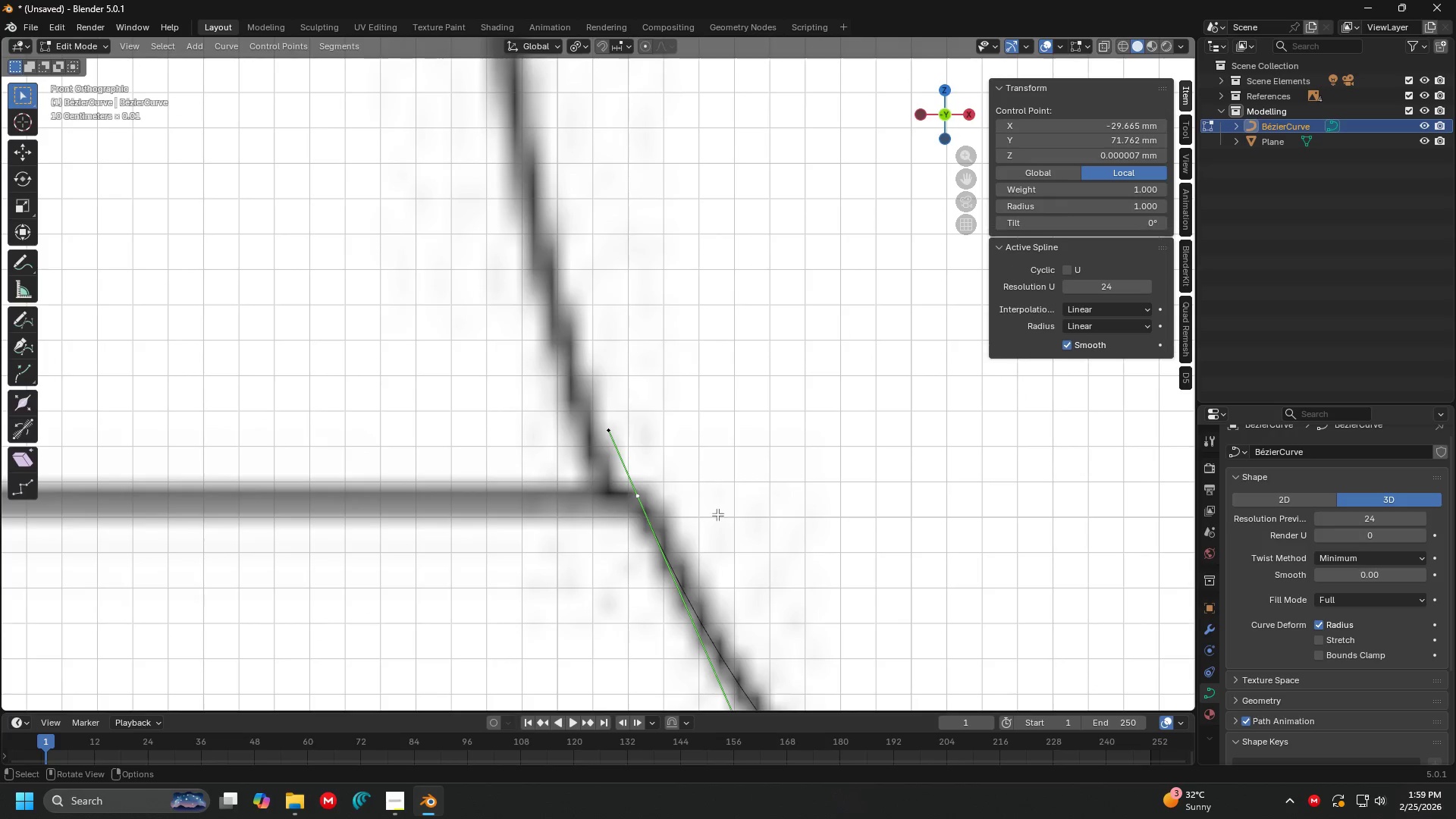 
scroll: coordinate [594, 408], scroll_direction: up, amount: 4.0
 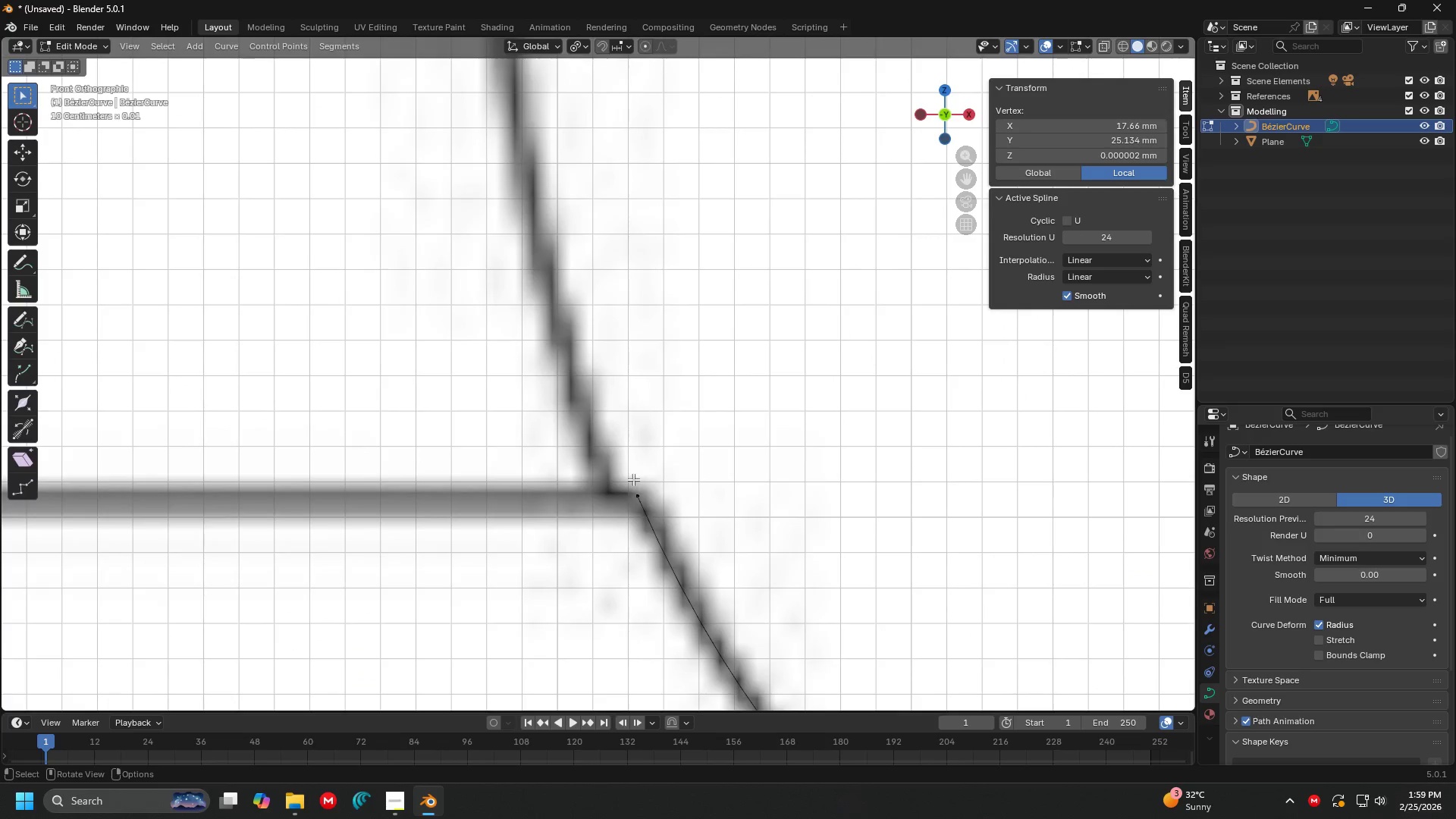 
hold_key(key=ShiftLeft, duration=0.36)
 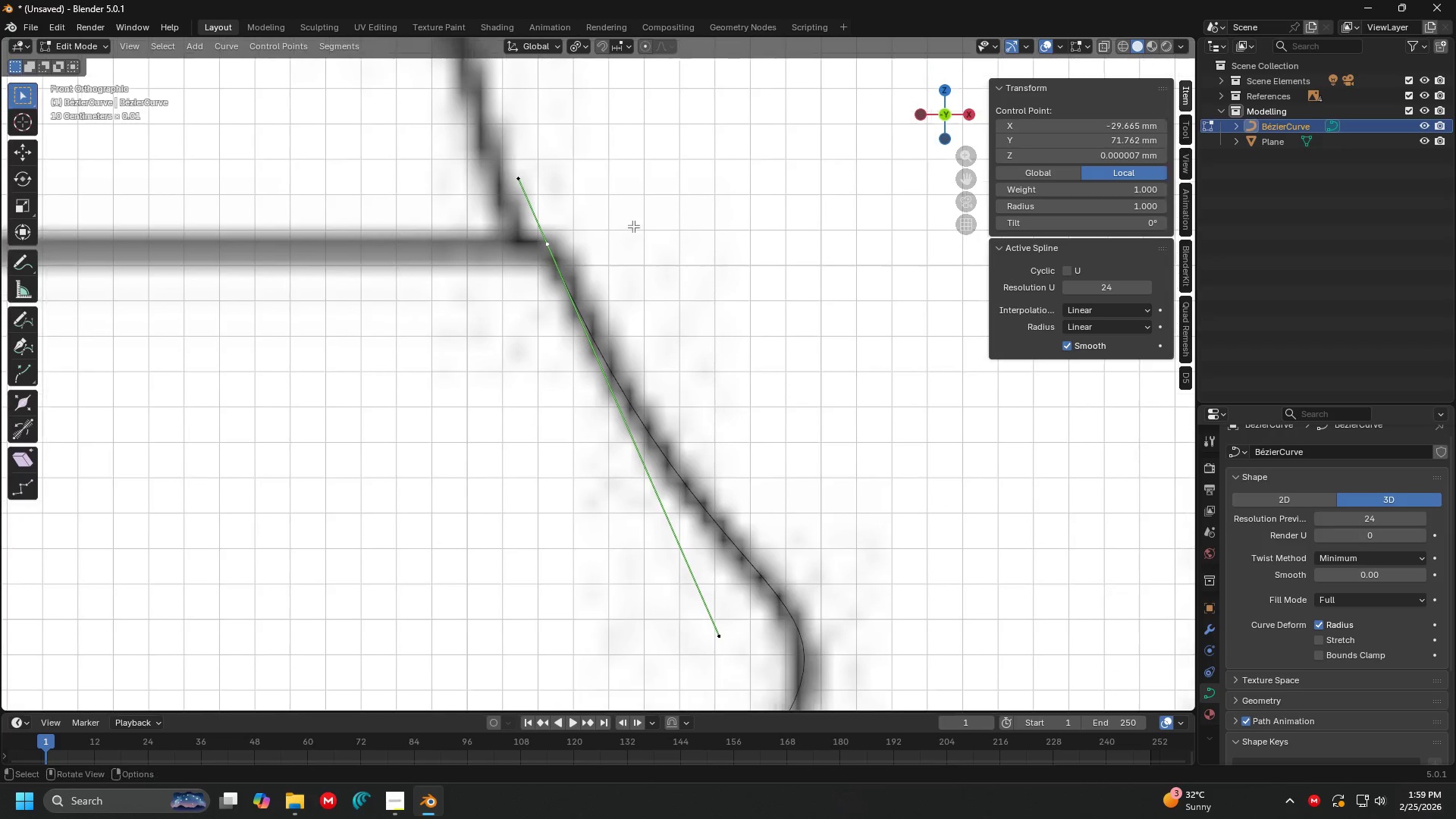 
hold_key(key=ShiftLeft, duration=0.41)
 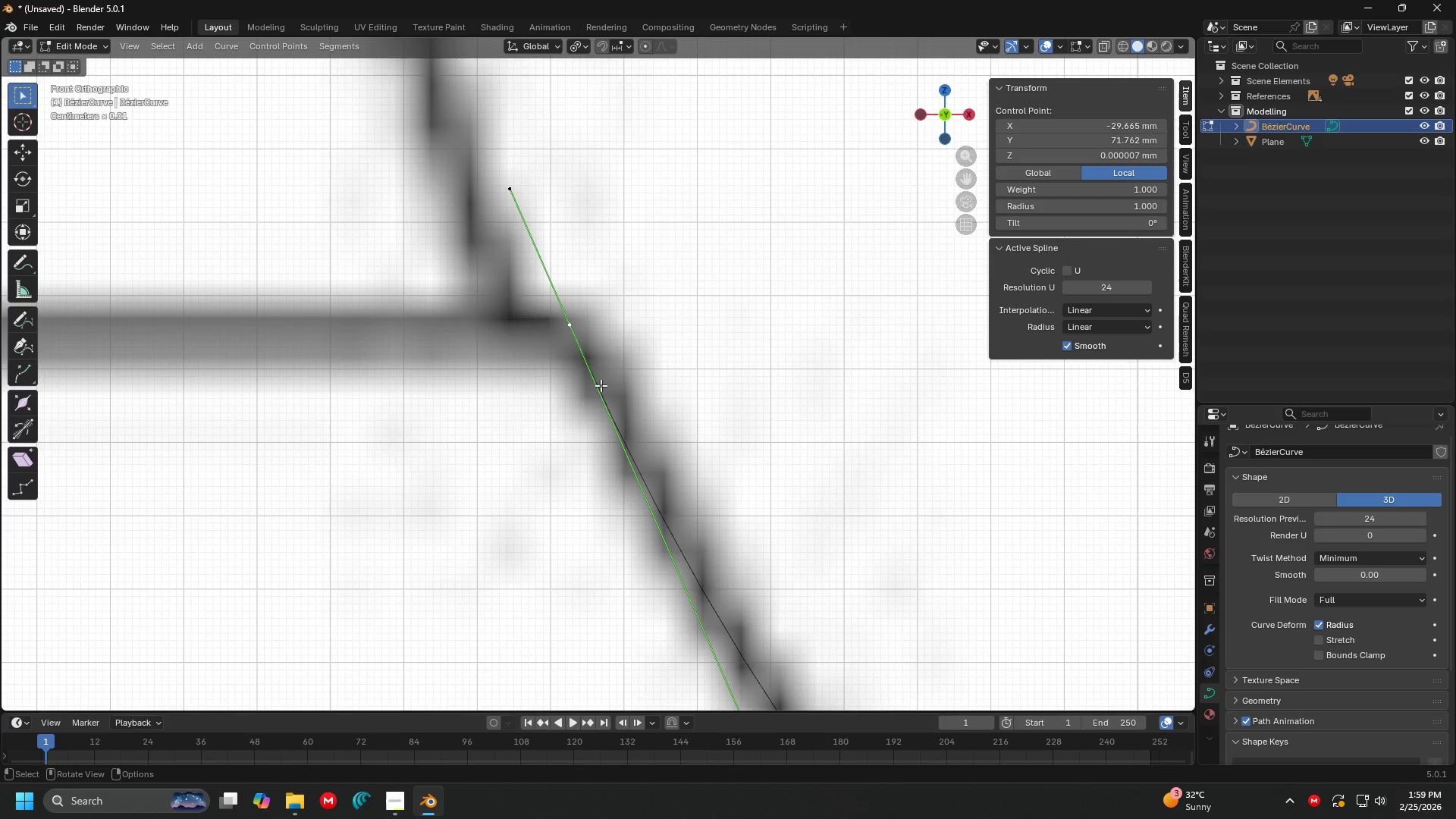 
scroll: coordinate [633, 226], scroll_direction: up, amount: 4.0
 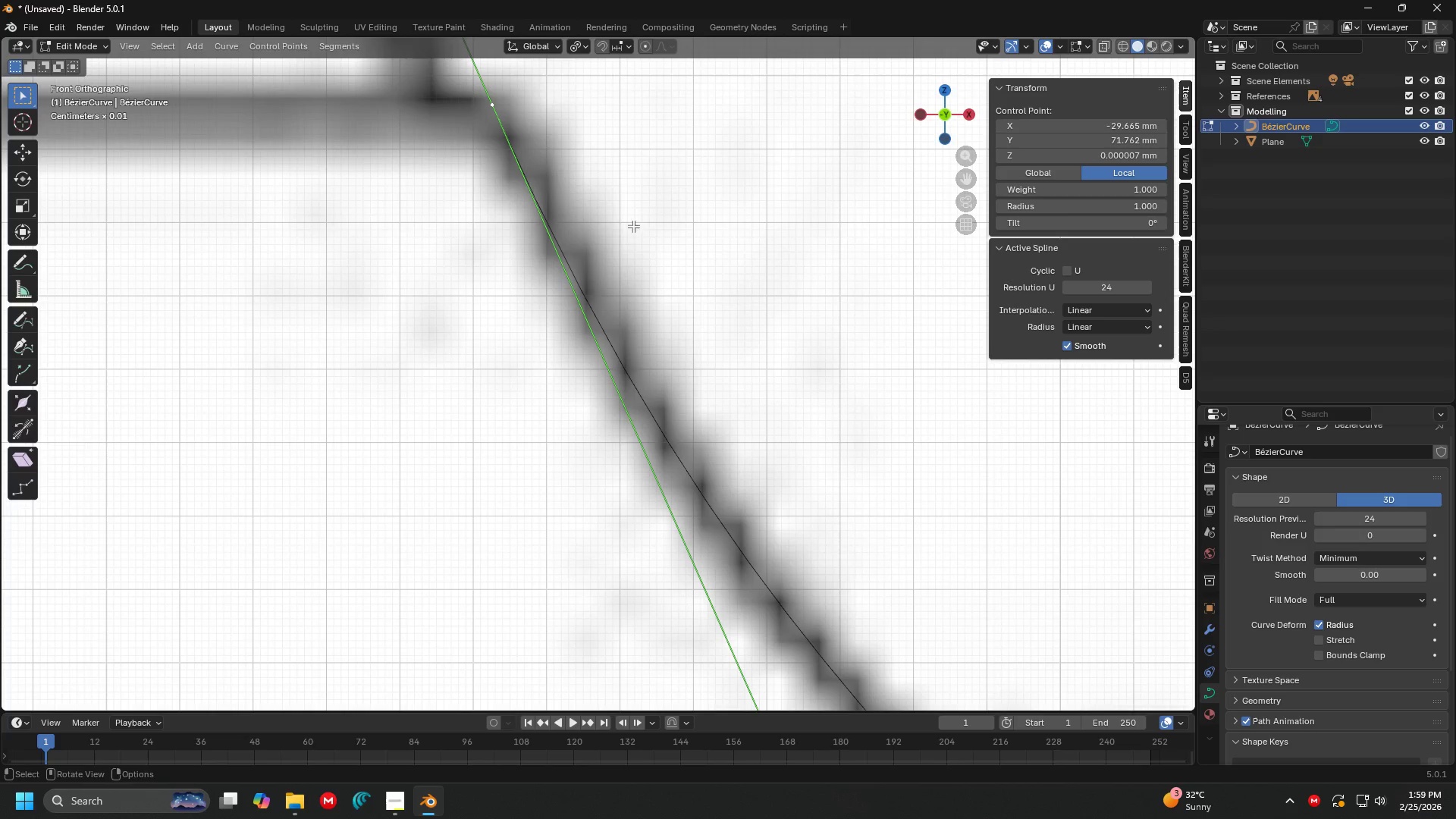 
key(Shift+ShiftLeft)
 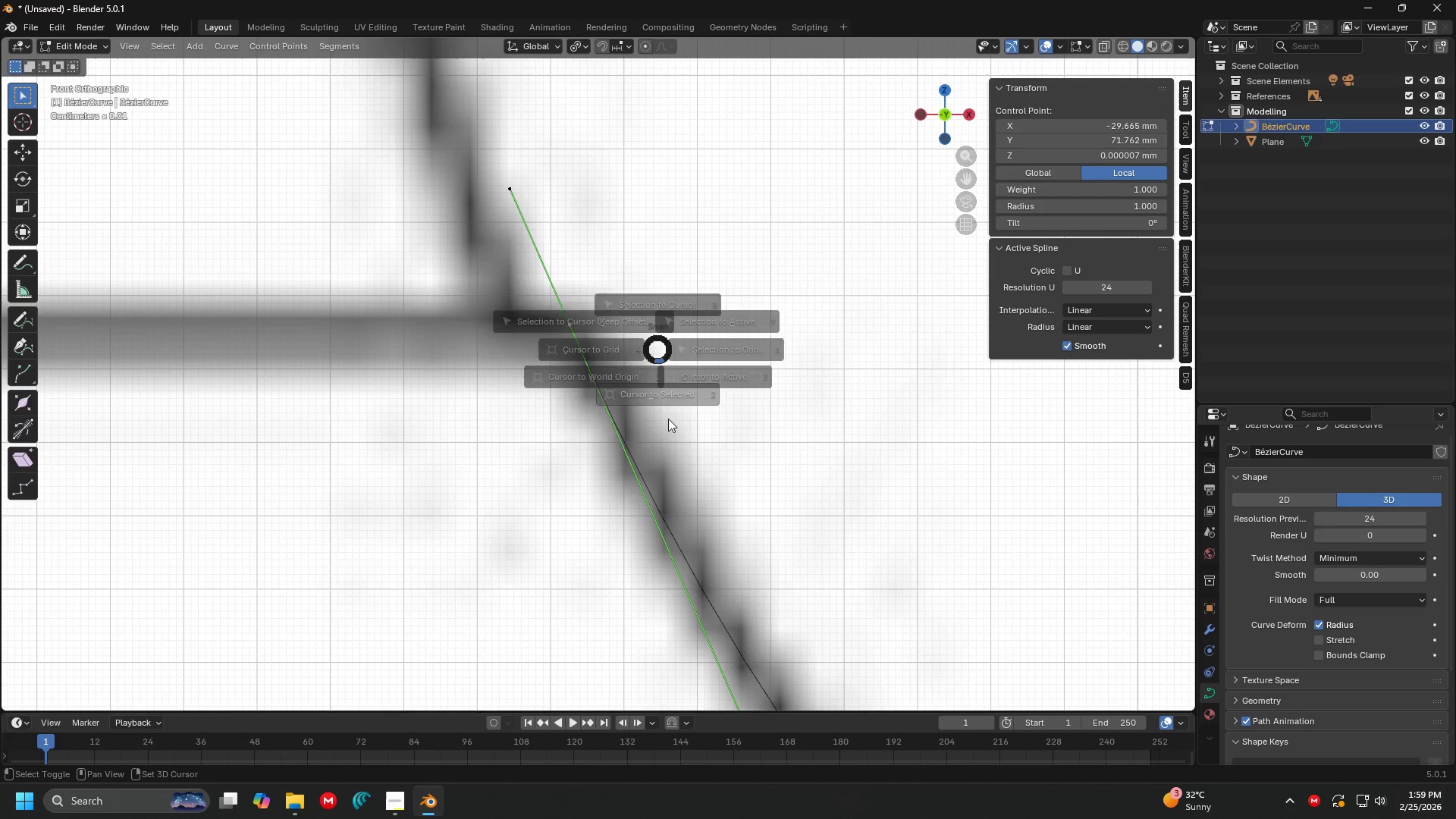 
key(Shift+S)
 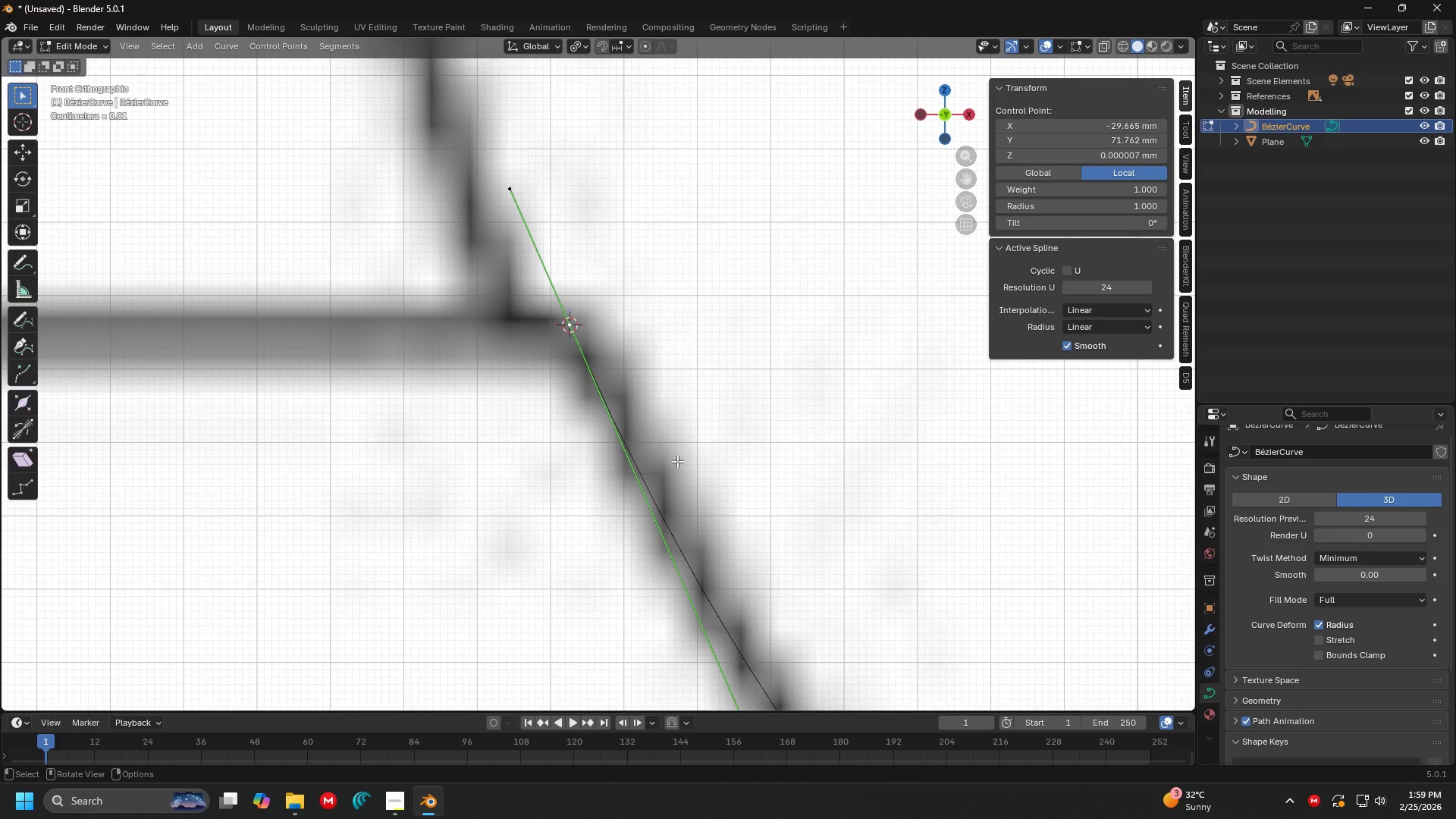 
key(Tab)
 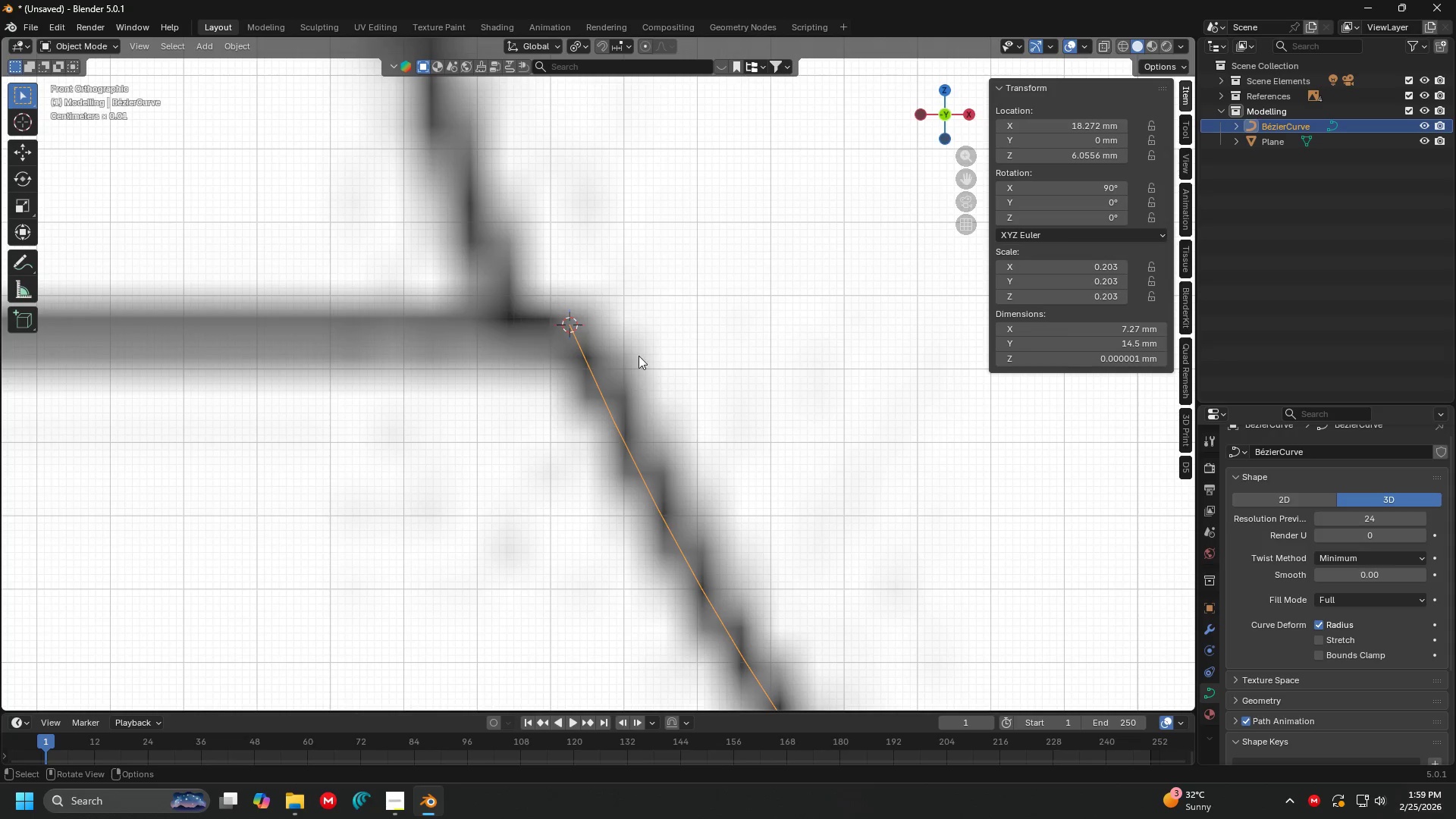 
key(Shift+A)
 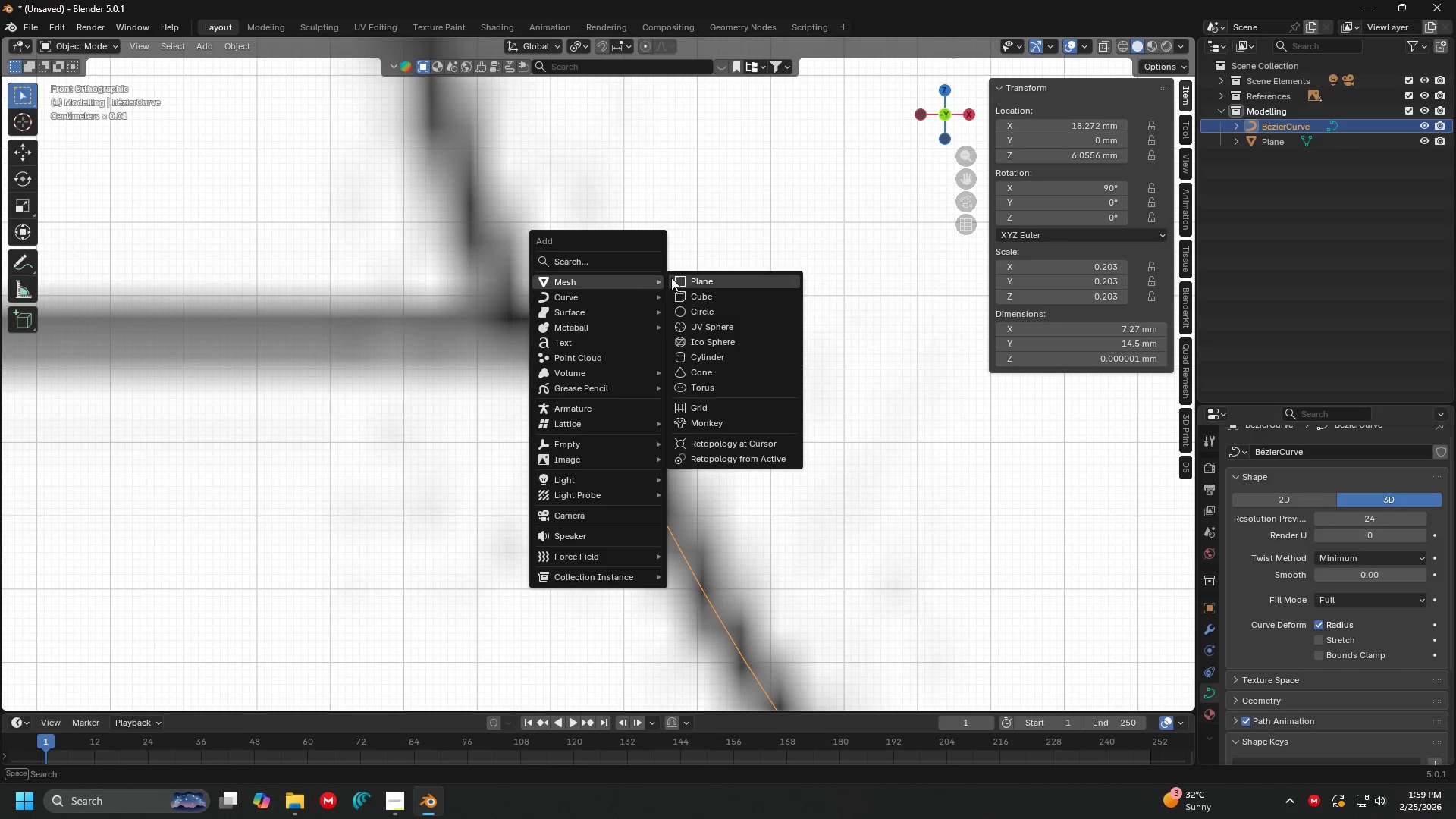 
left_click([701, 276])
 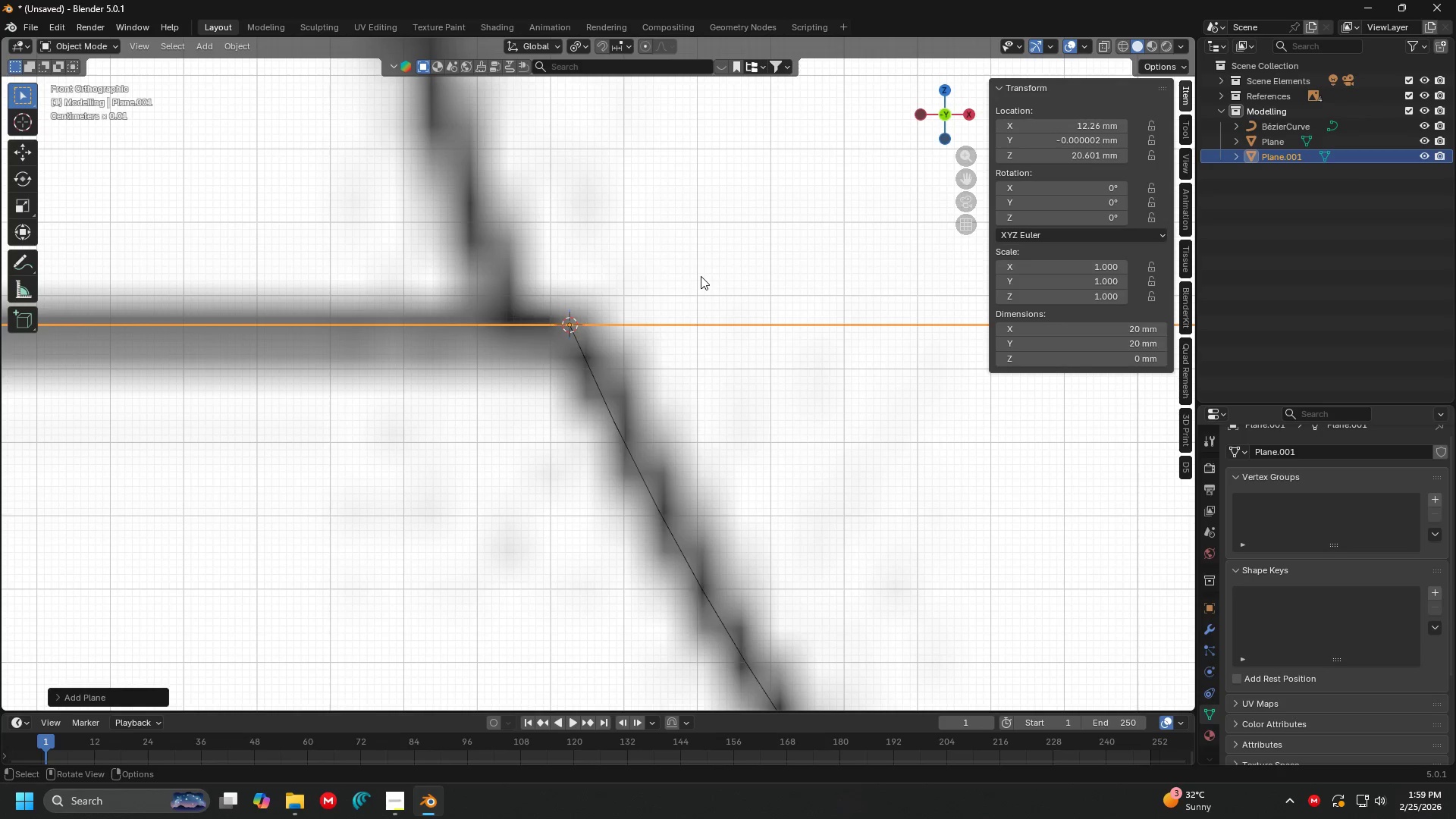 
key(A)
 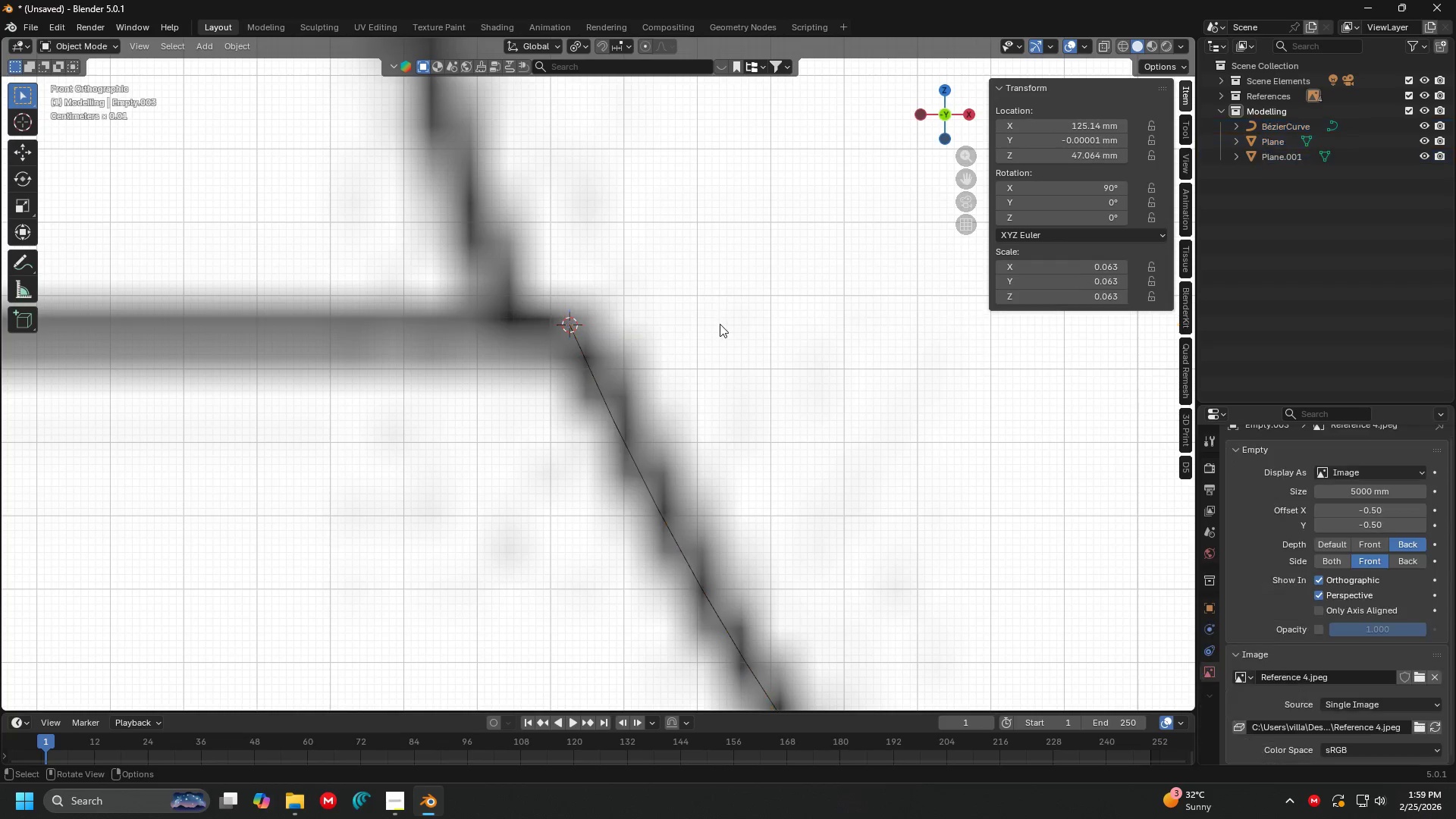 
double_click([720, 325])
 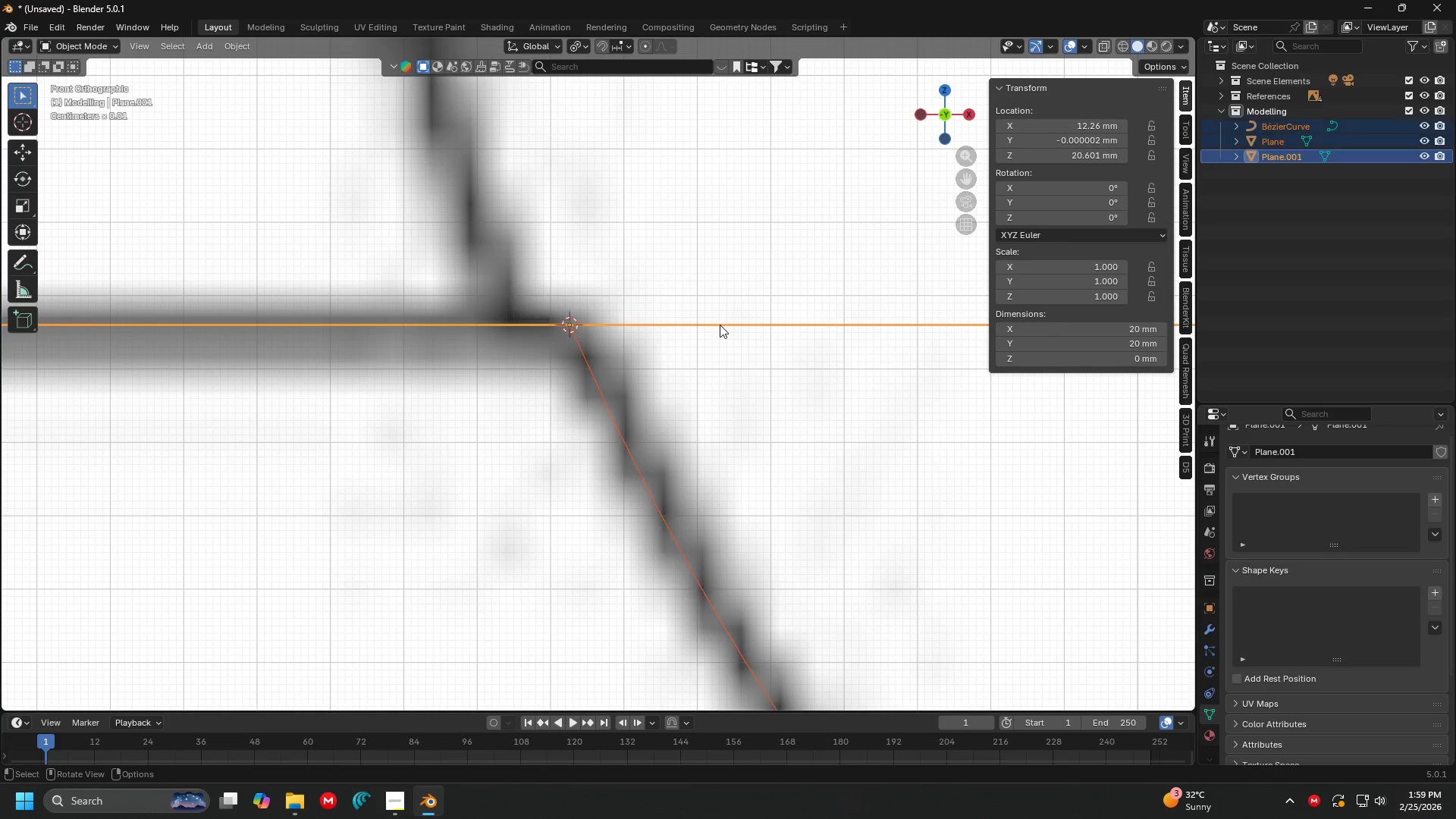 
key(A)
 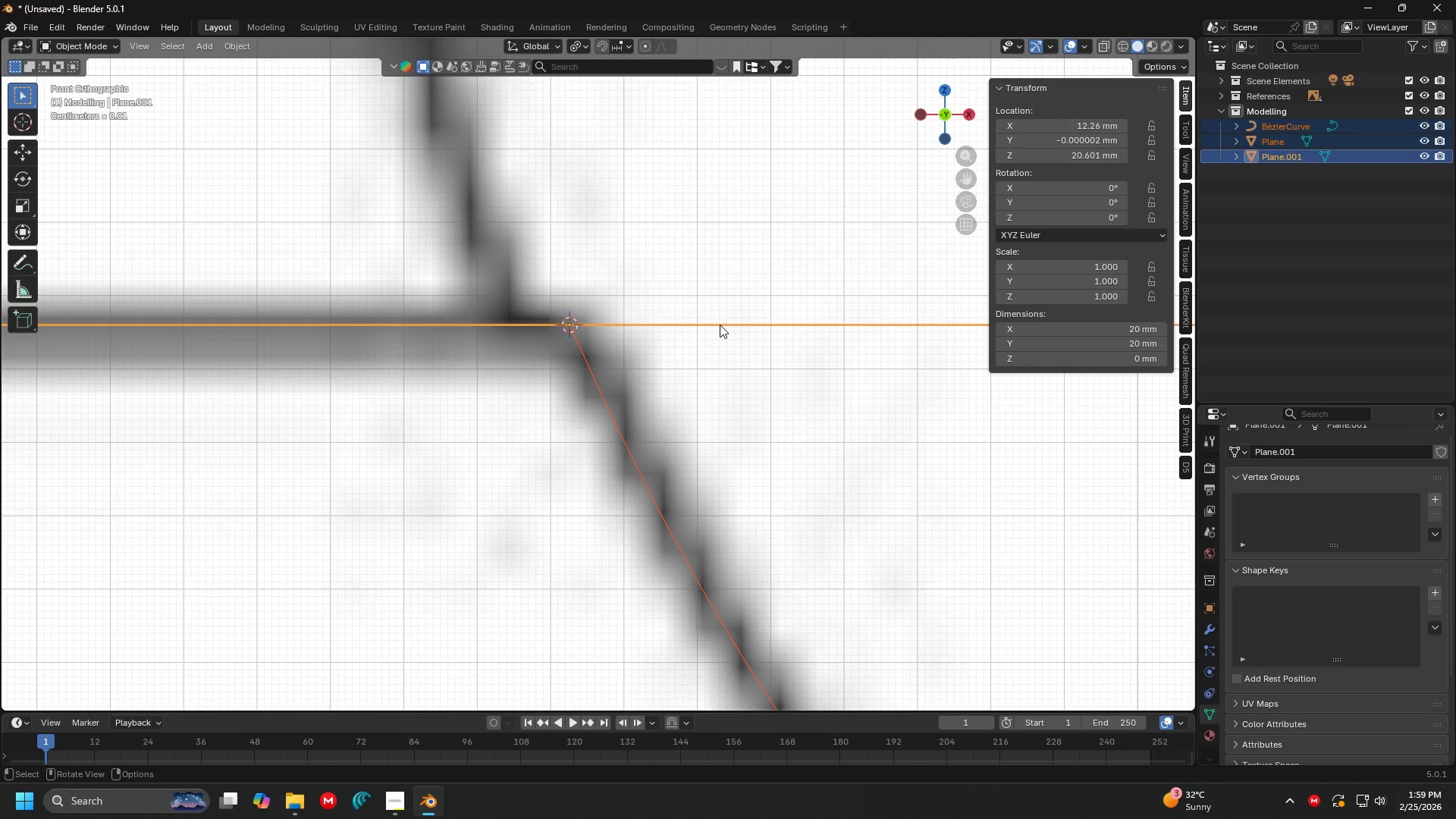 
left_click([720, 325])
 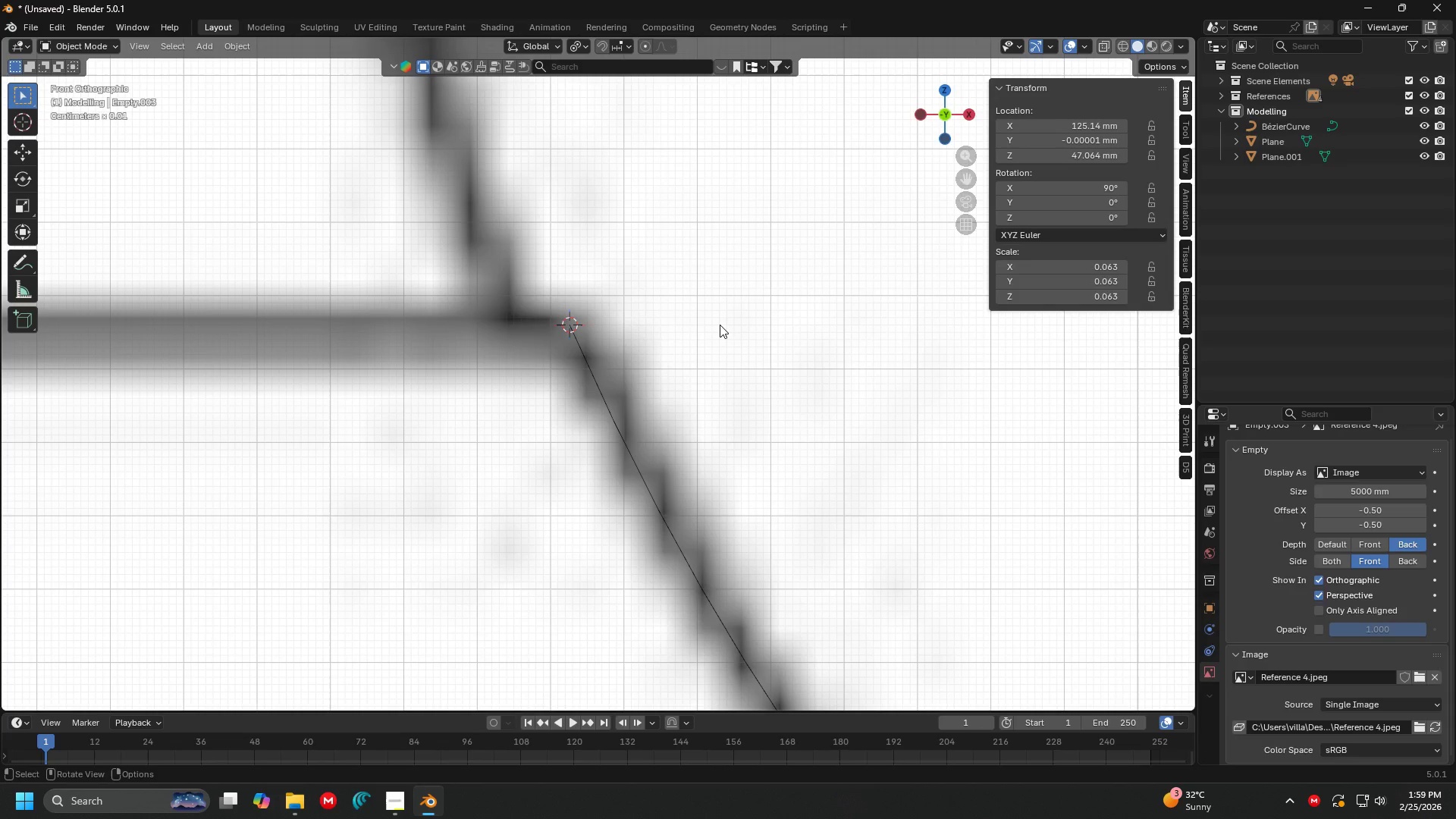 
left_click([720, 325])
 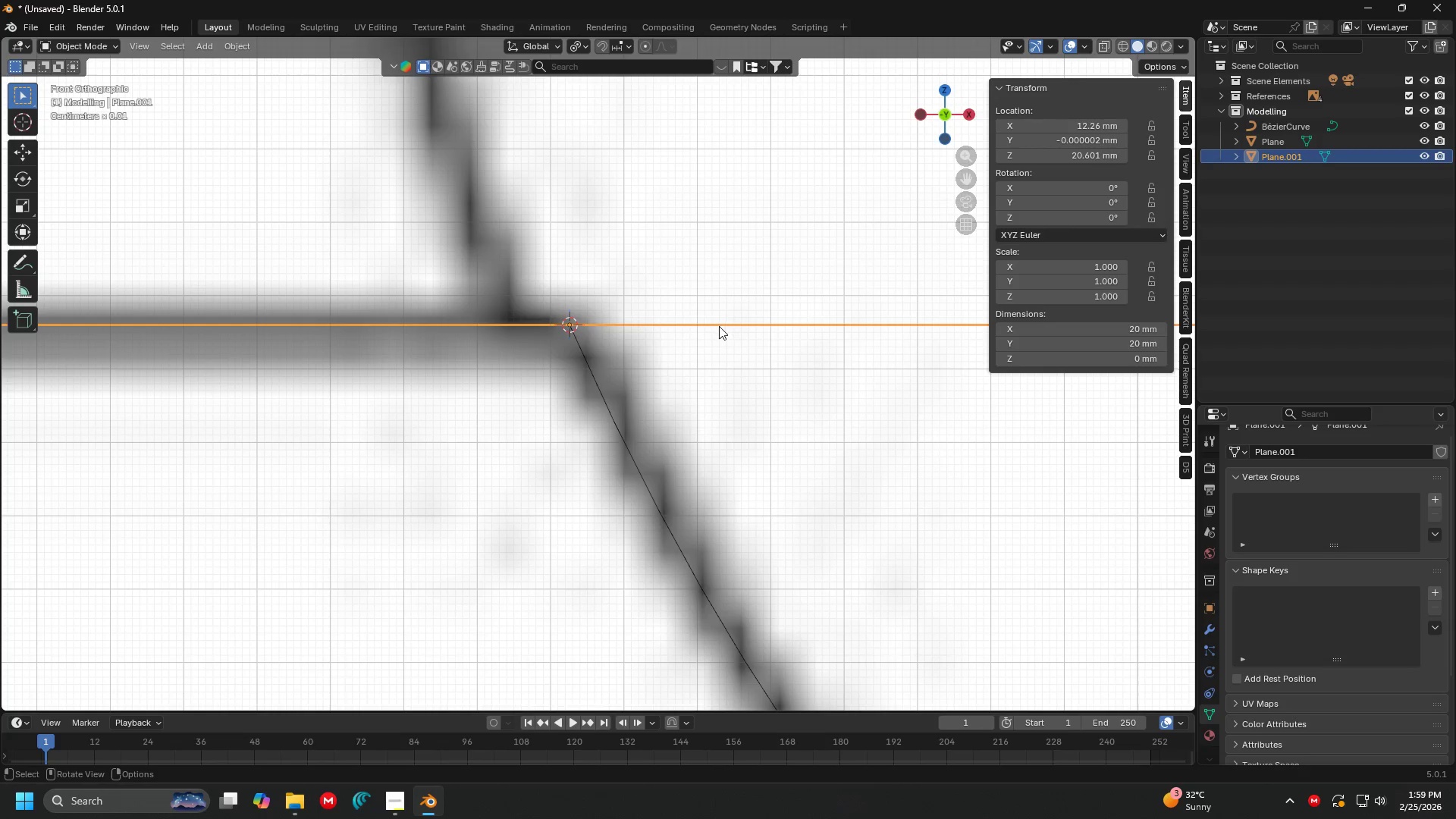 
key(Tab)
type(am)
 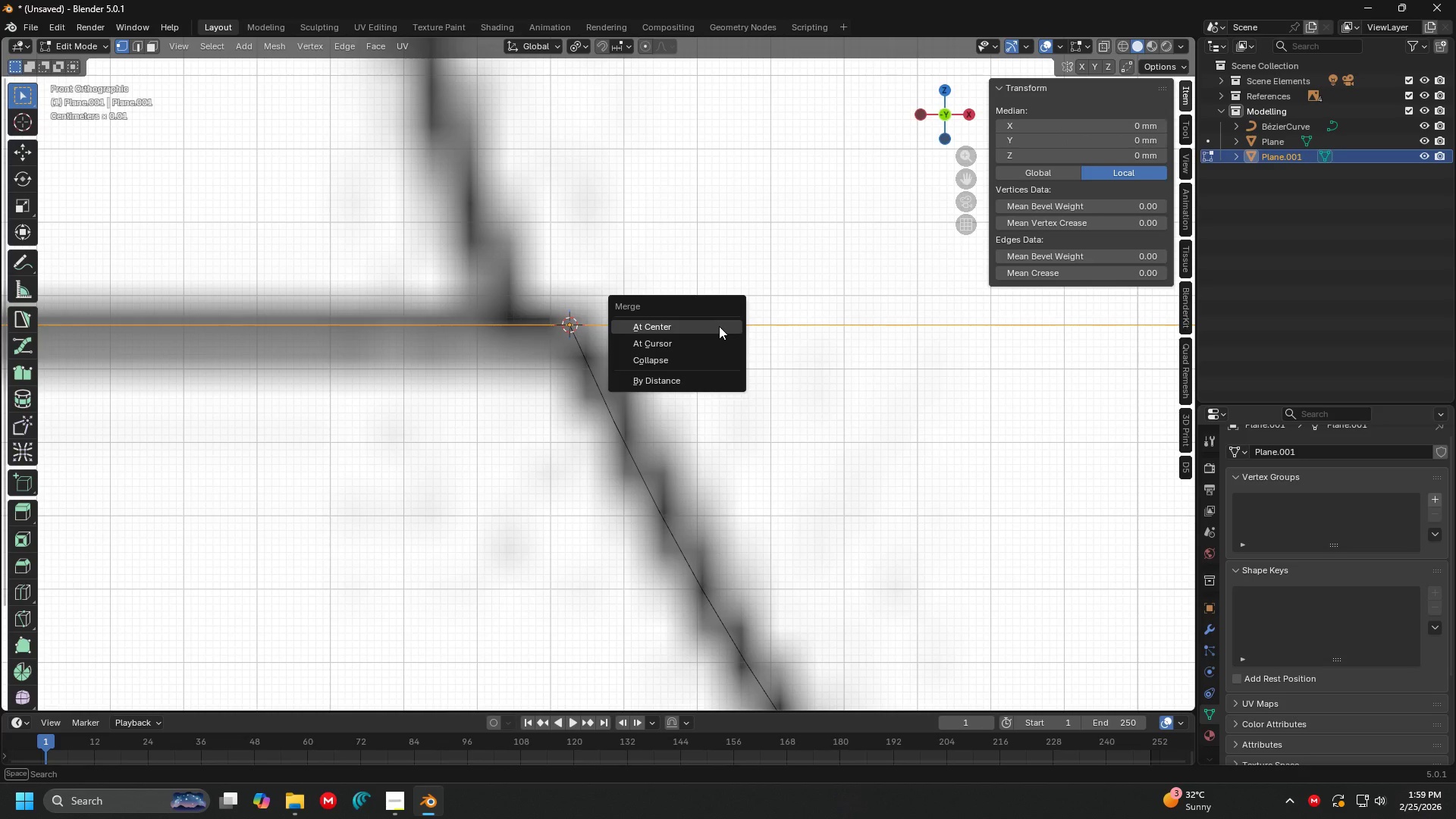 
left_click([719, 326])
 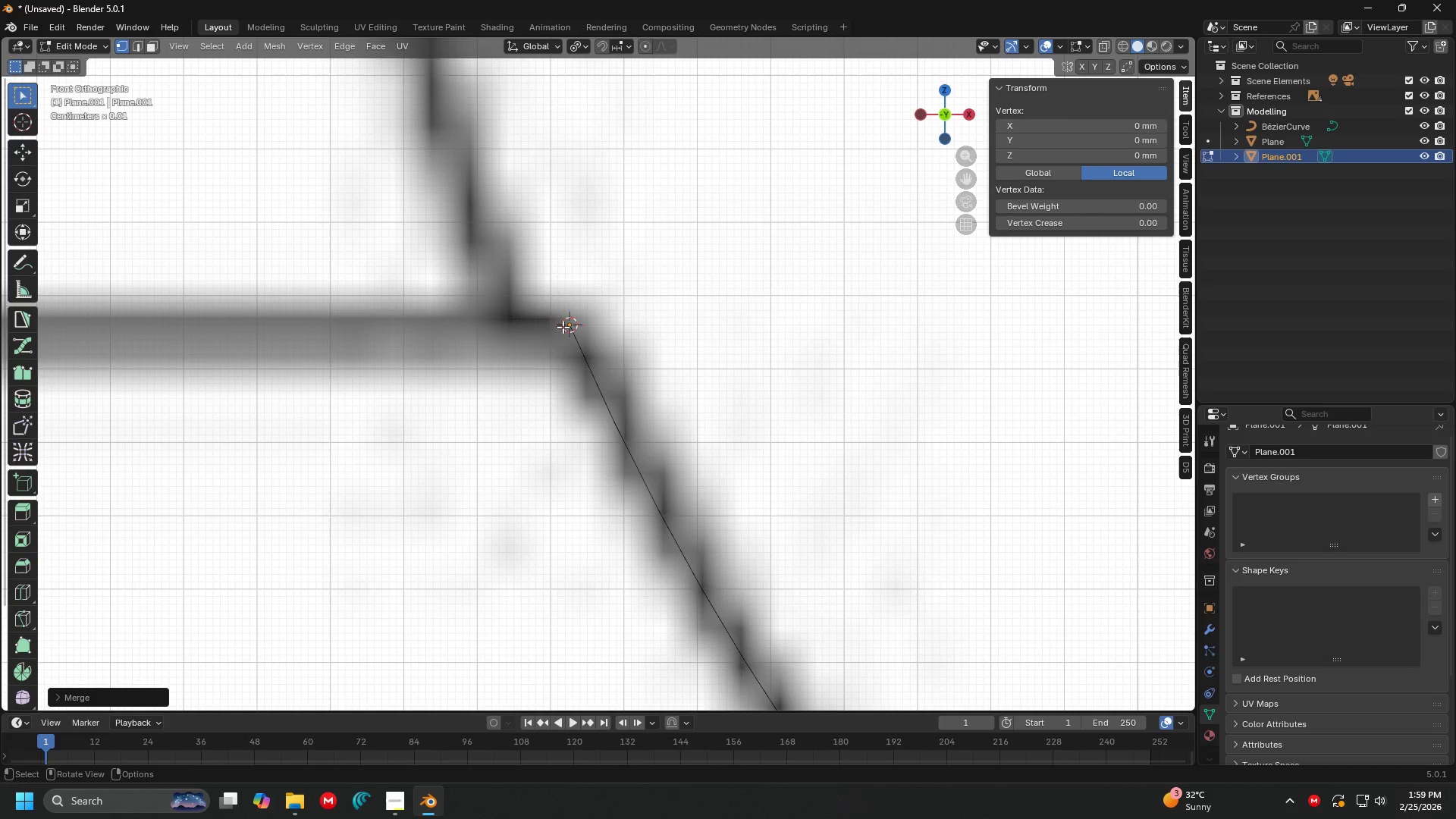 
key(Shift+ShiftLeft)
 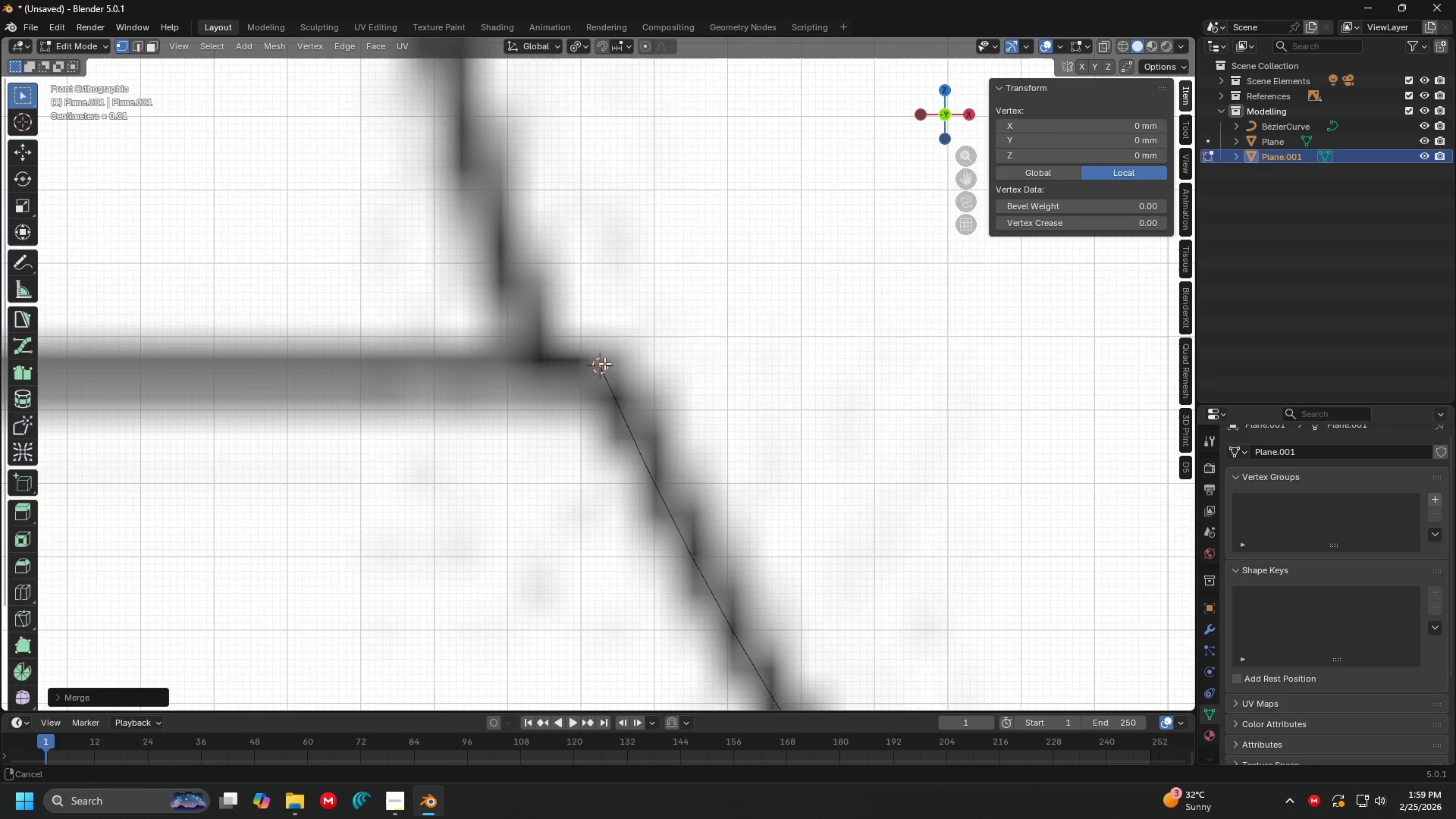 
key(E)
 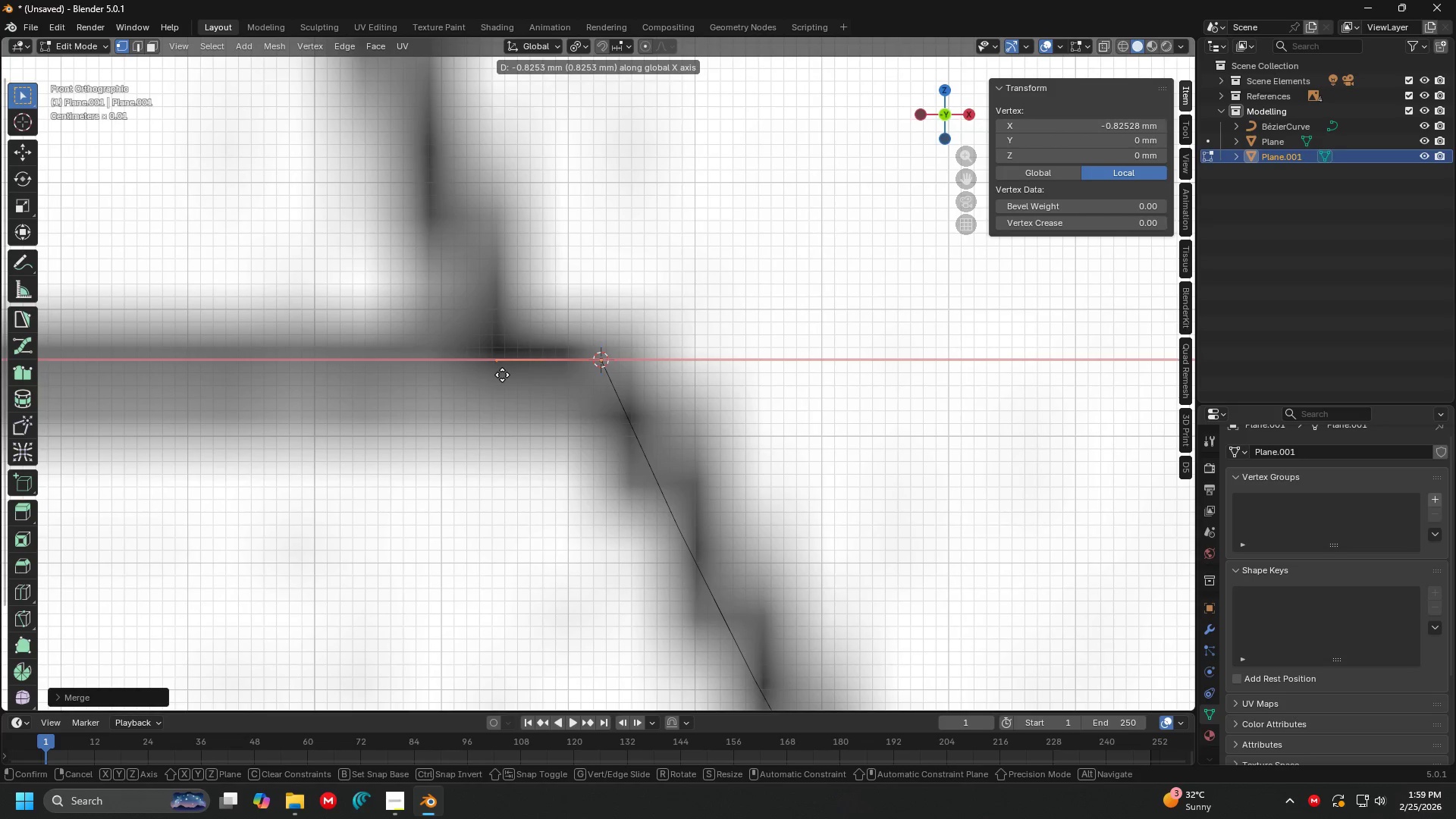 
scroll: coordinate [607, 362], scroll_direction: up, amount: 5.0
 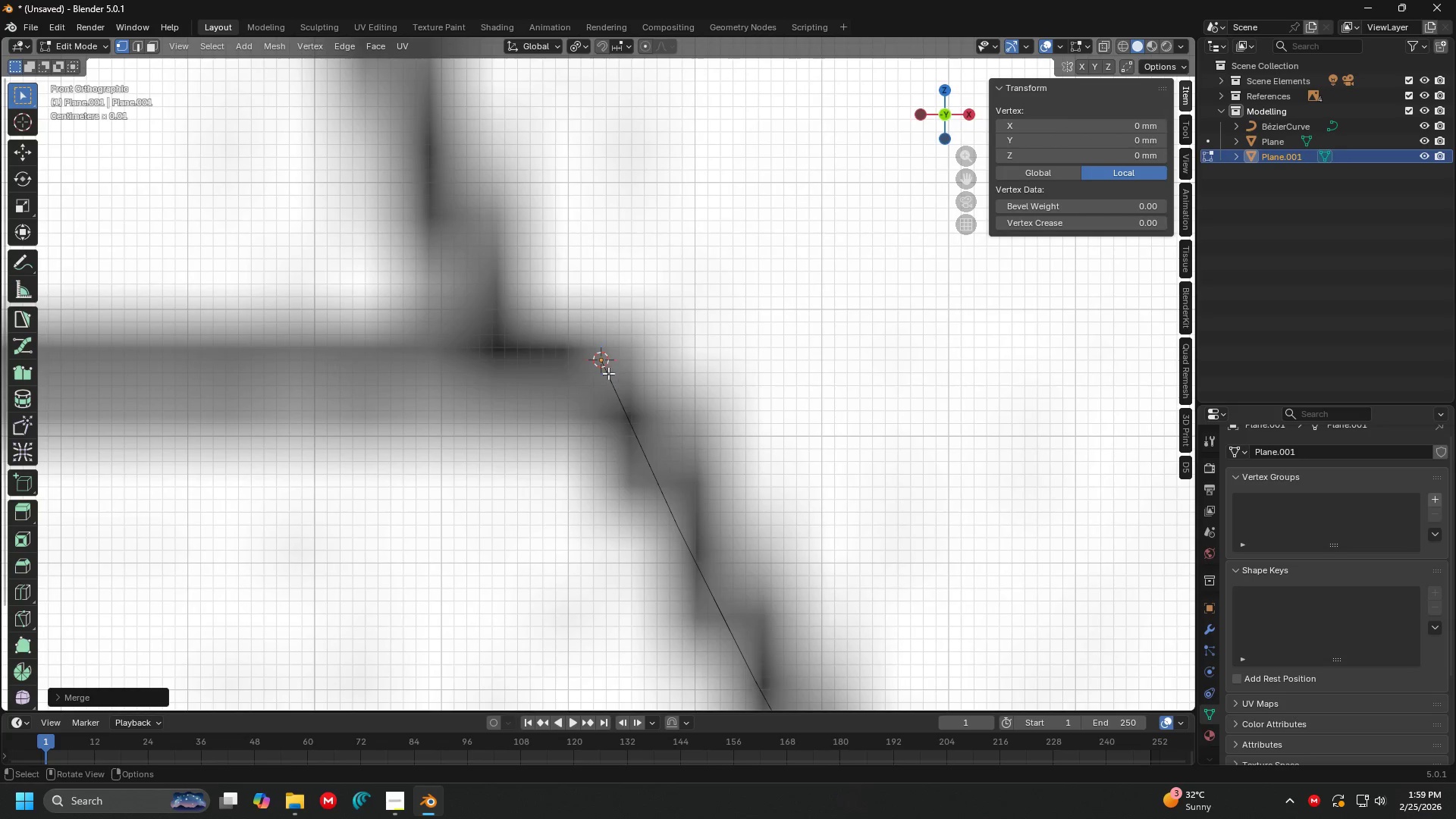 
left_click([504, 375])
 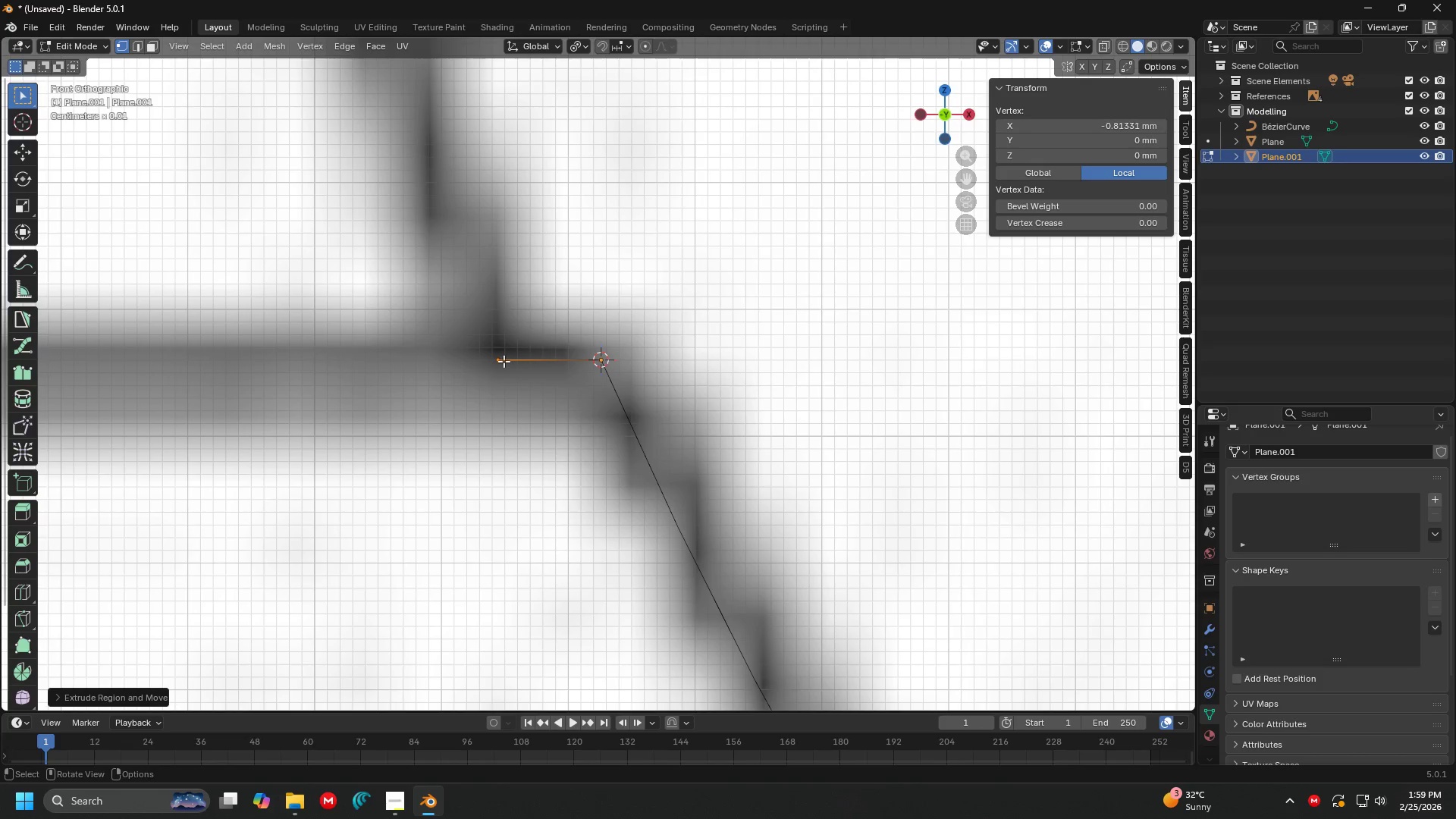 
key(E)
 